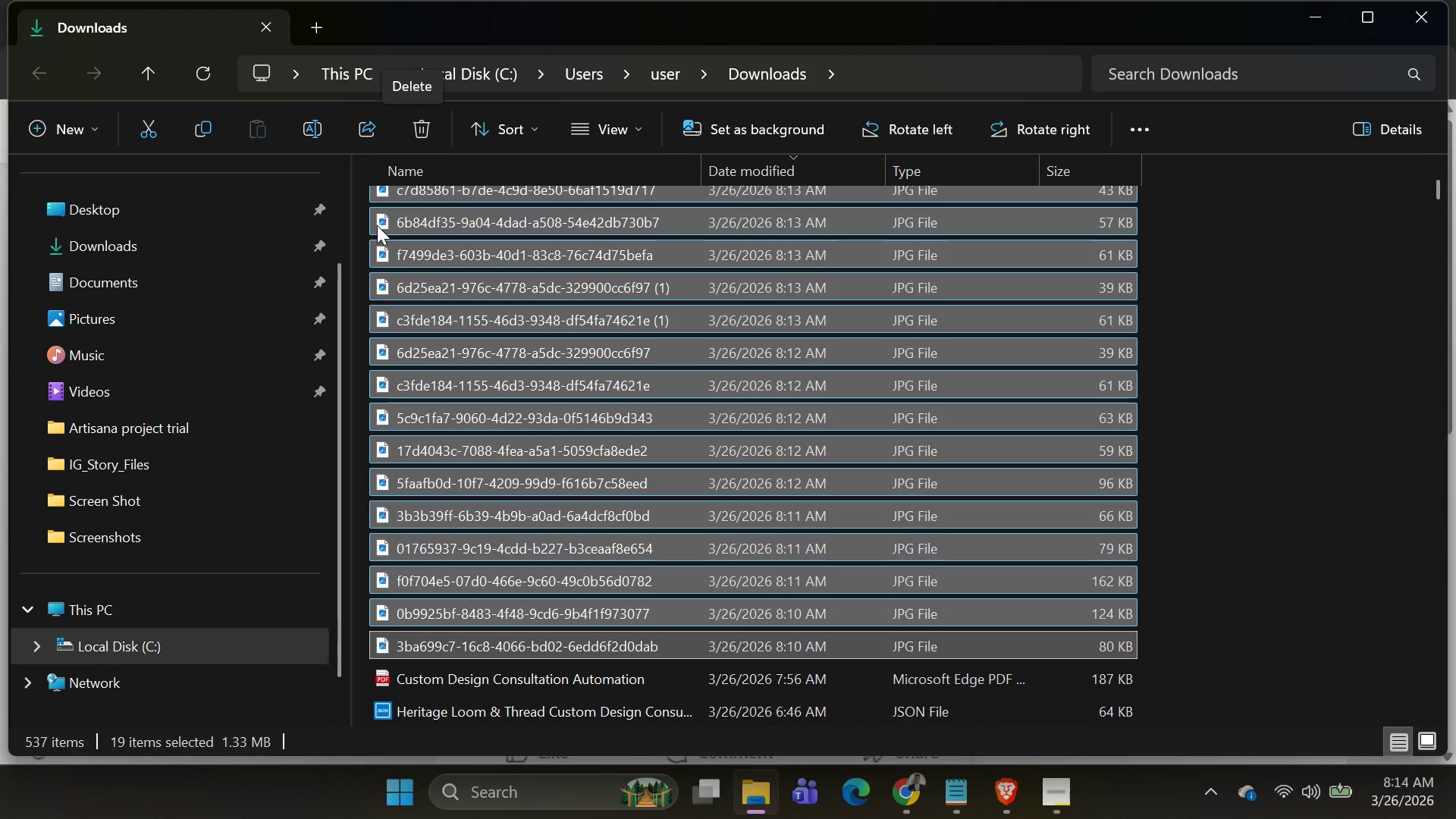 
left_click([419, 128])
 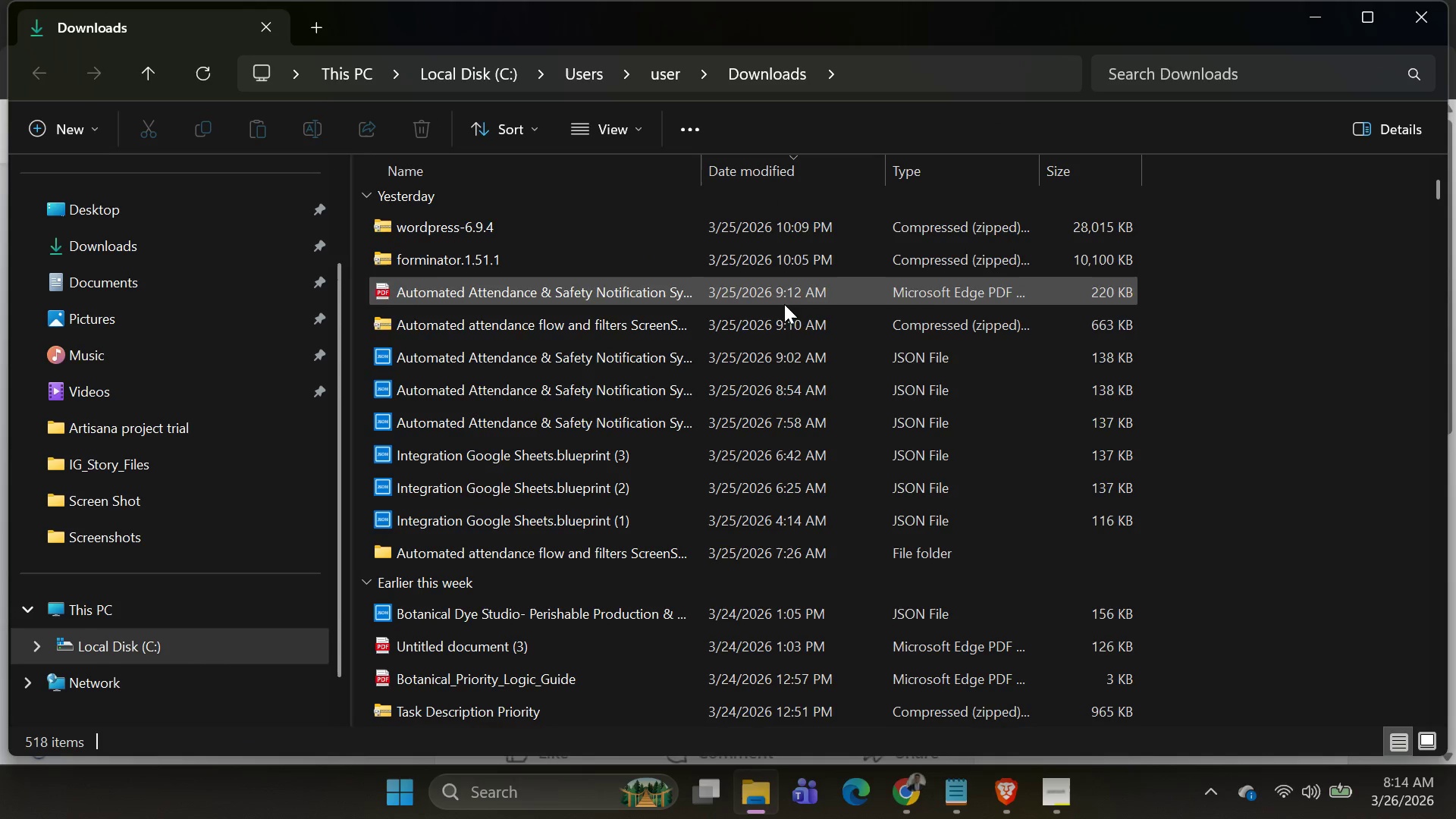 
scroll: coordinate [843, 312], scroll_direction: up, amount: 13.0
 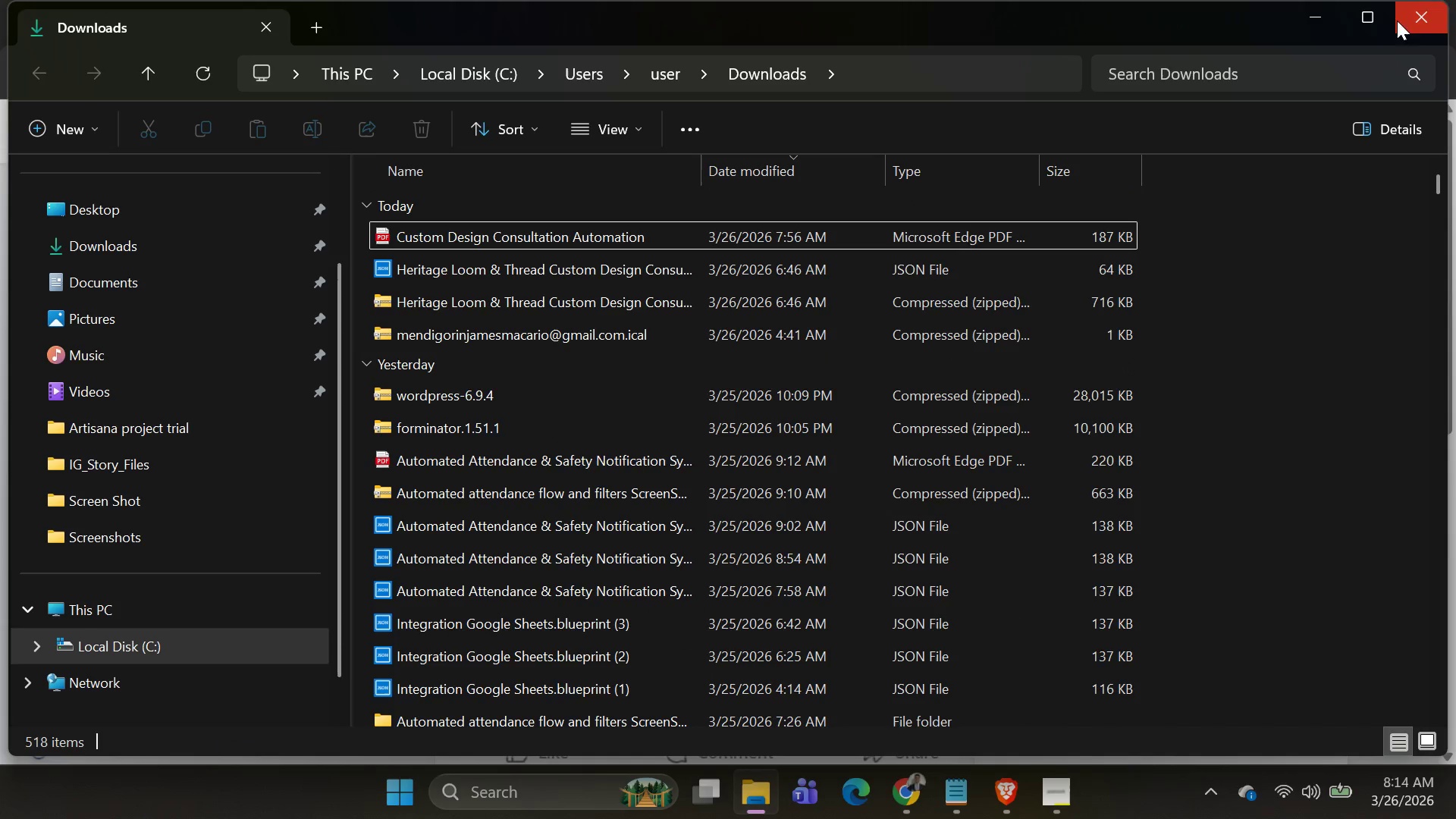 
left_click([1307, 14])
 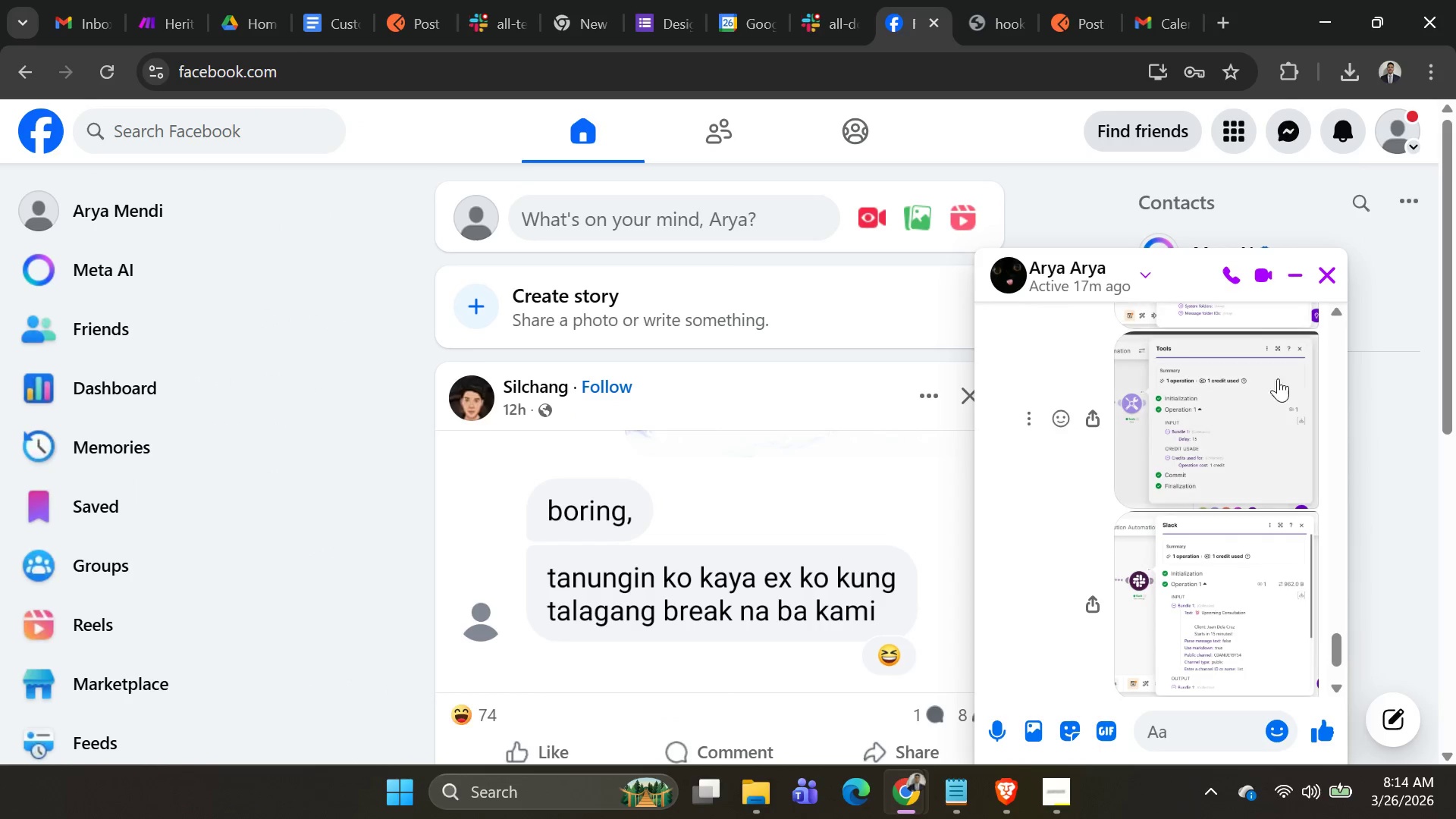 
scroll: coordinate [1225, 524], scroll_direction: up, amount: 22.0
 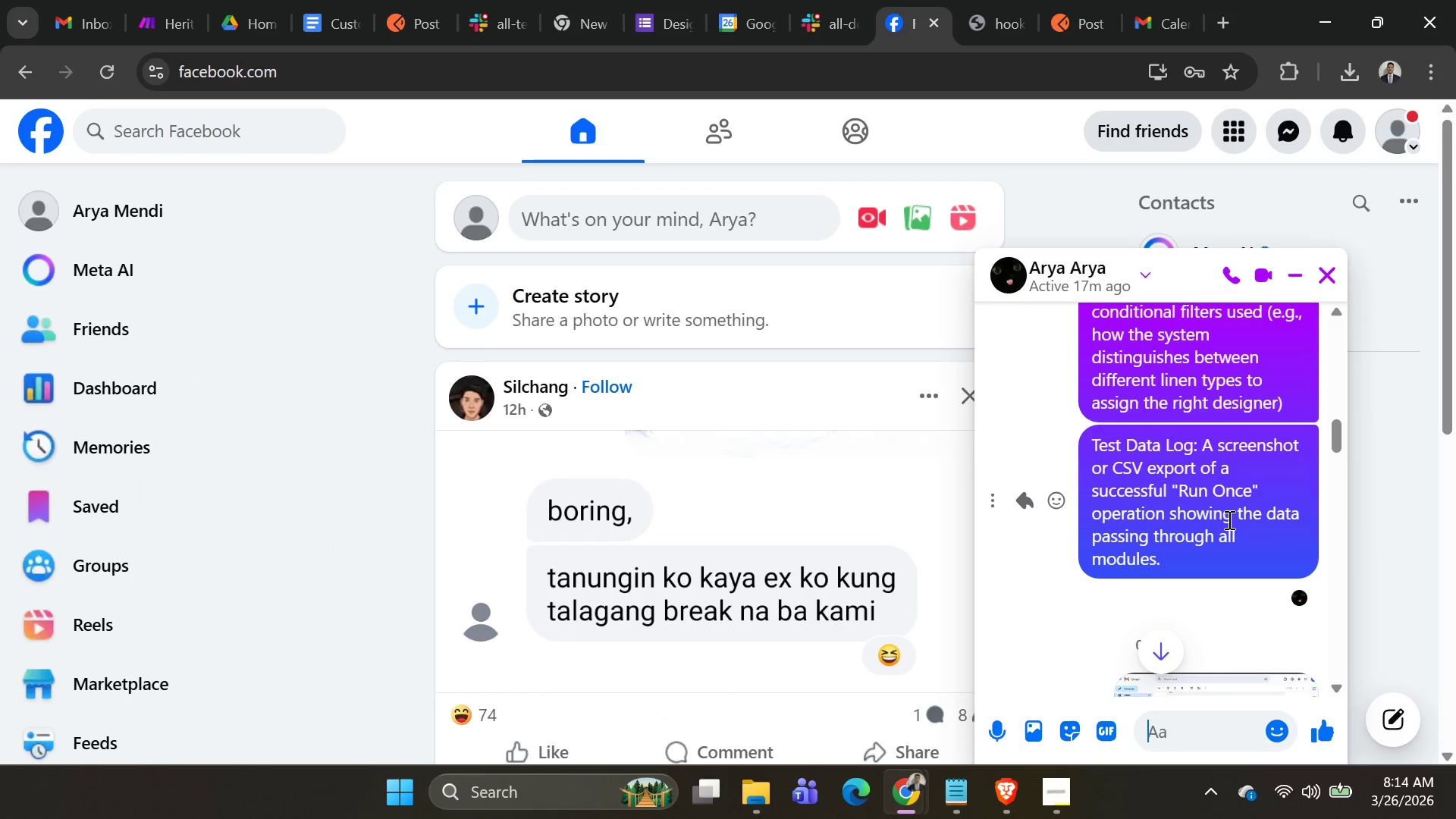 
scroll: coordinate [1228, 519], scroll_direction: down, amount: 2.0
 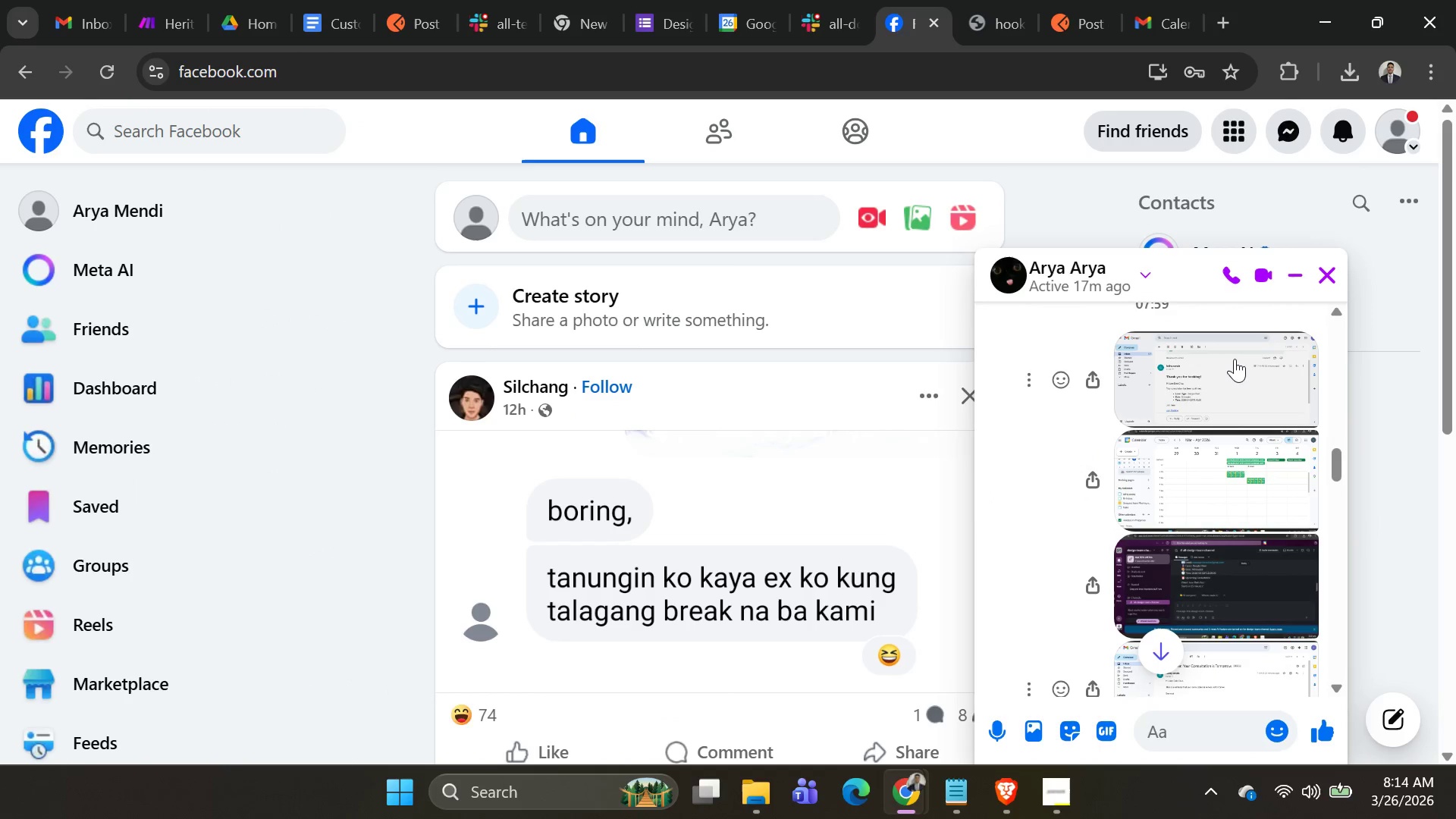 
left_click([1235, 359])
 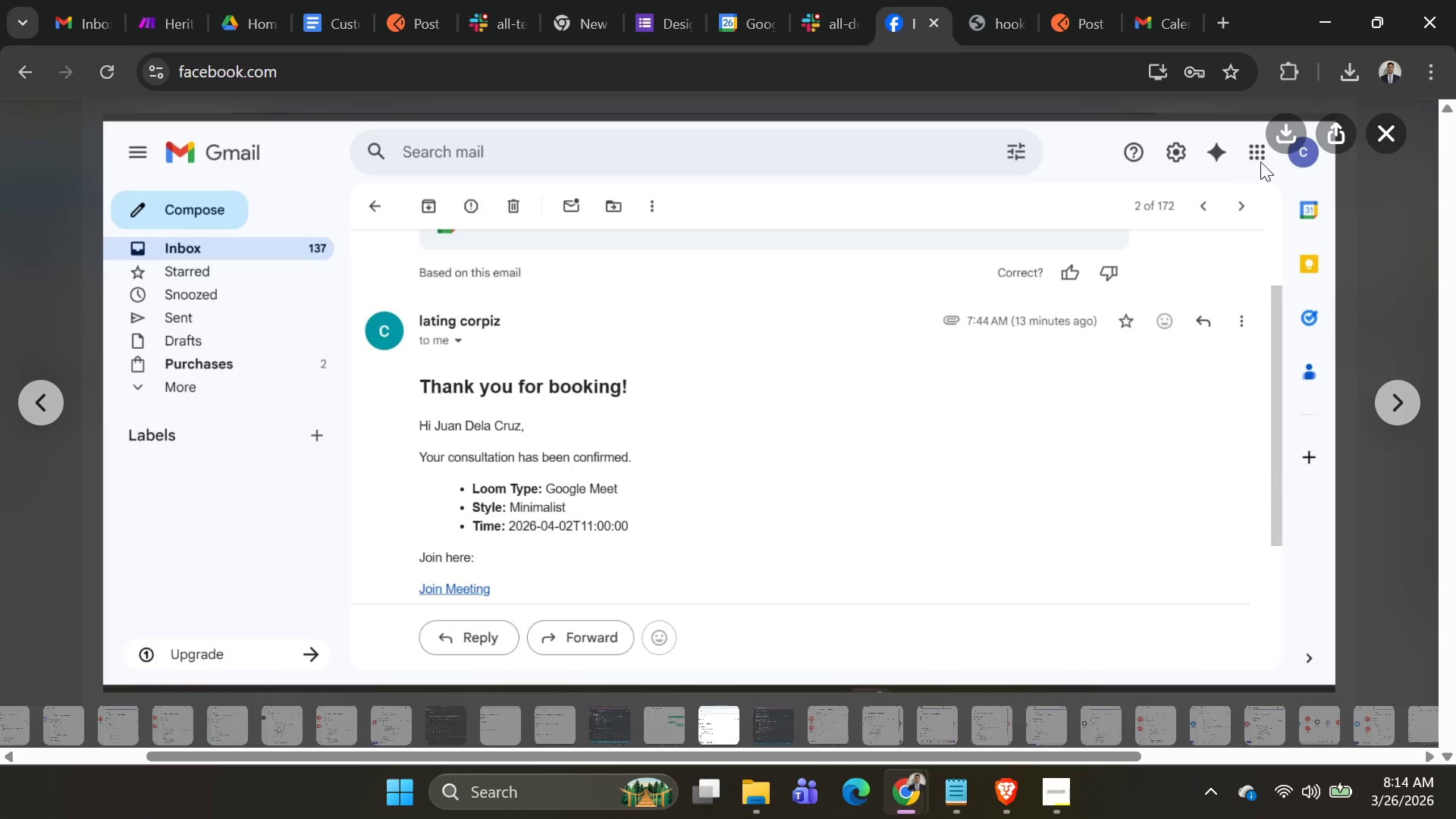 
left_click([1279, 136])
 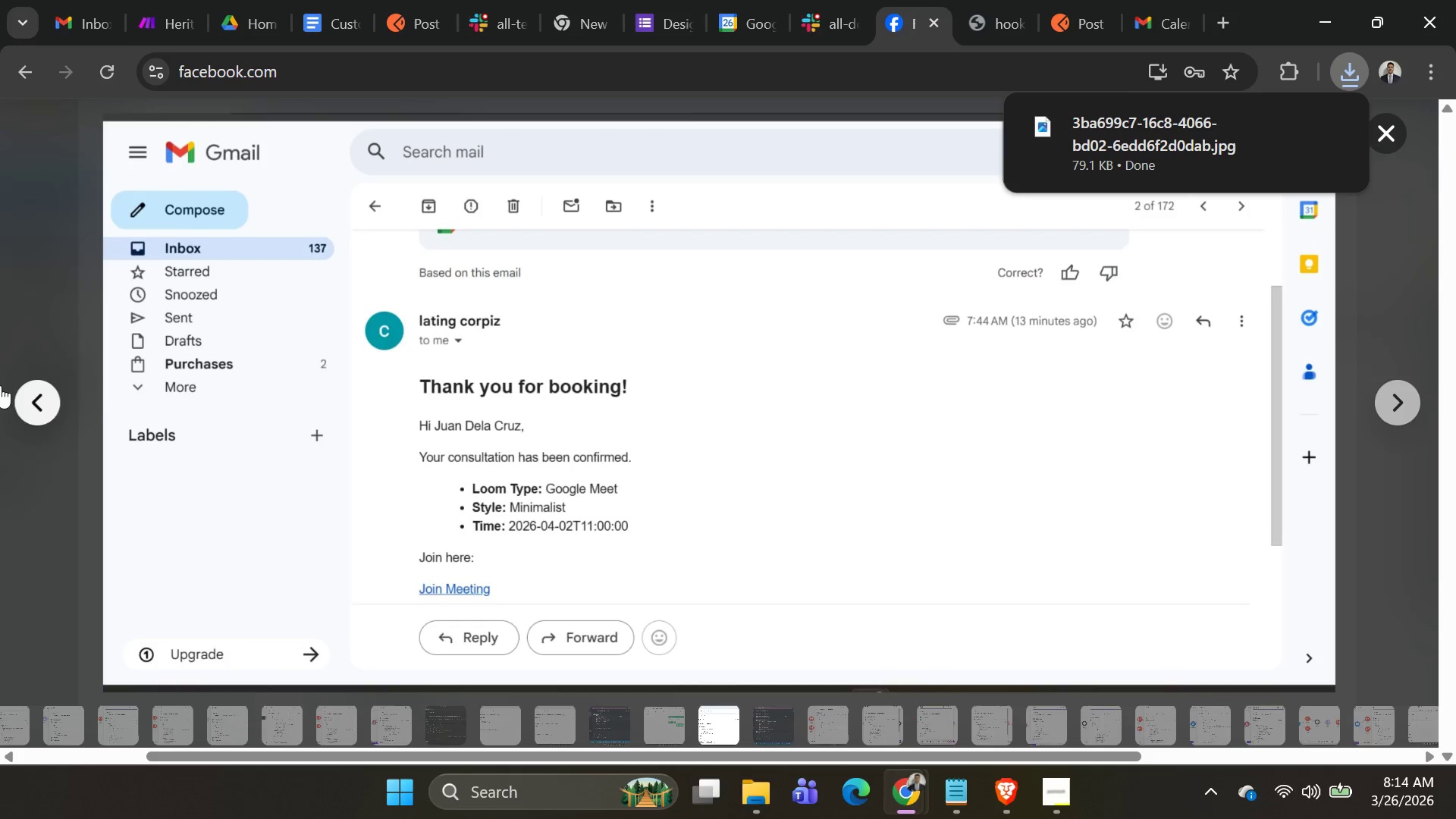 
left_click([41, 398])
 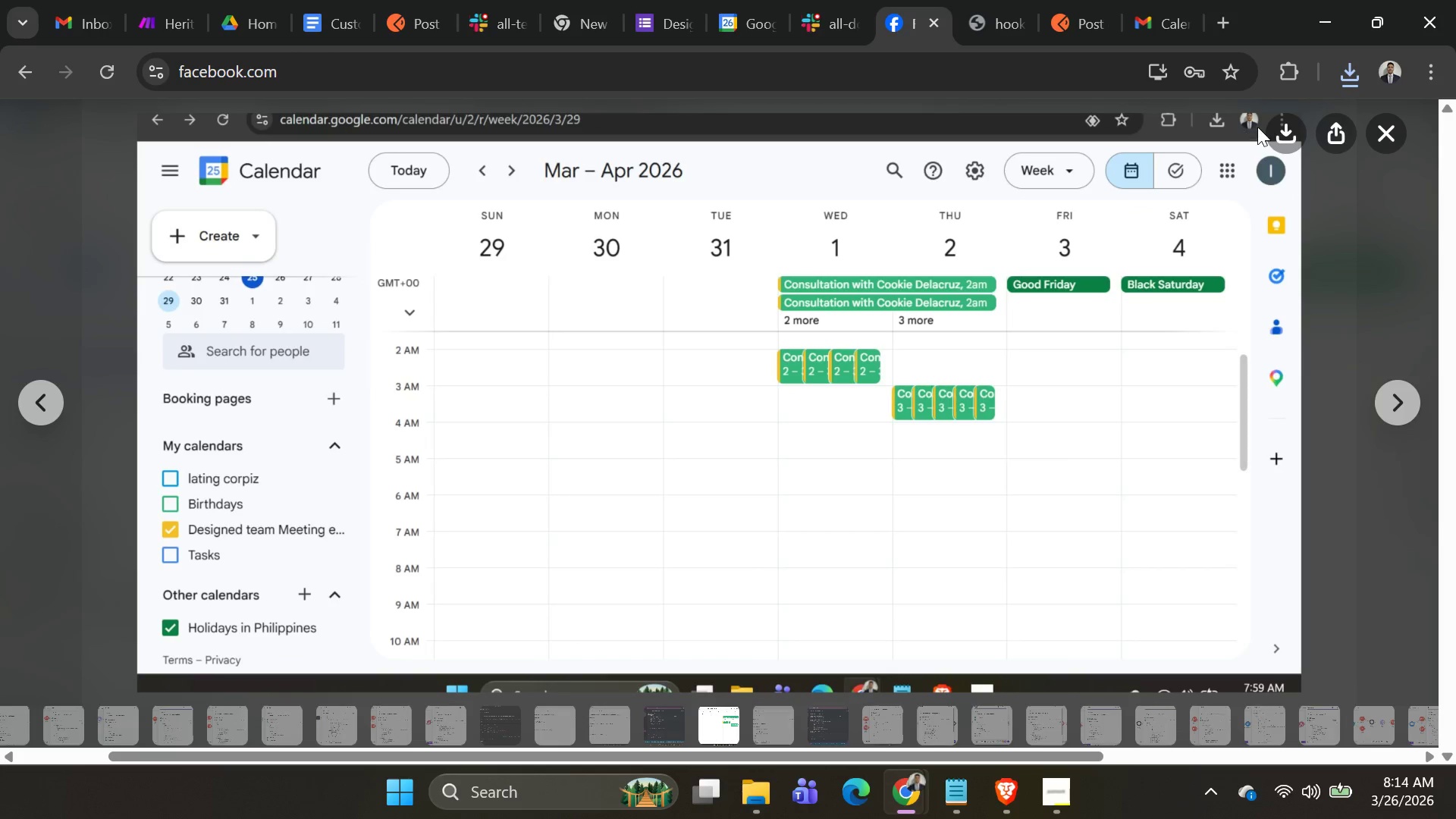 
left_click([1275, 130])
 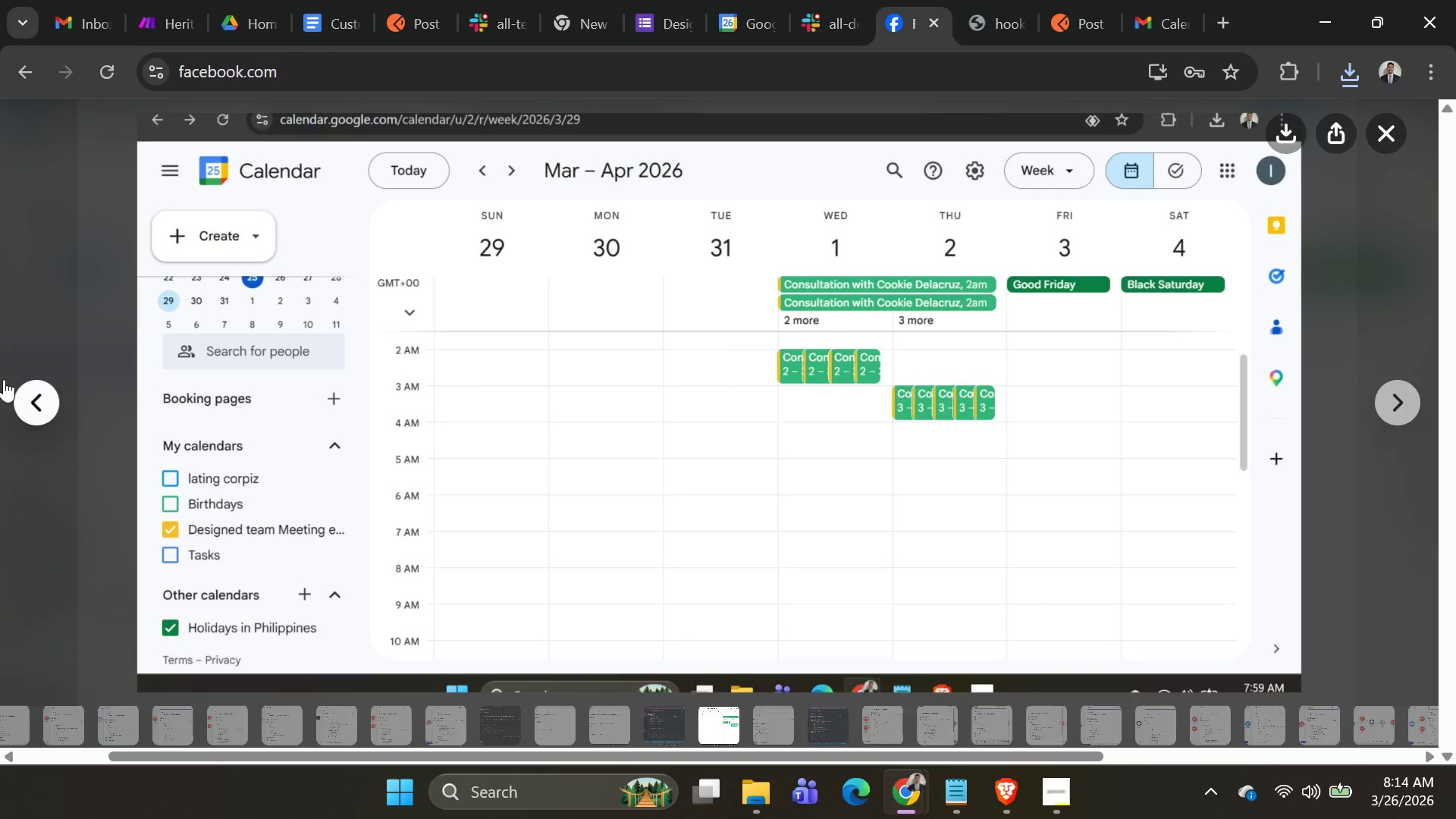 
left_click([36, 396])
 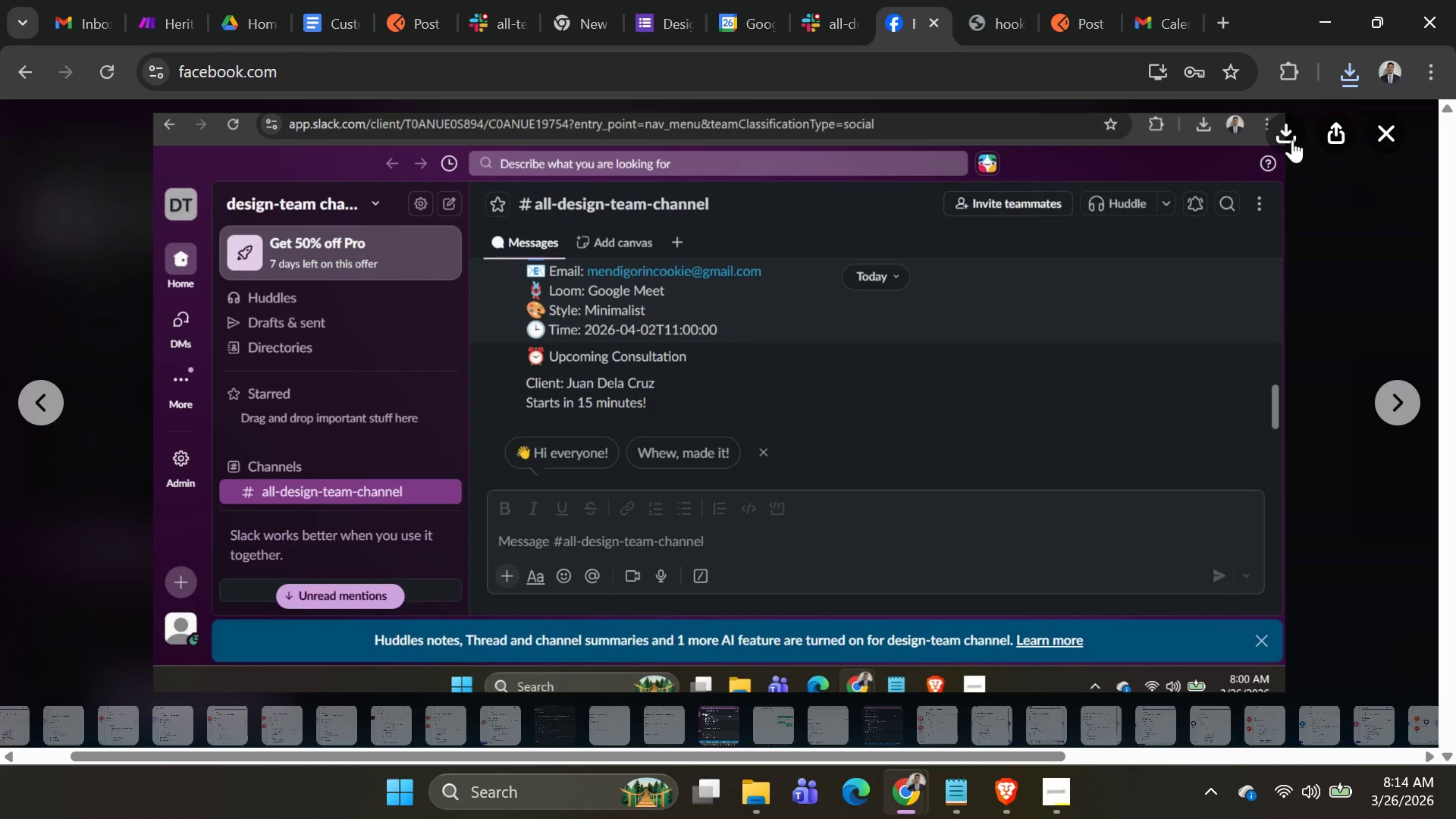 
left_click([1292, 140])
 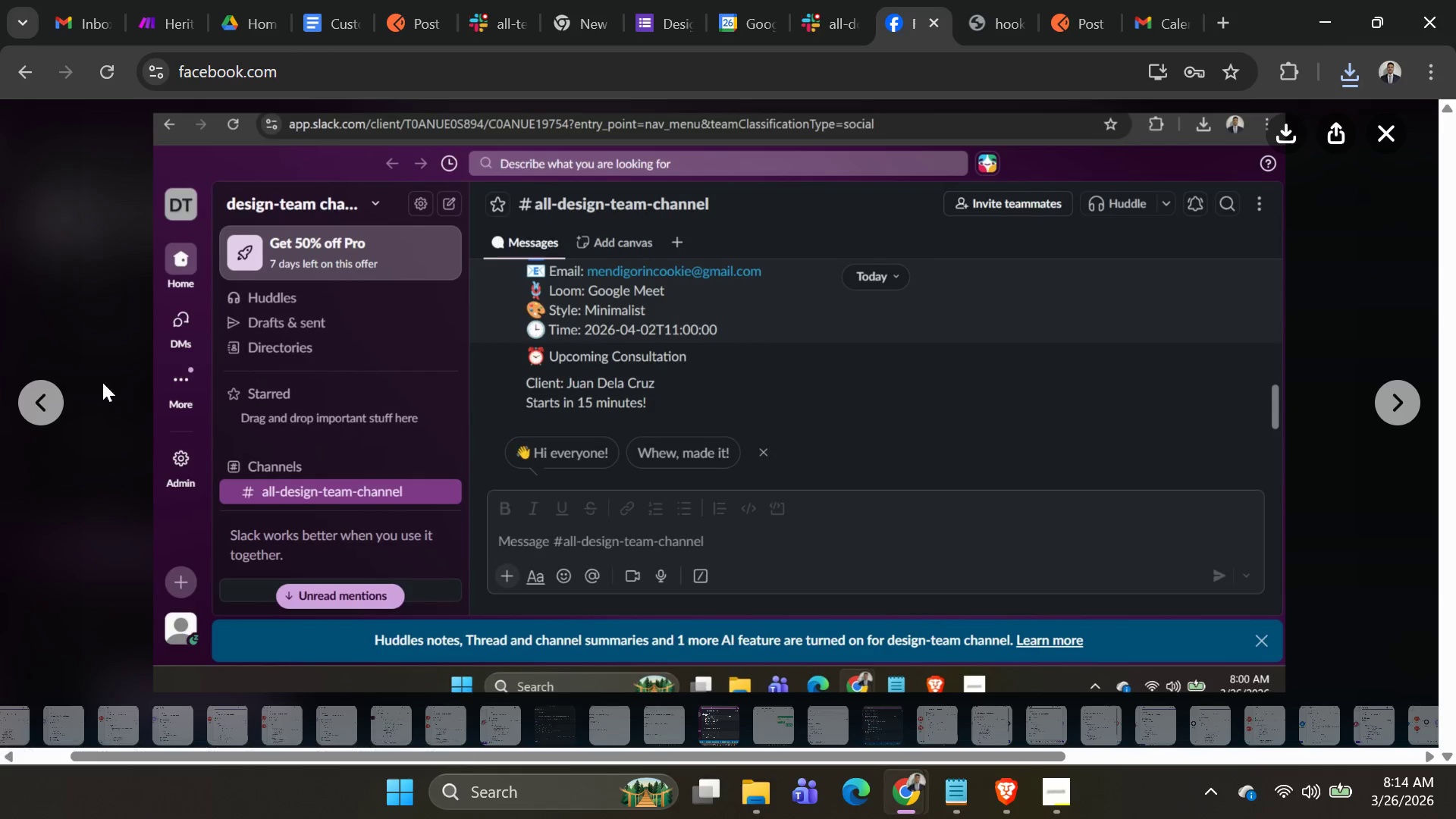 
left_click([54, 397])
 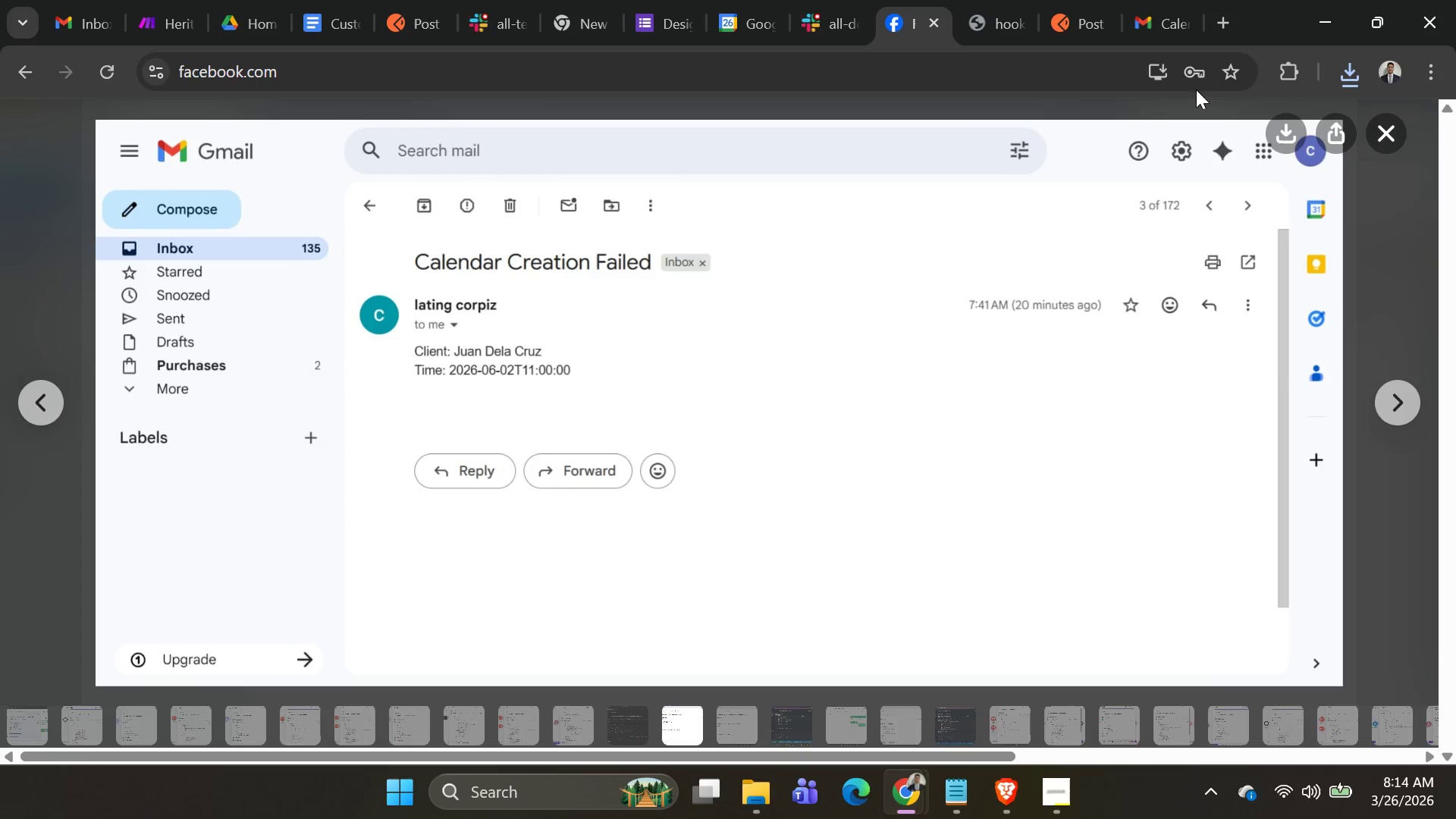 
left_click([1275, 127])
 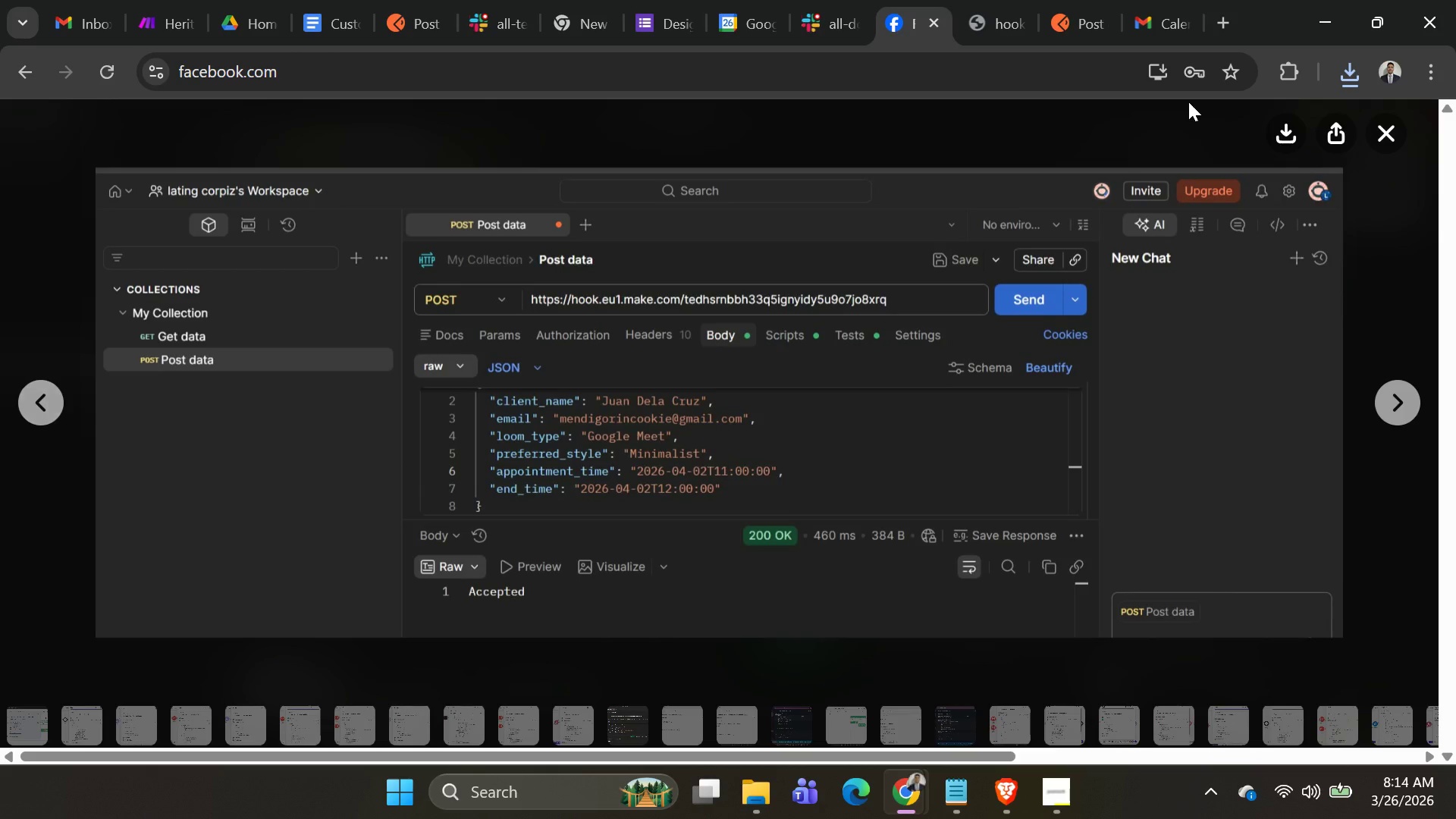 
left_click([1282, 130])
 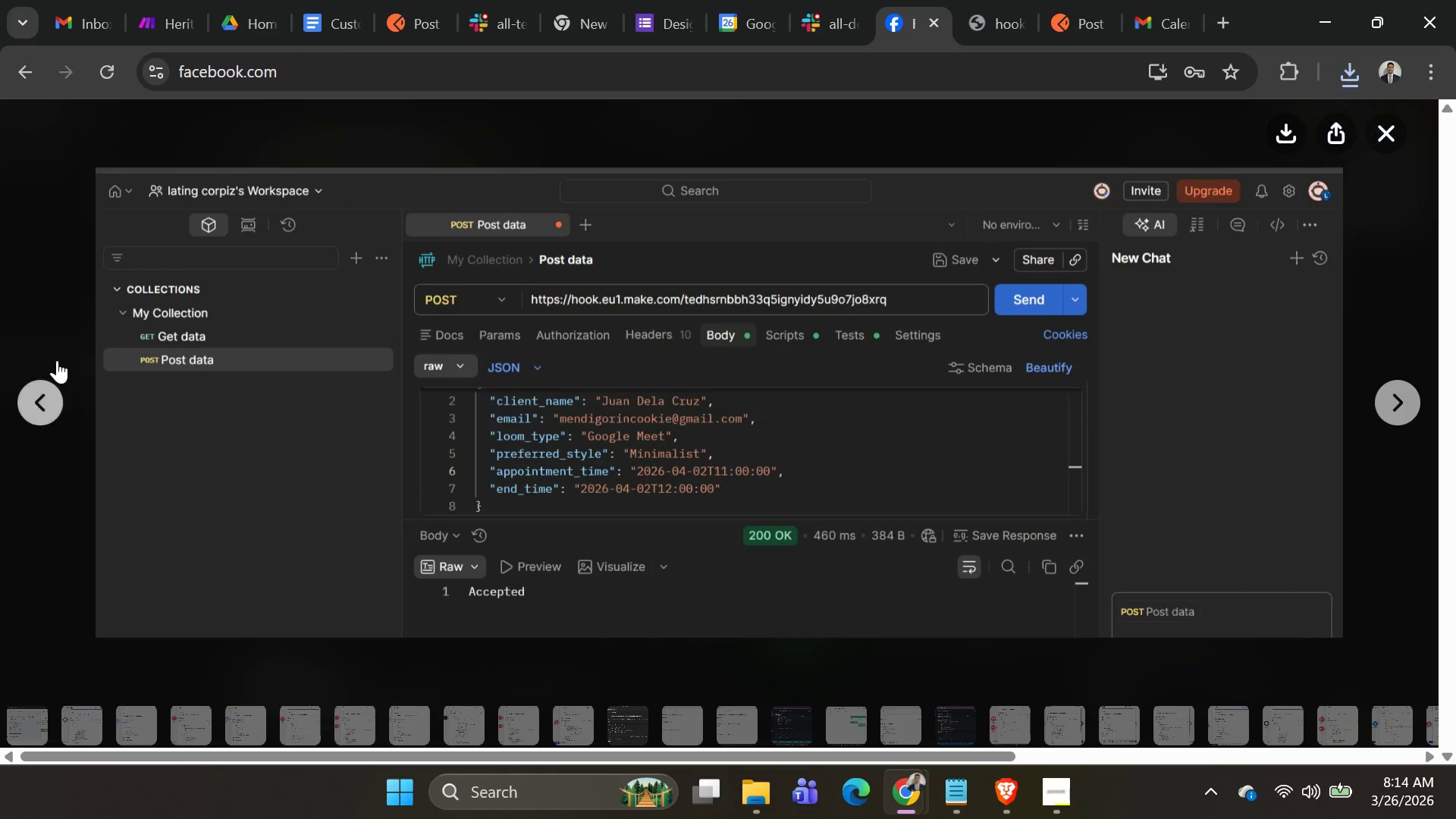 
left_click([42, 380])
 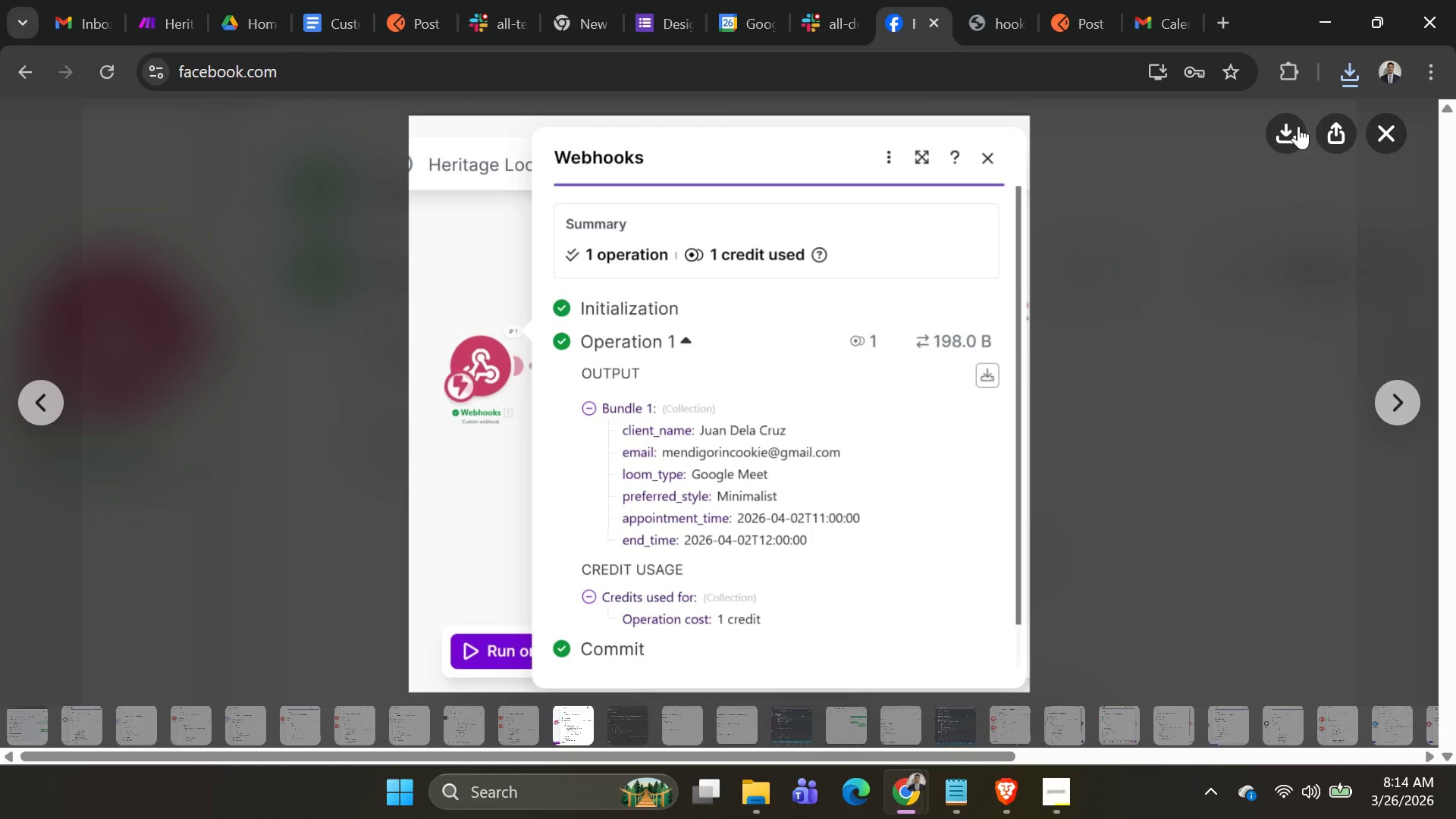 
left_click([1291, 133])
 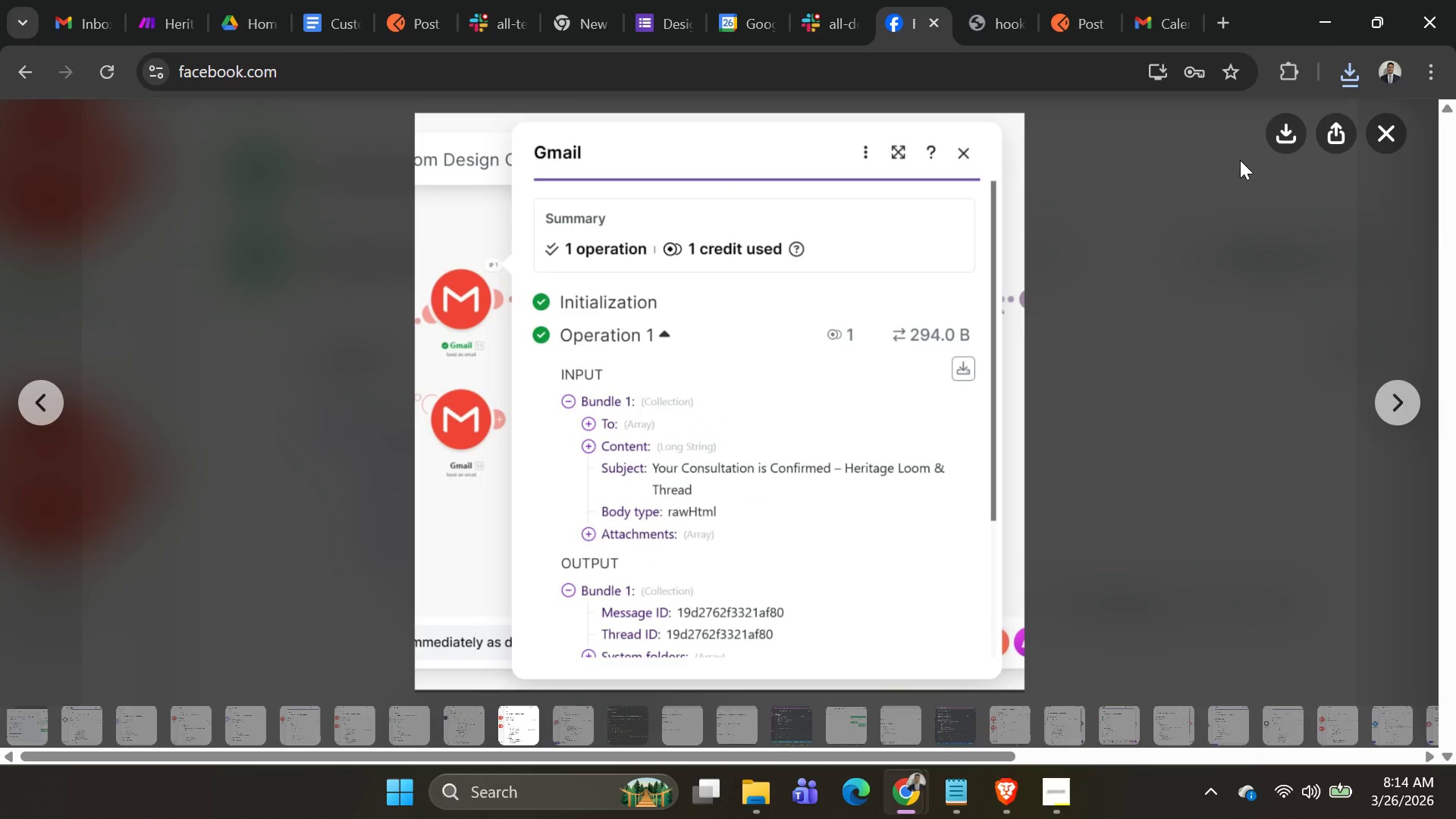 
left_click([1282, 134])
 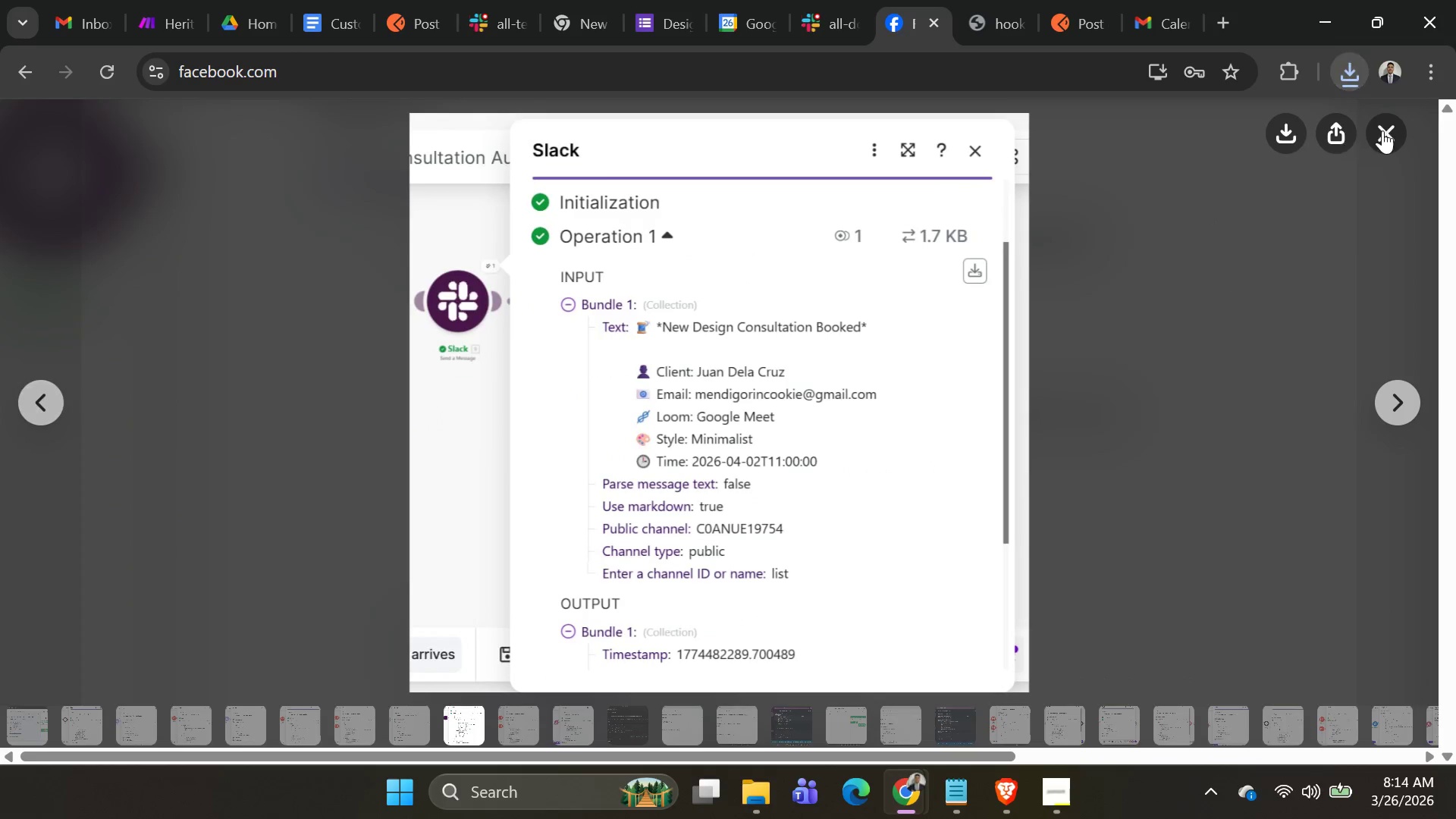 
left_click([1293, 135])
 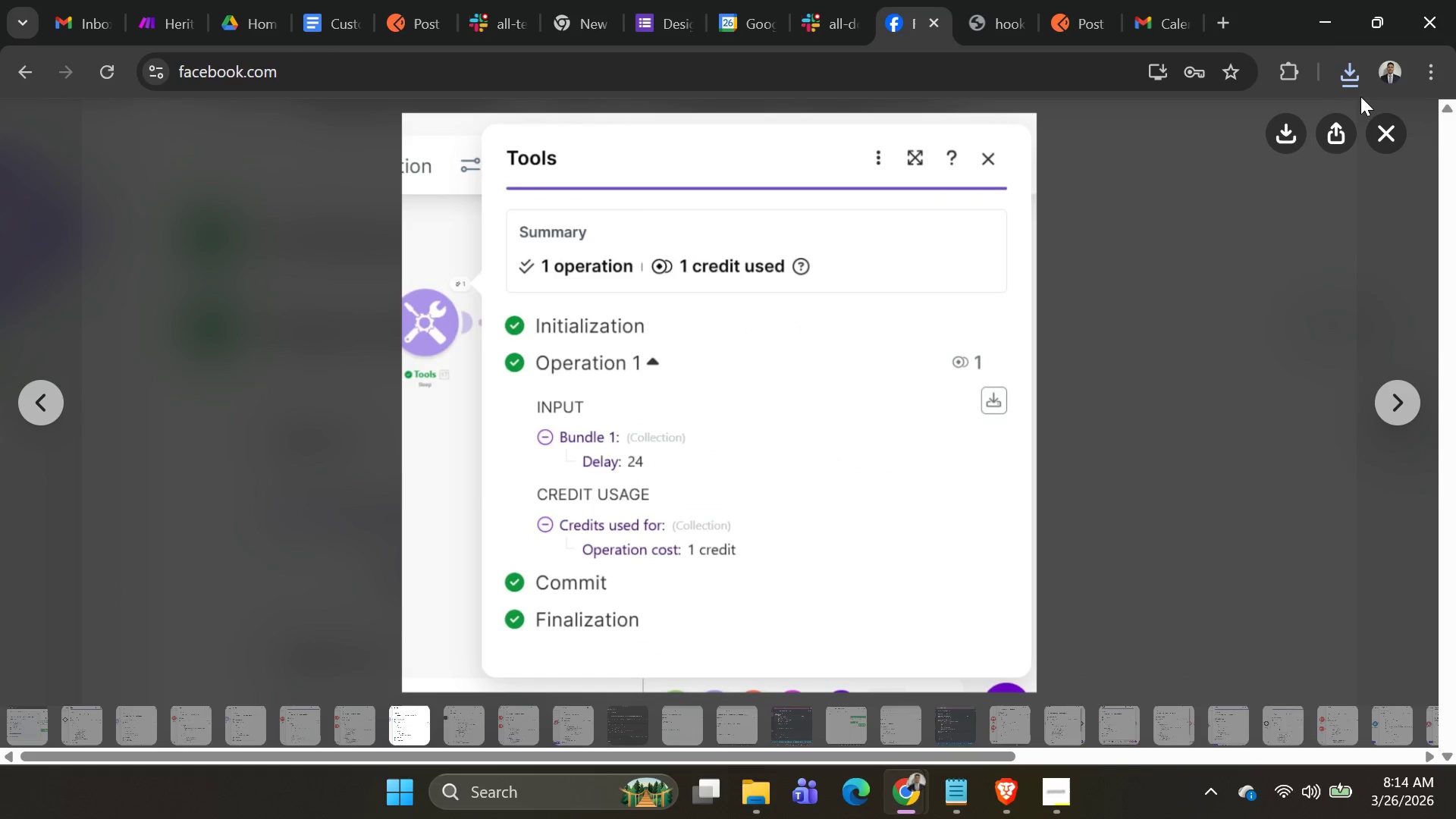 
left_click([1282, 120])
 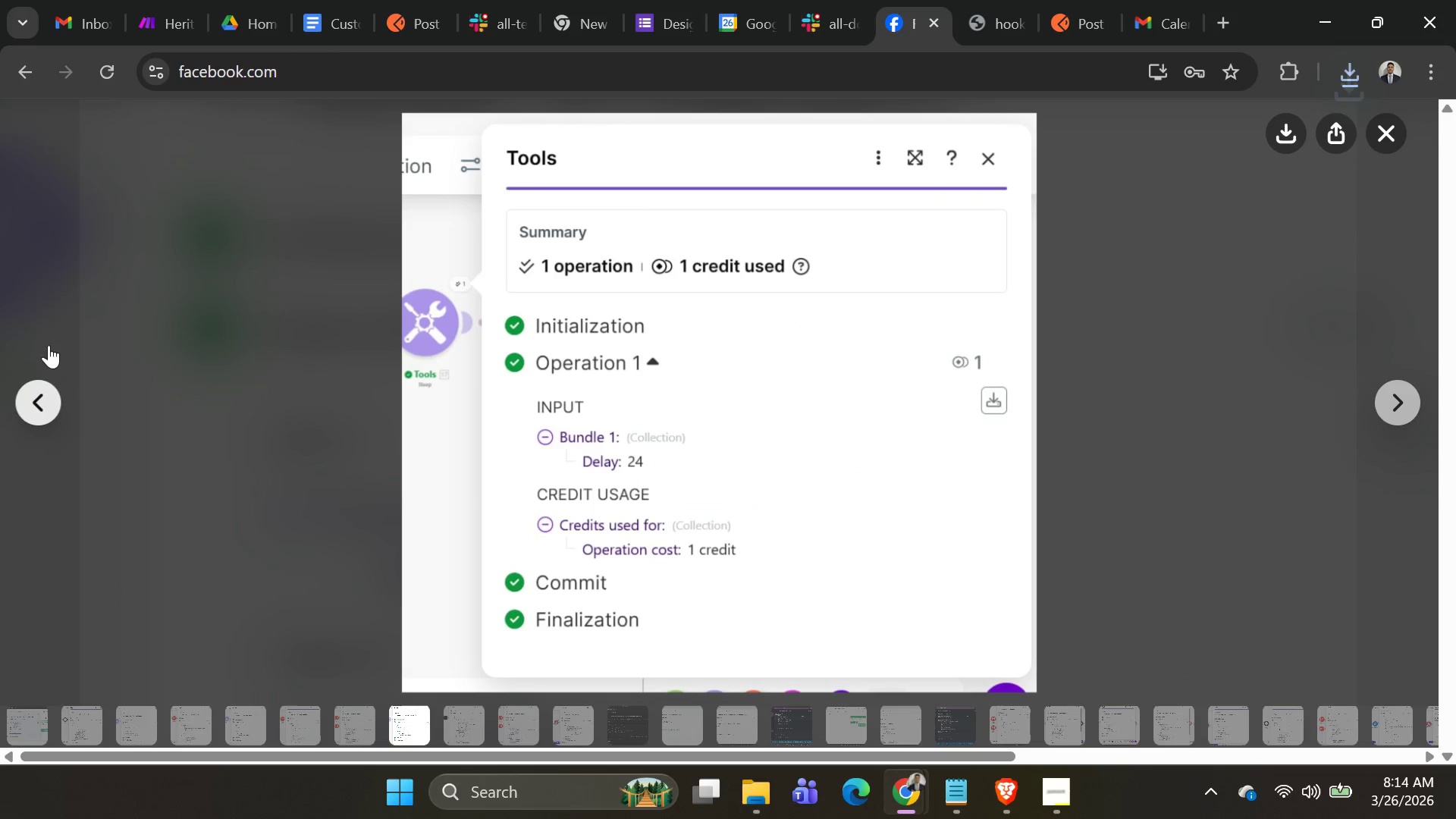 
left_click([44, 393])
 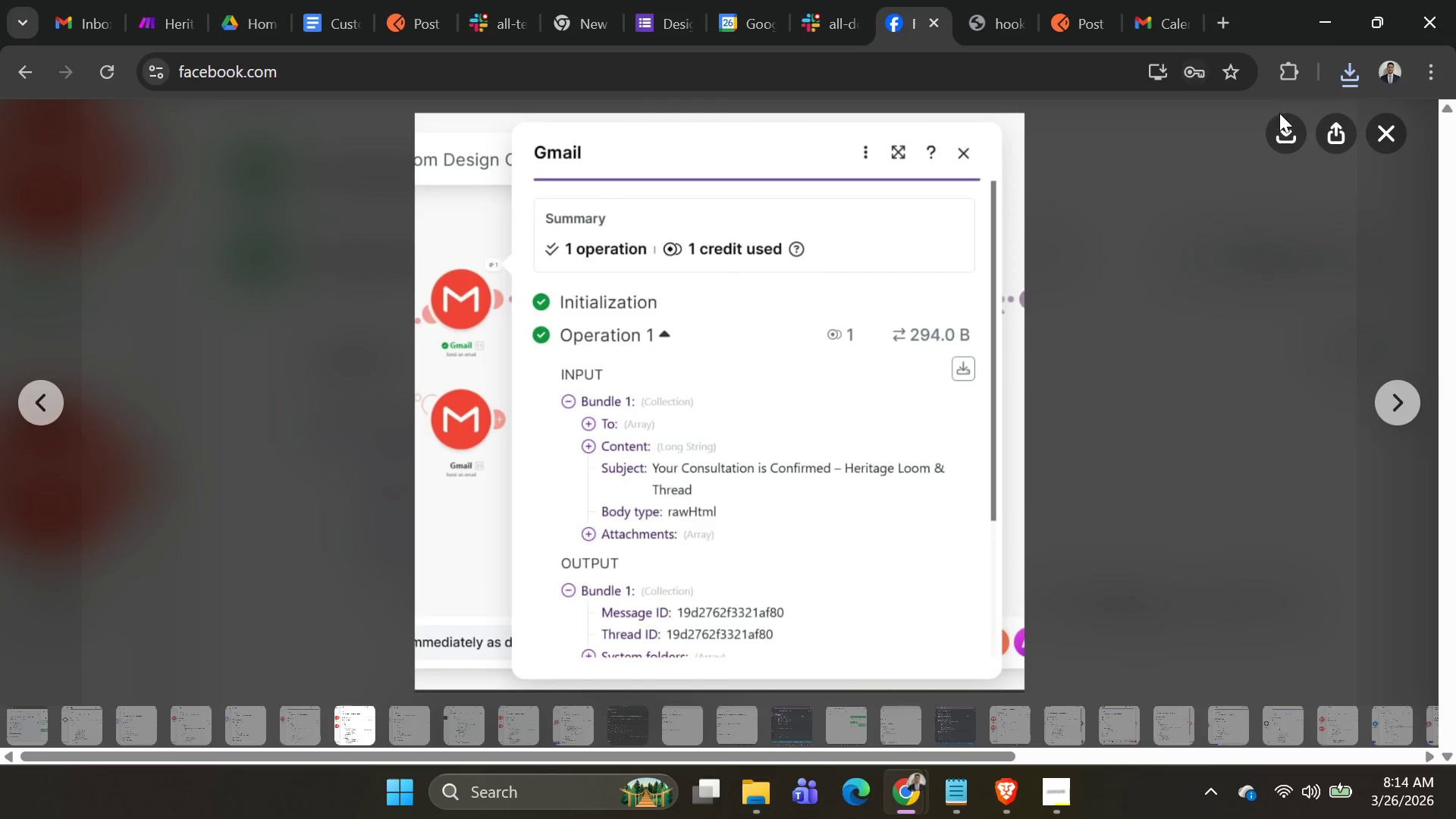 
left_click([1282, 121])
 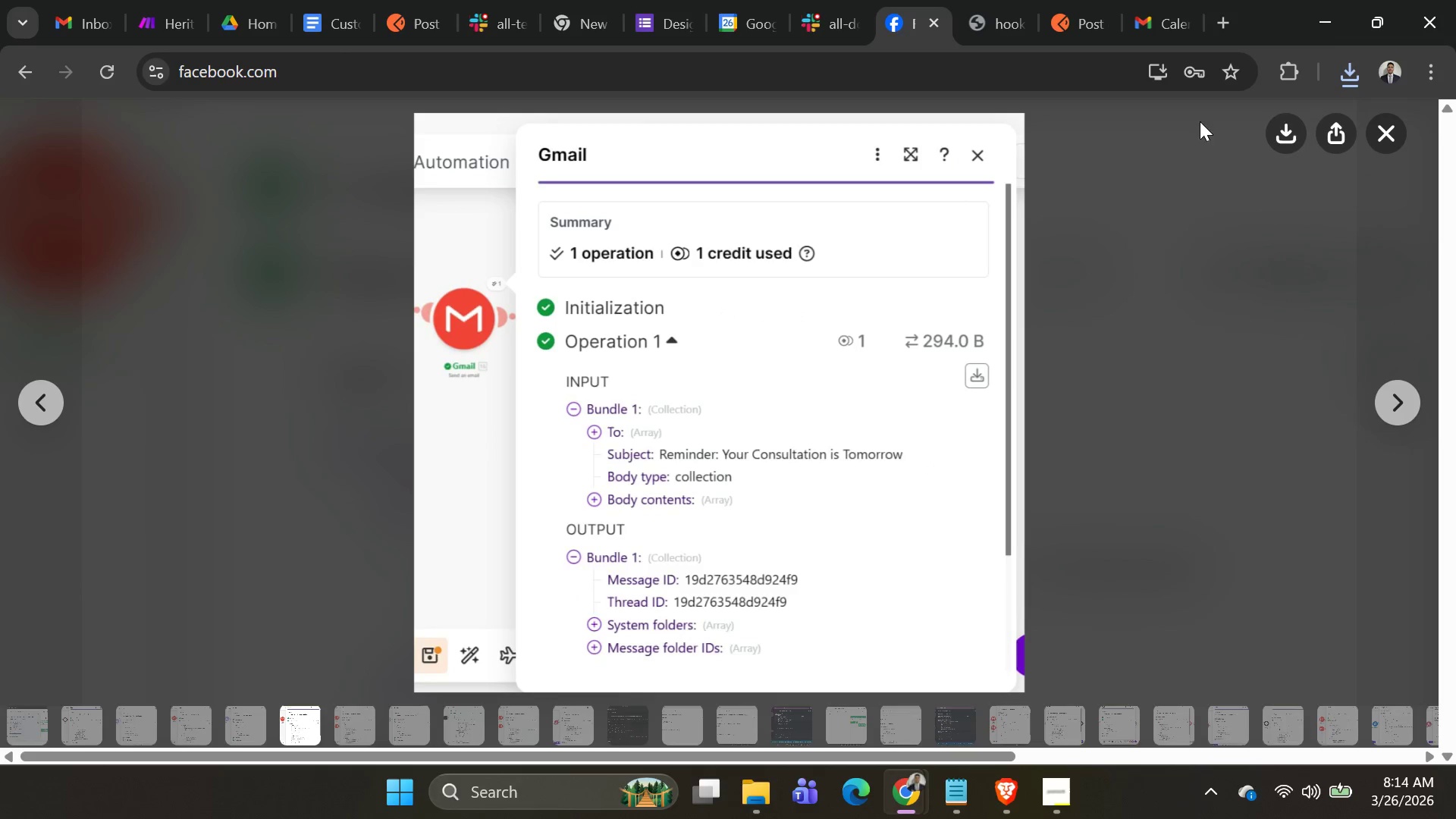 
left_click([1291, 131])
 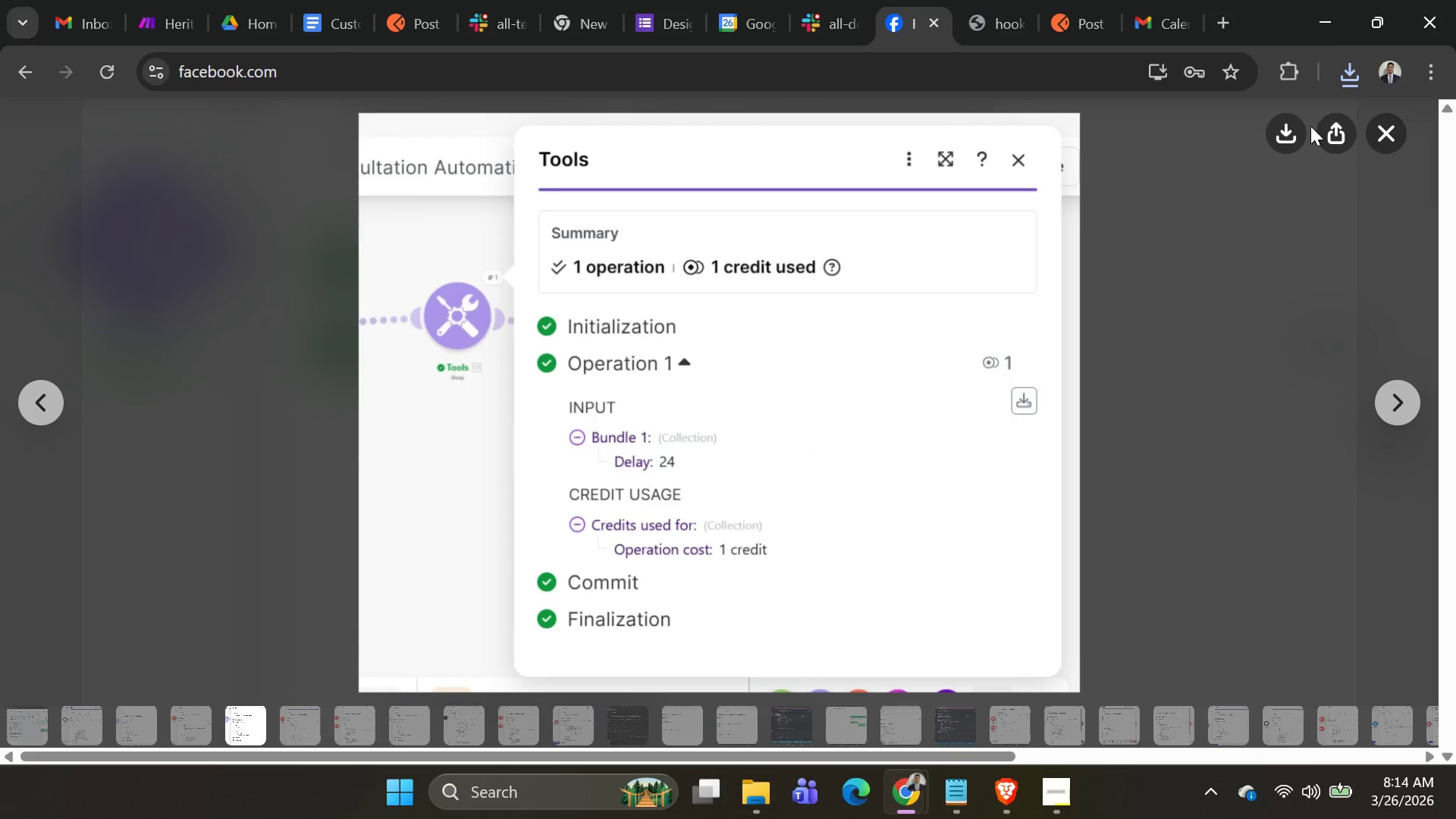 
left_click([1282, 135])
 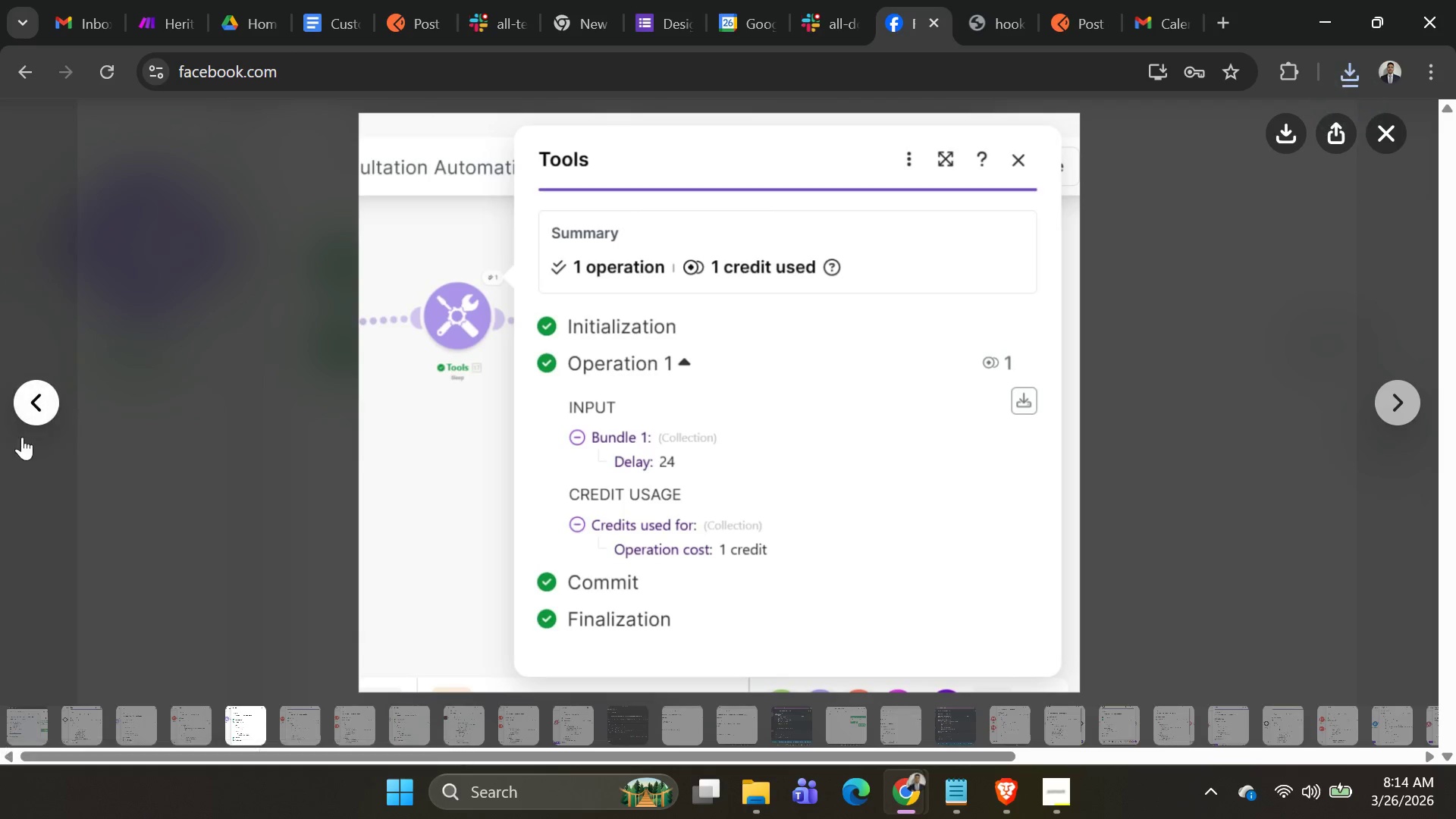 
left_click([46, 391])
 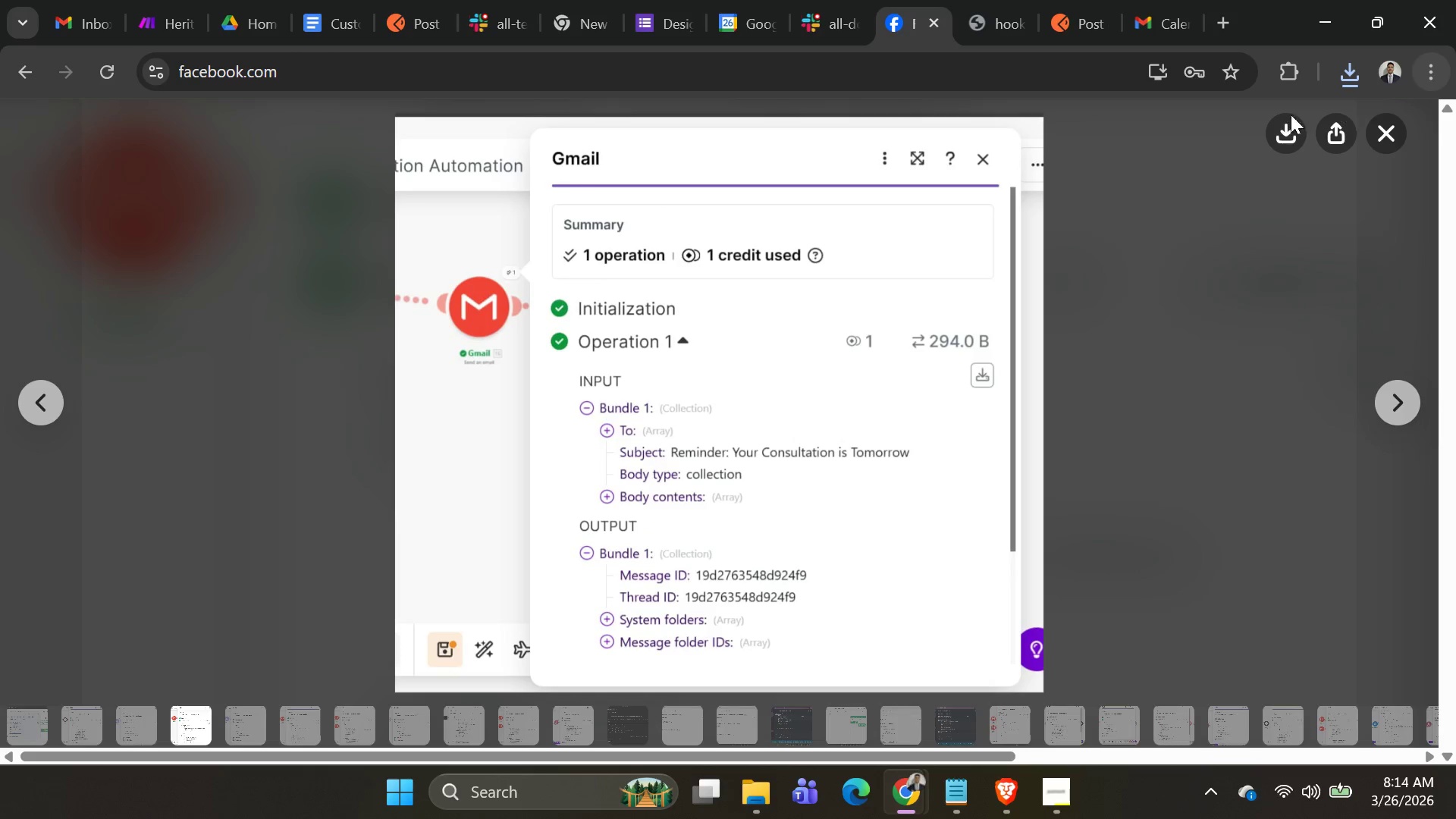 
left_click([1285, 116])
 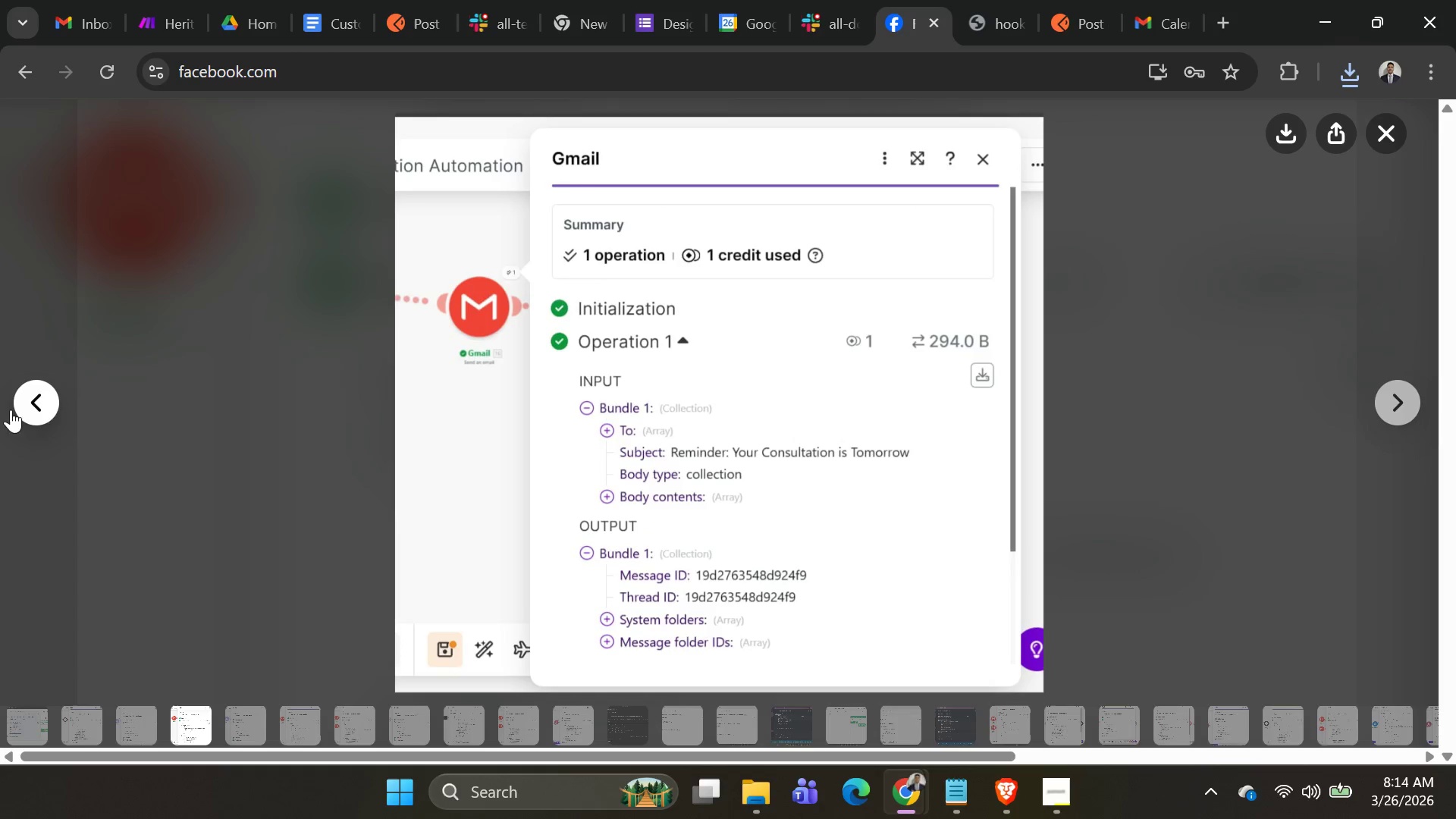 
left_click([55, 400])
 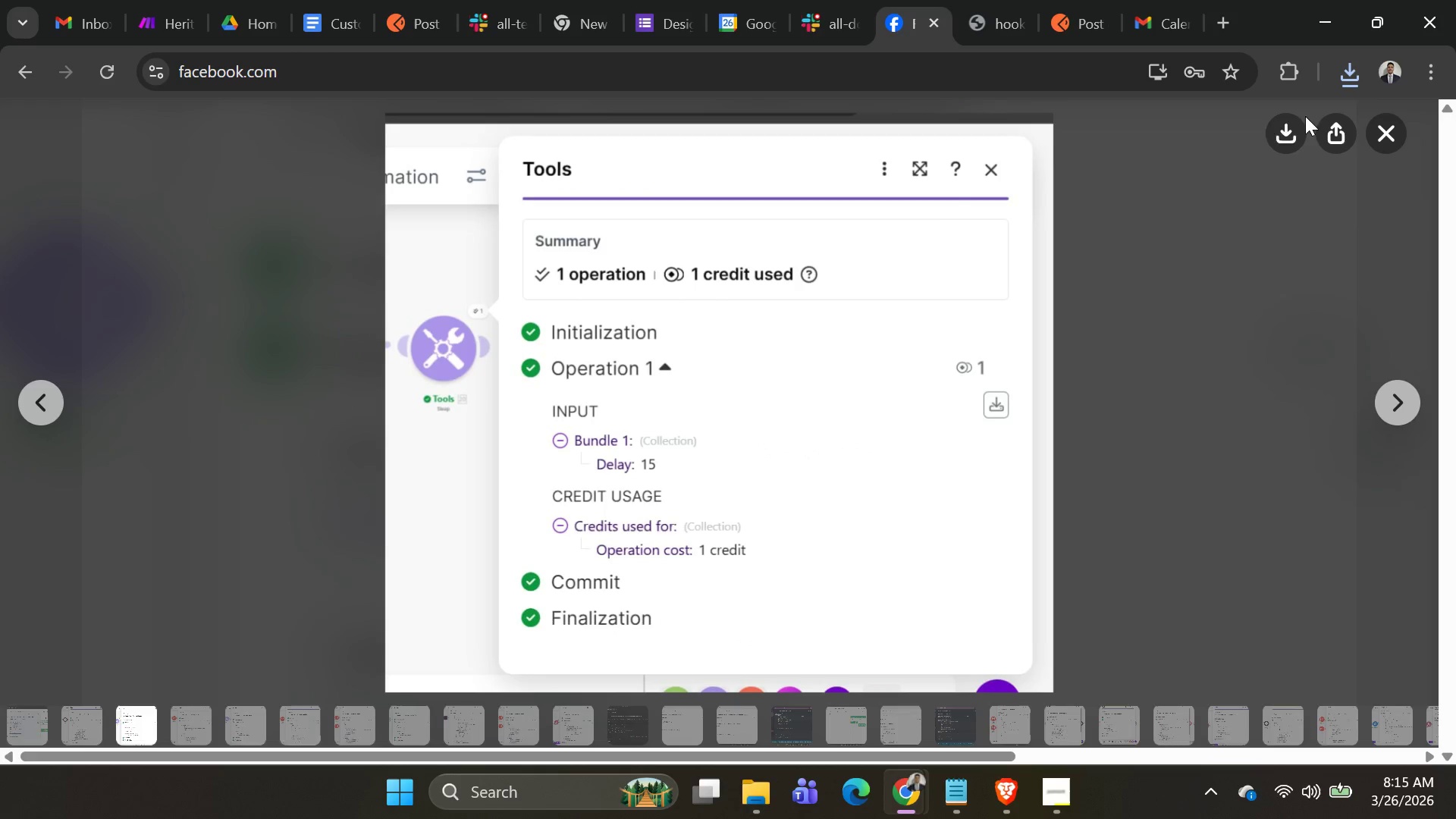 
left_click([1271, 123])
 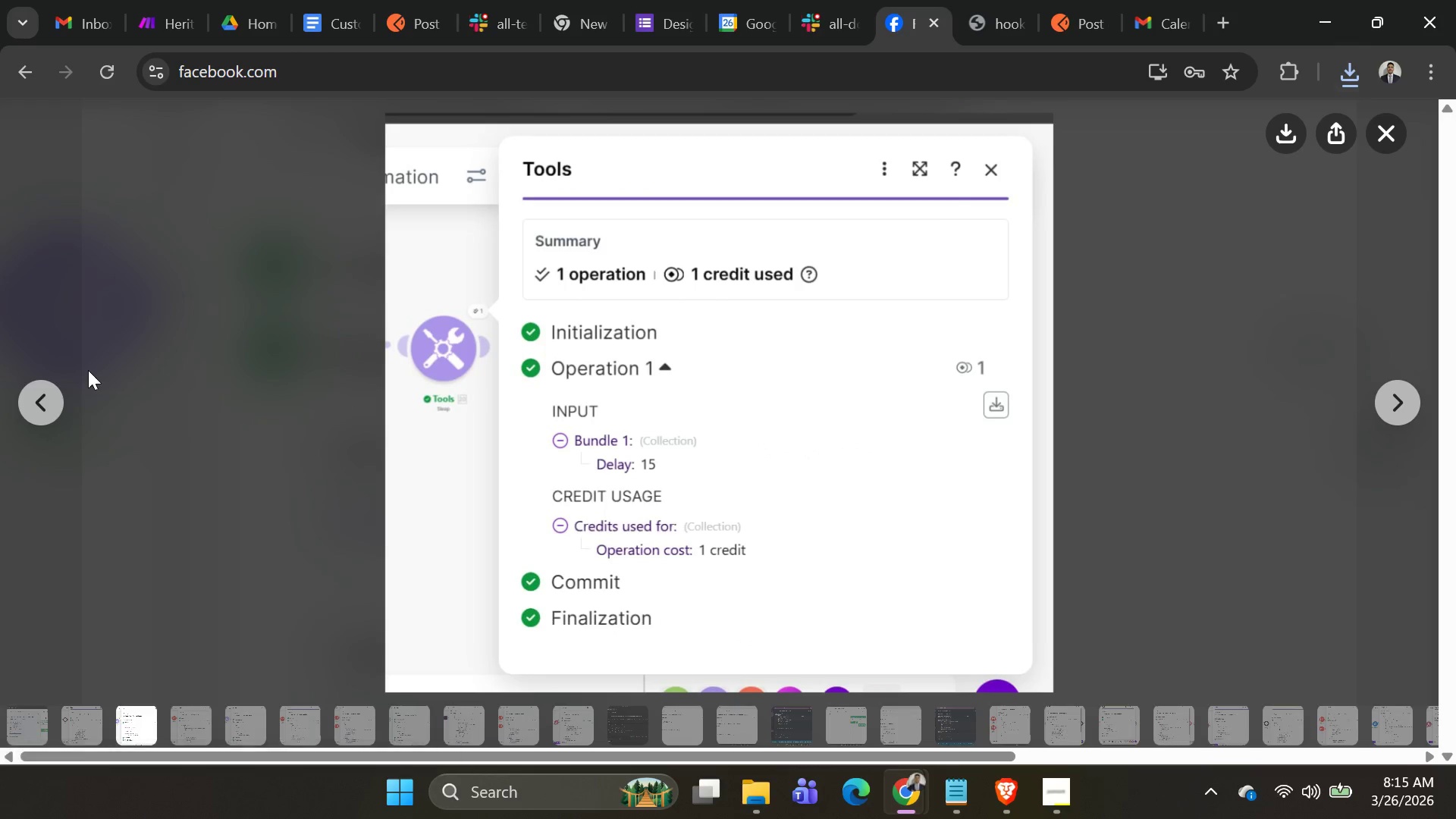 
left_click([65, 378])
 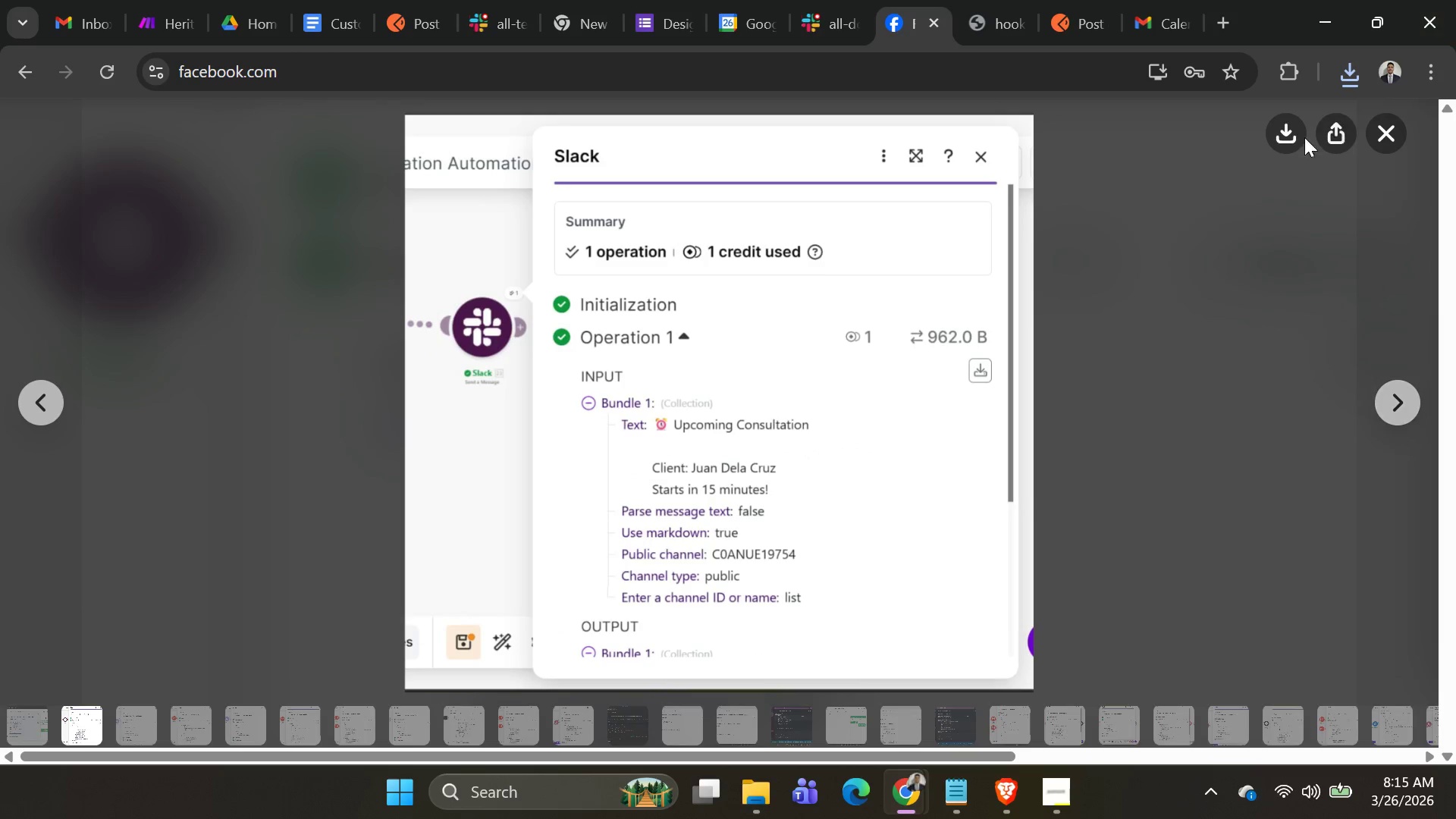 
left_click([1281, 137])
 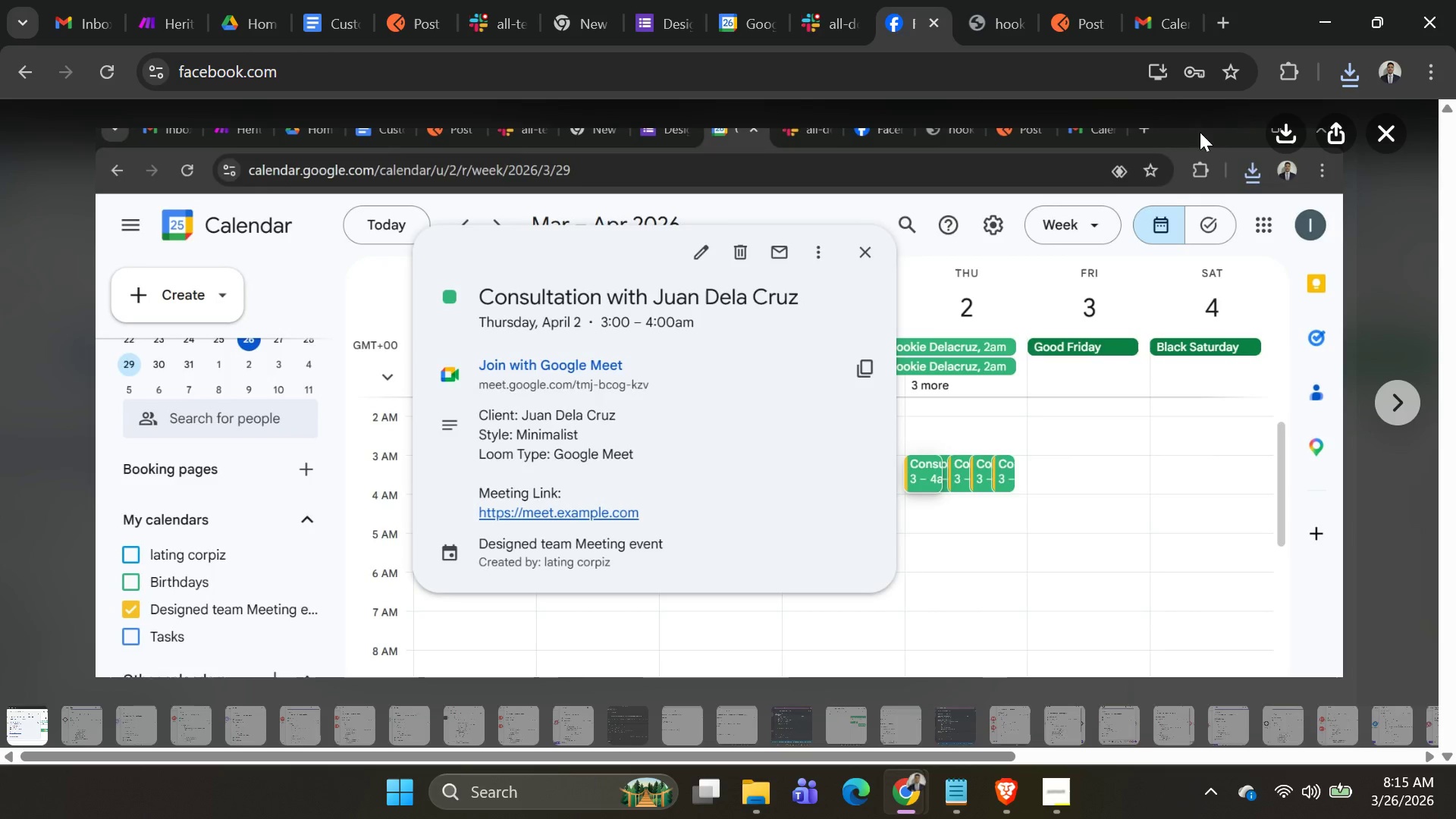 
left_click([1272, 135])
 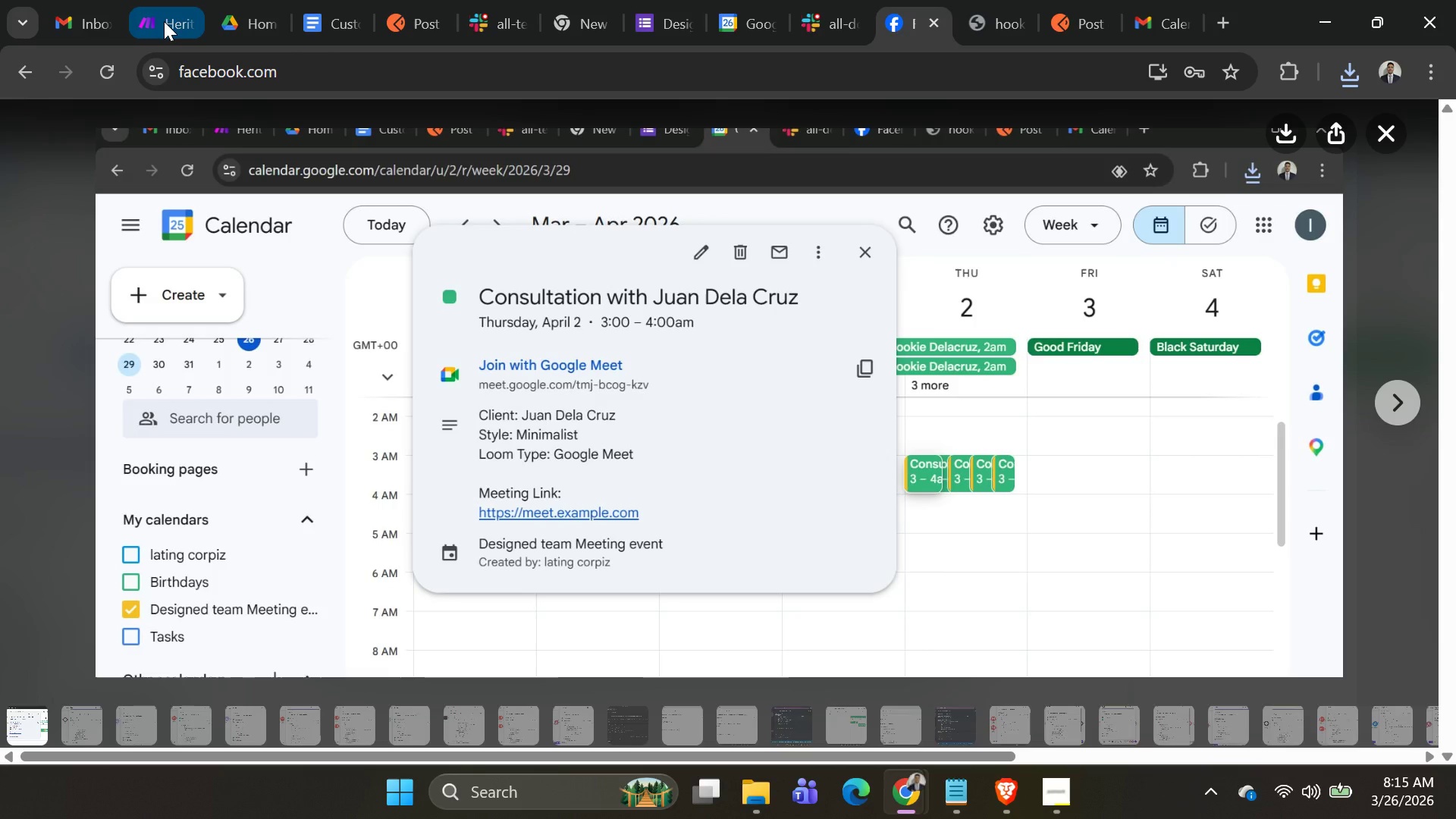 
left_click([163, 20])
 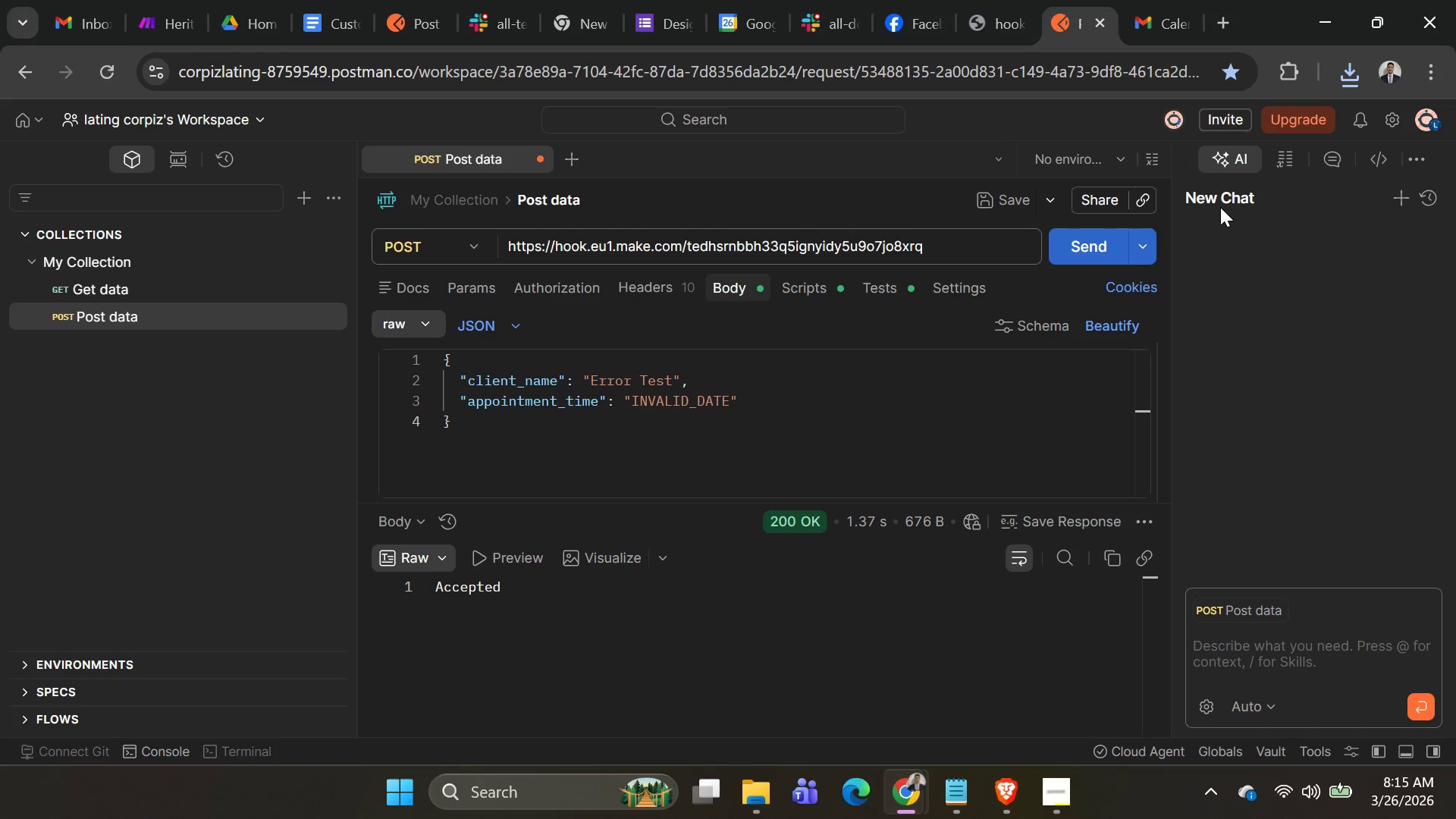 
wait(6.09)
 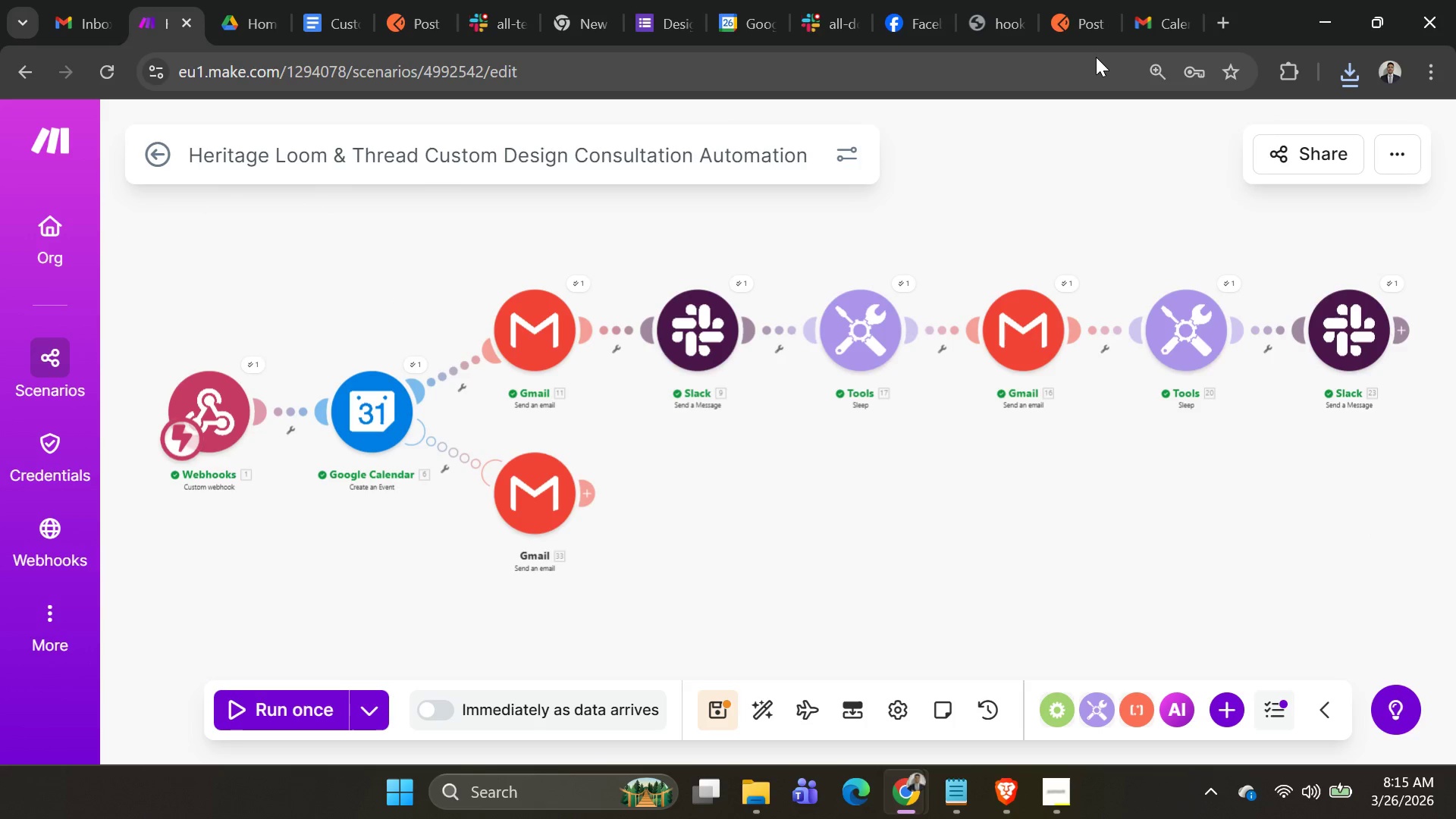 
scroll: coordinate [1398, 353], scroll_direction: down, amount: 2.0
 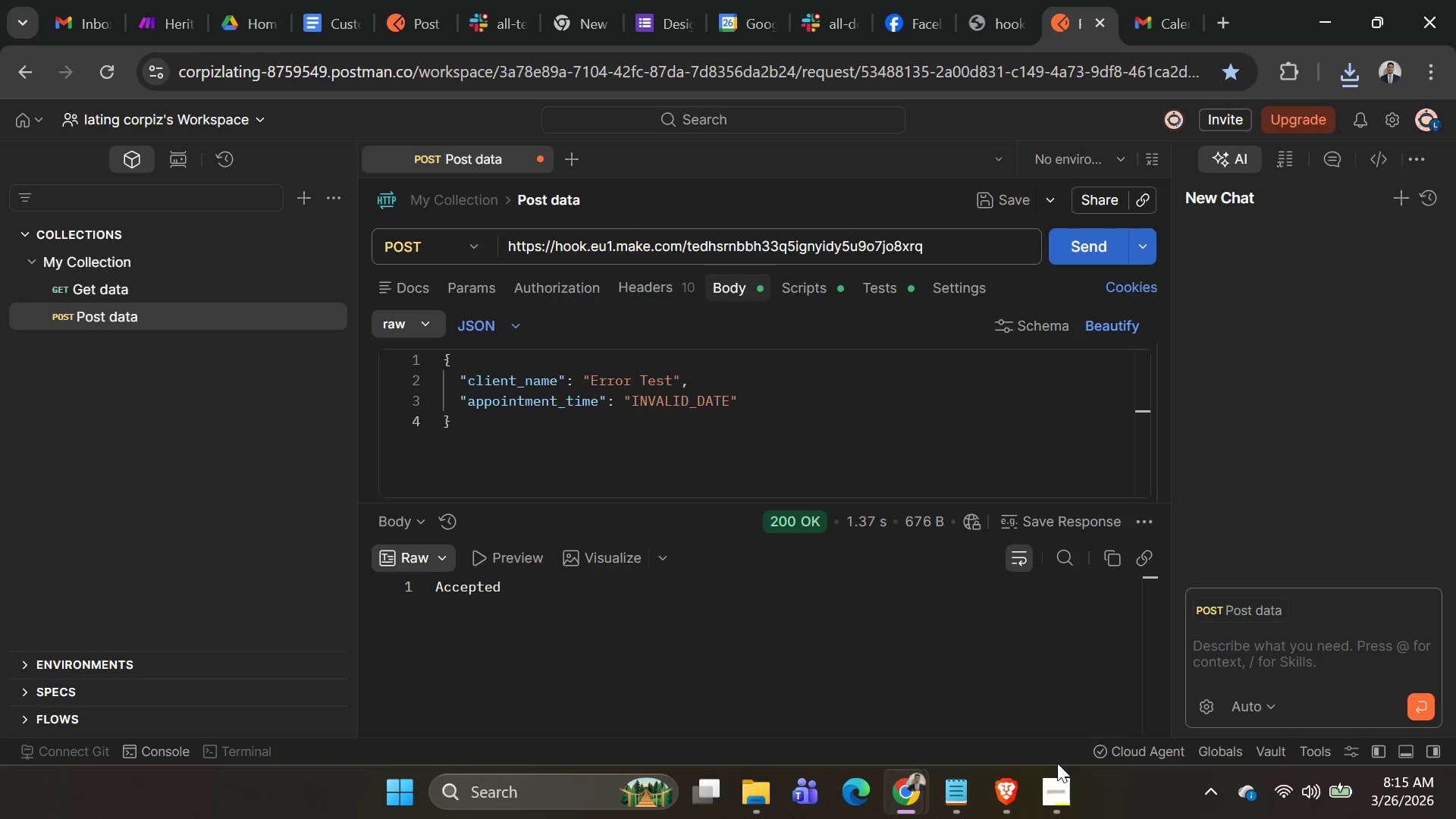 
mouse_move([1056, 777])
 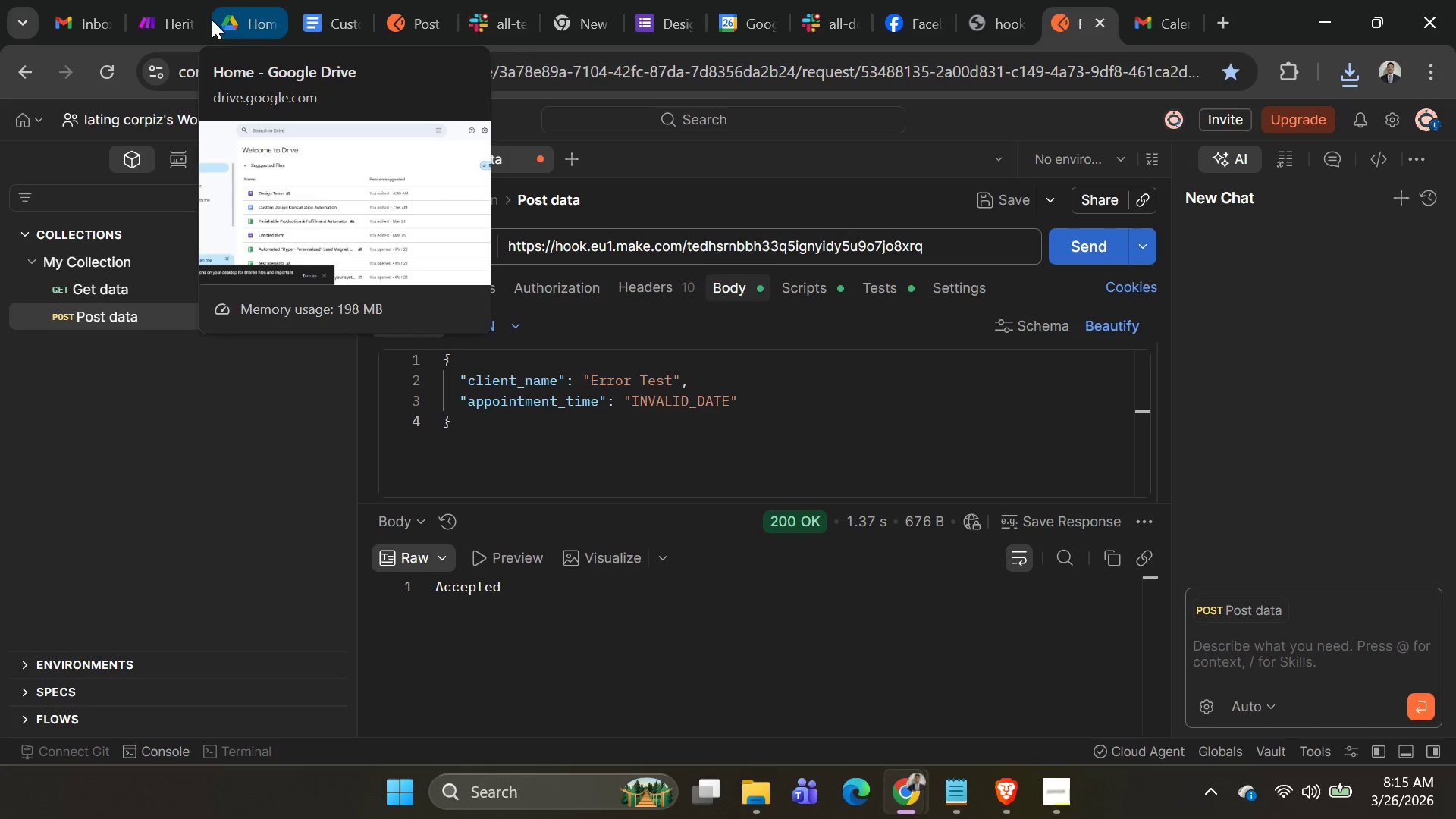 
wait(5.8)
 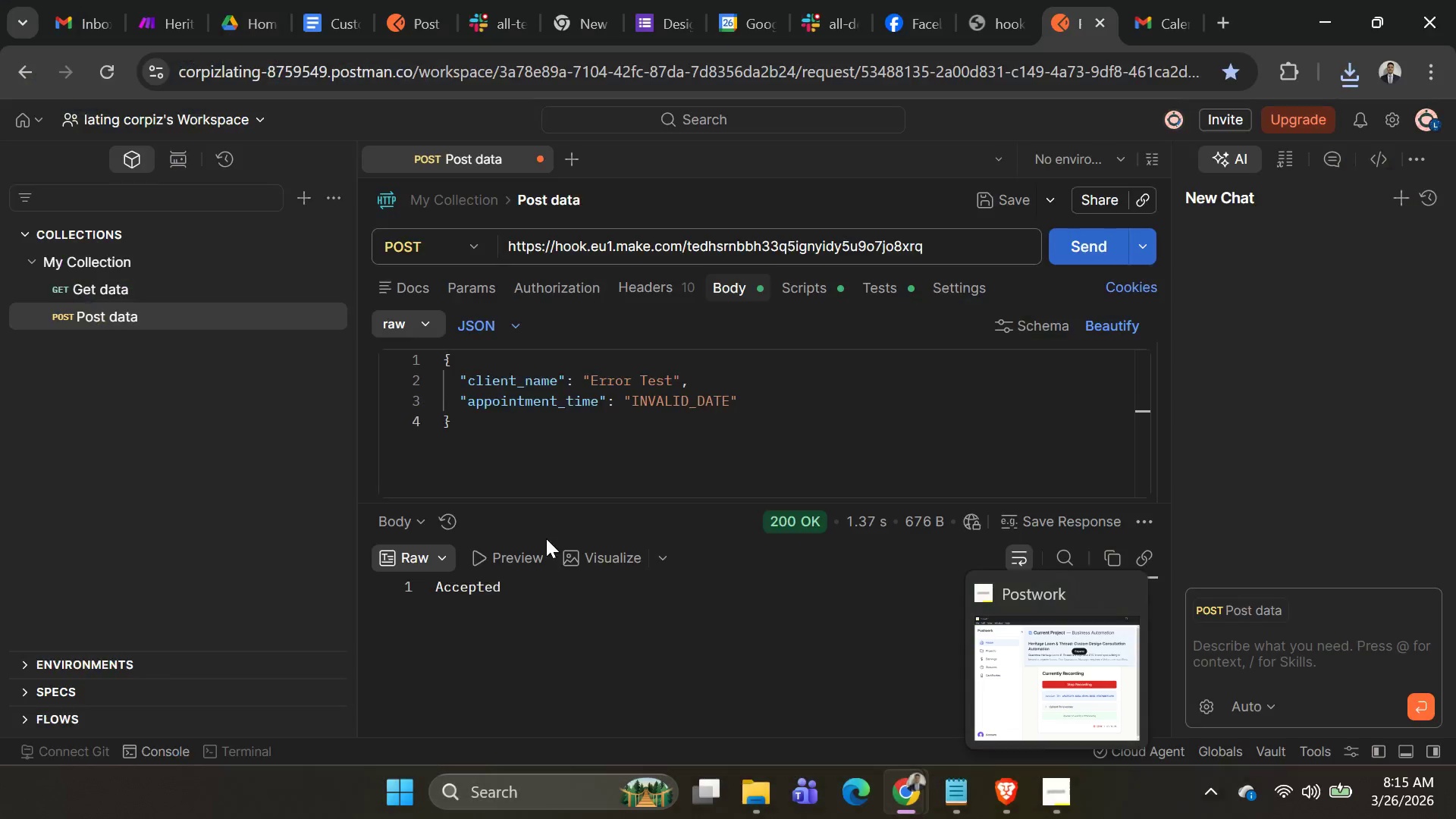 
left_click([748, 802])
 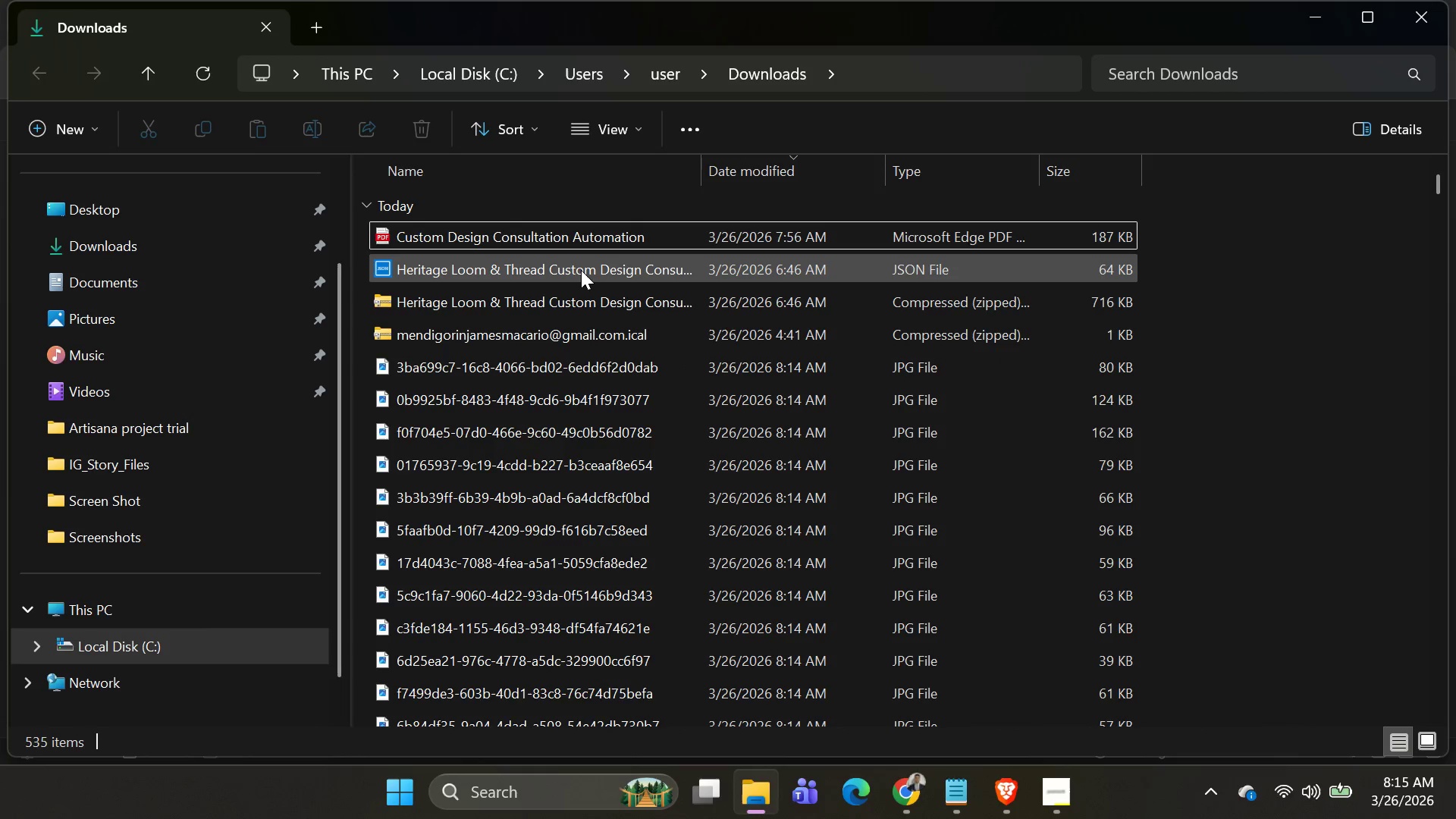 
scroll: coordinate [593, 275], scroll_direction: up, amount: 1.0
 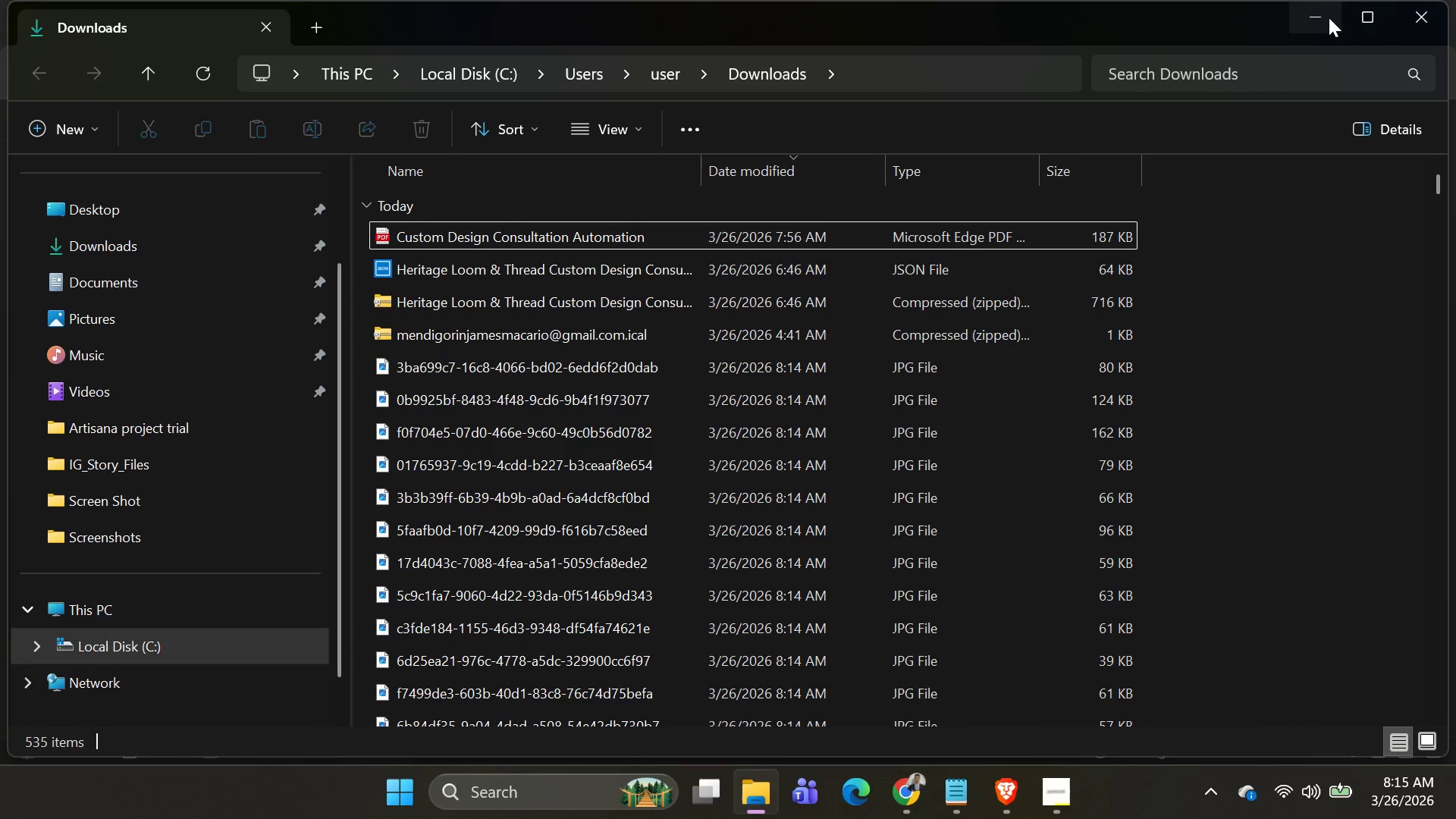 
left_click([1323, 19])
 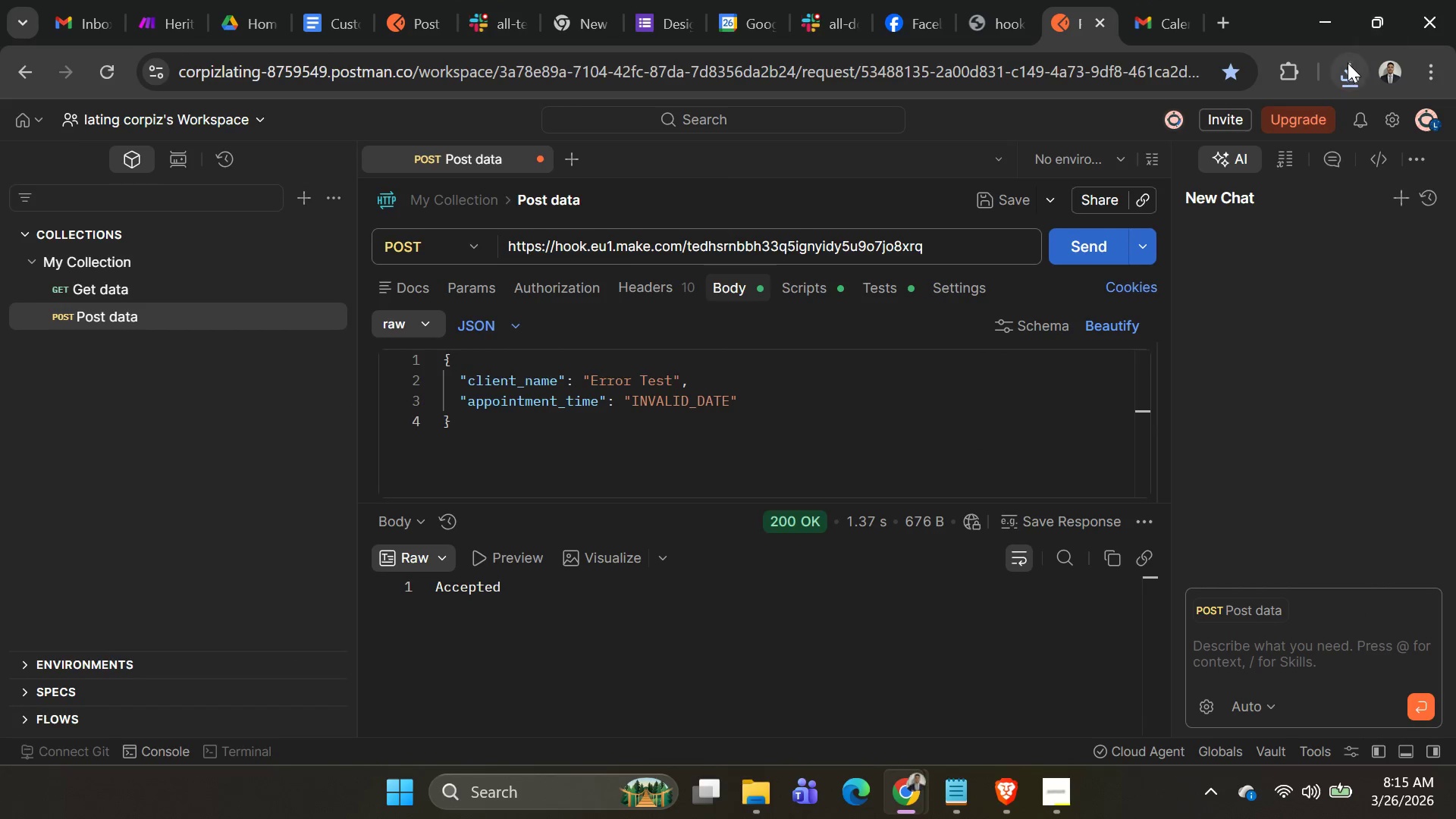 
left_click([1348, 68])
 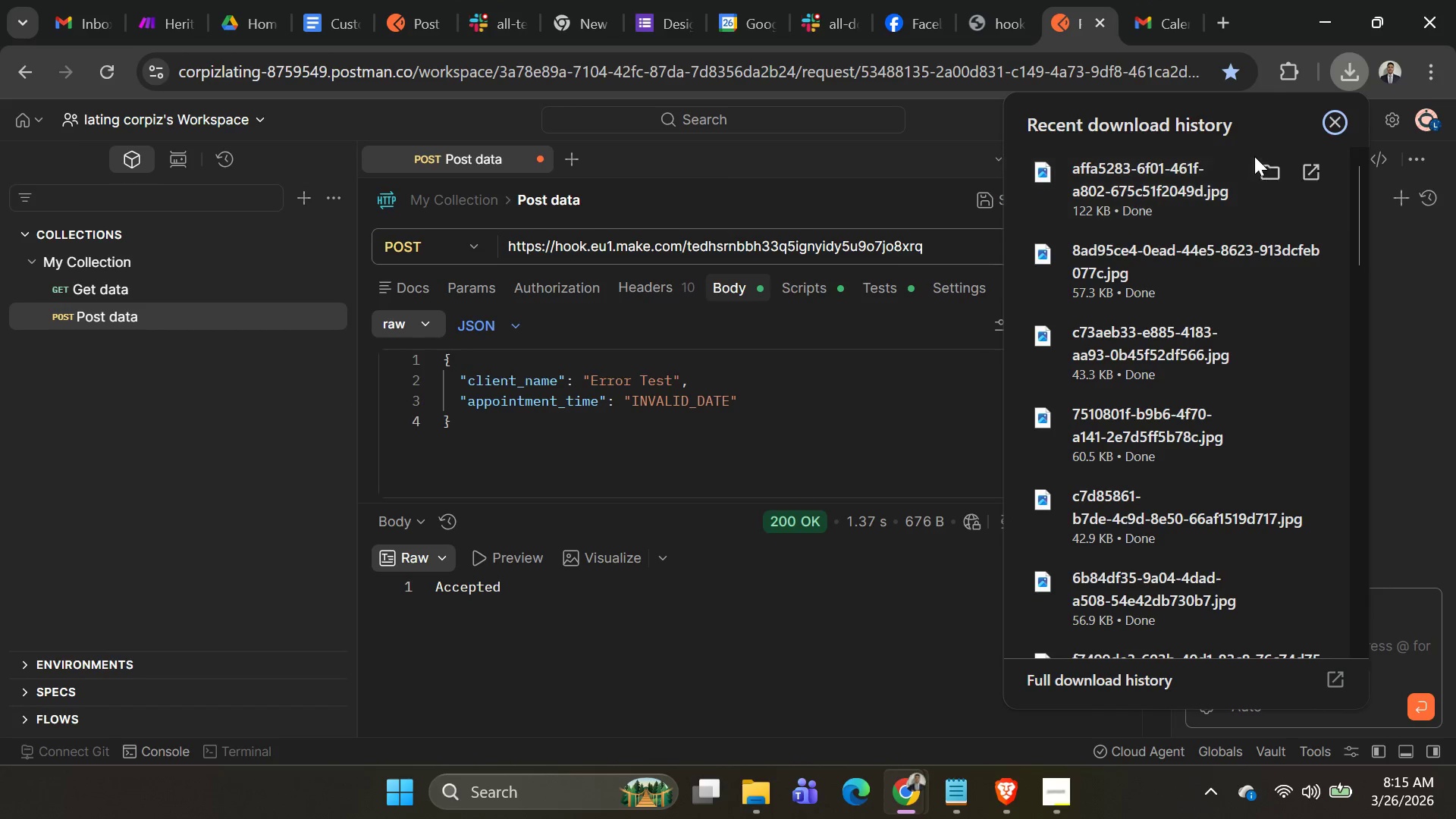 
left_click([1268, 168])
 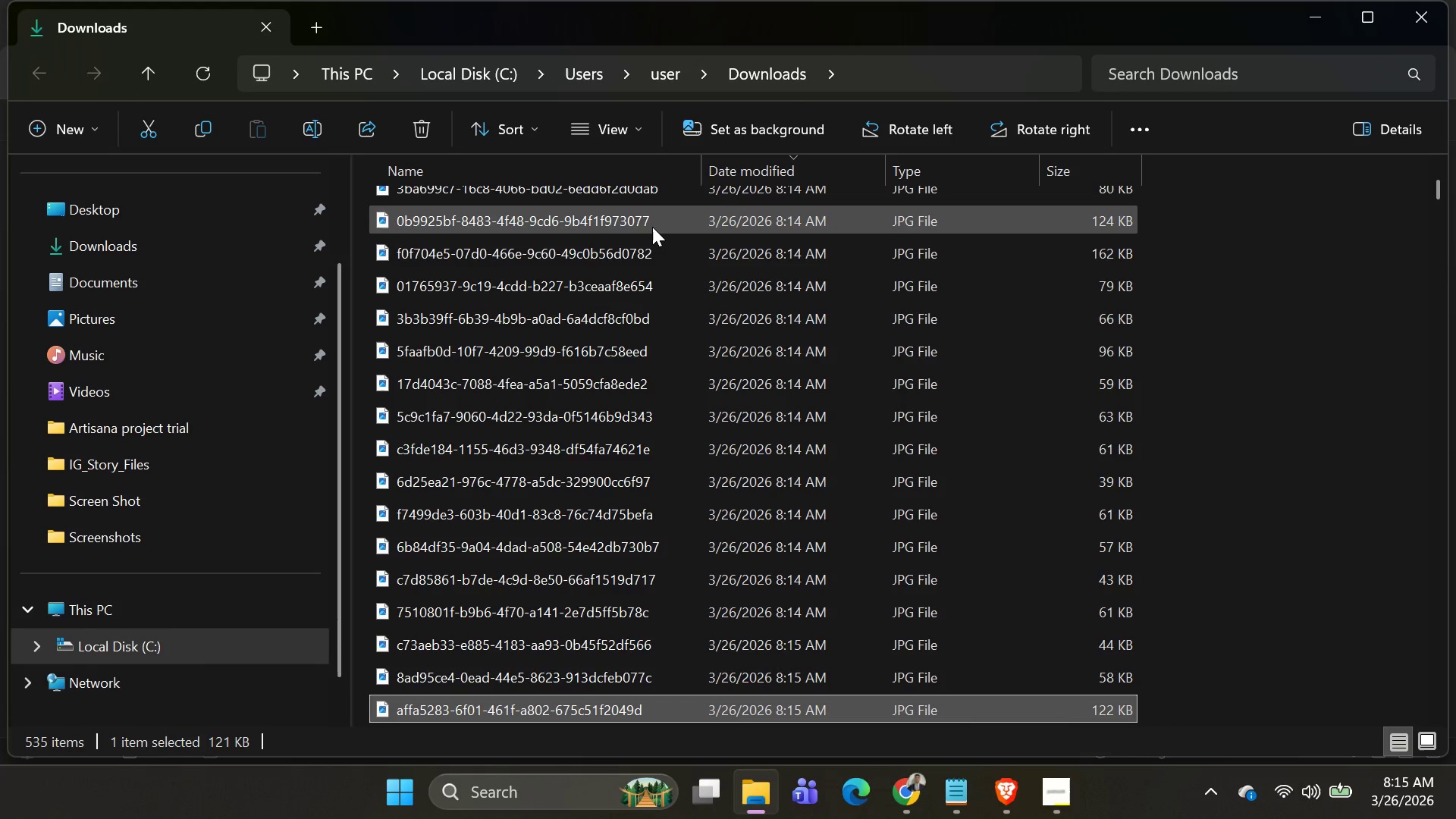 
scroll: coordinate [645, 265], scroll_direction: up, amount: 6.0
 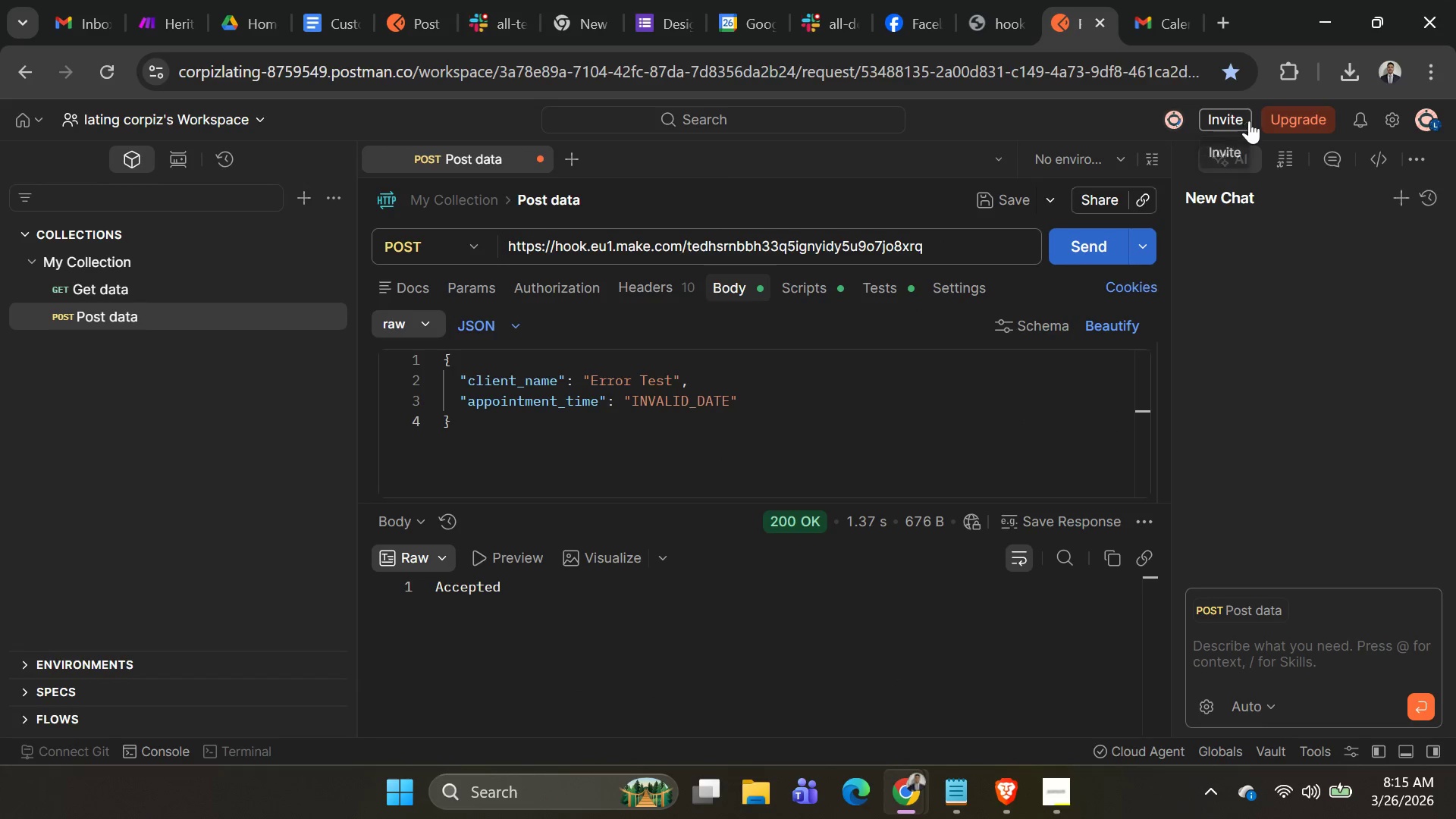 
left_click([1344, 67])
 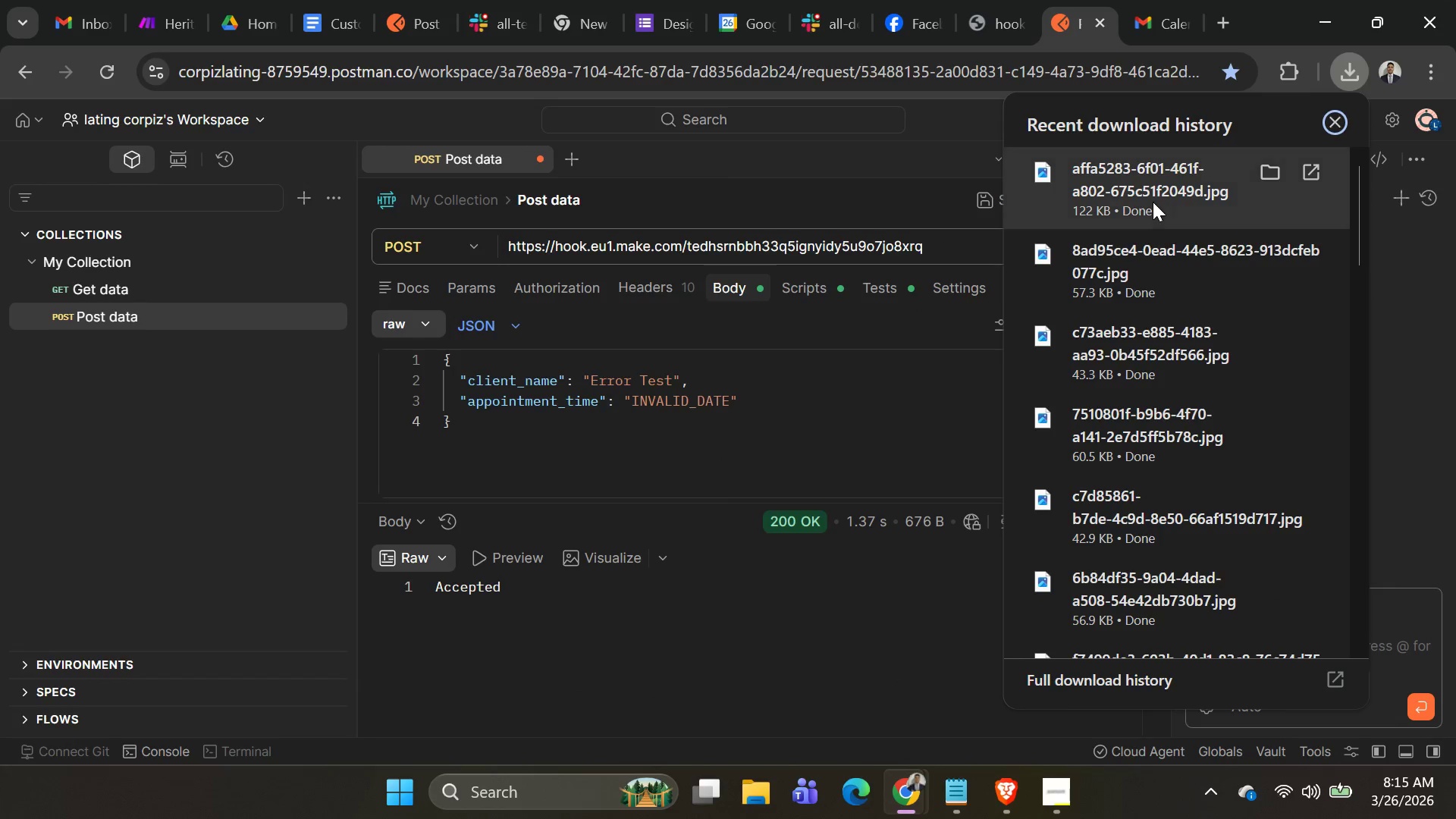 
left_click([1141, 253])
 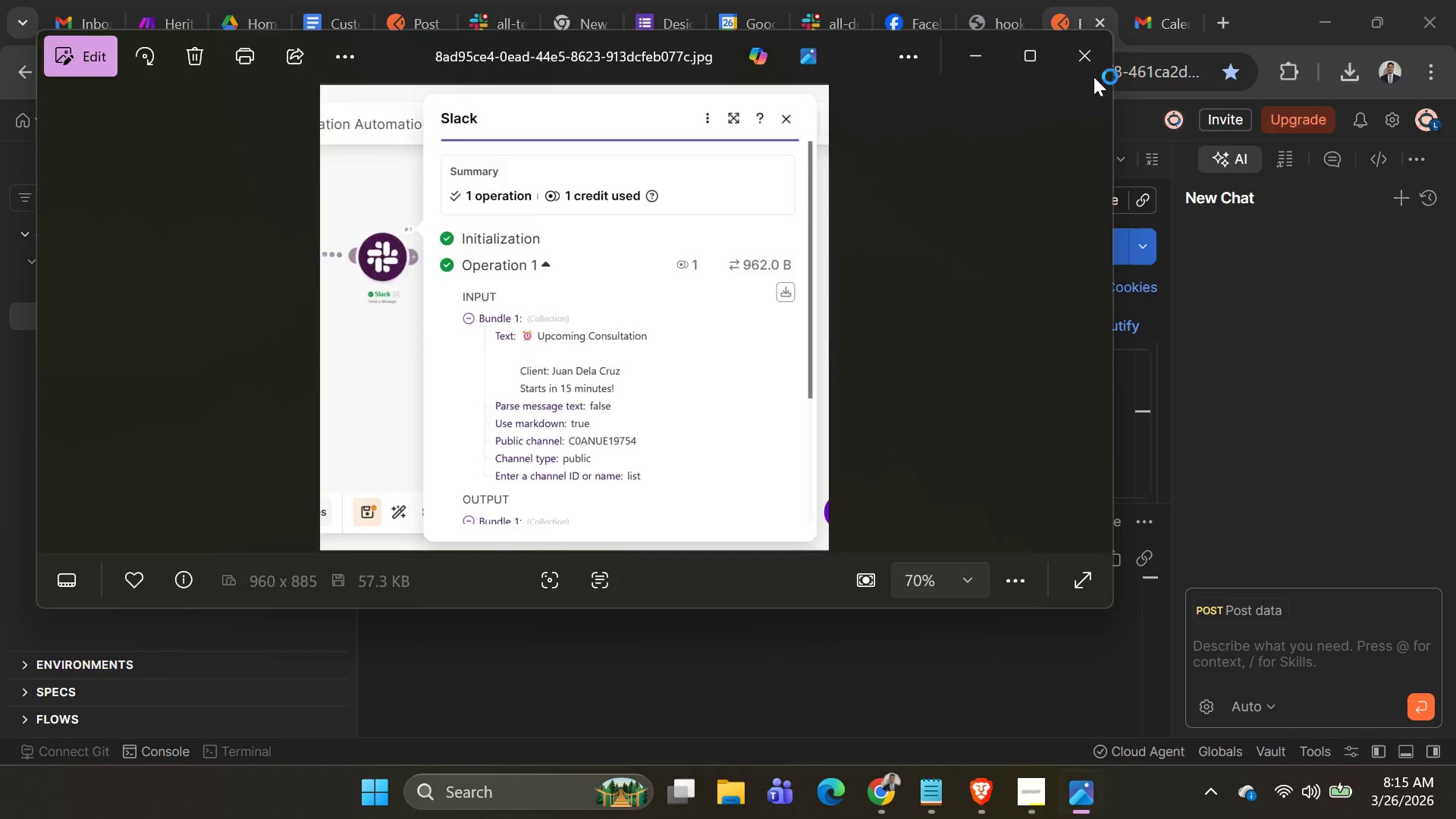 
left_click([1089, 57])
 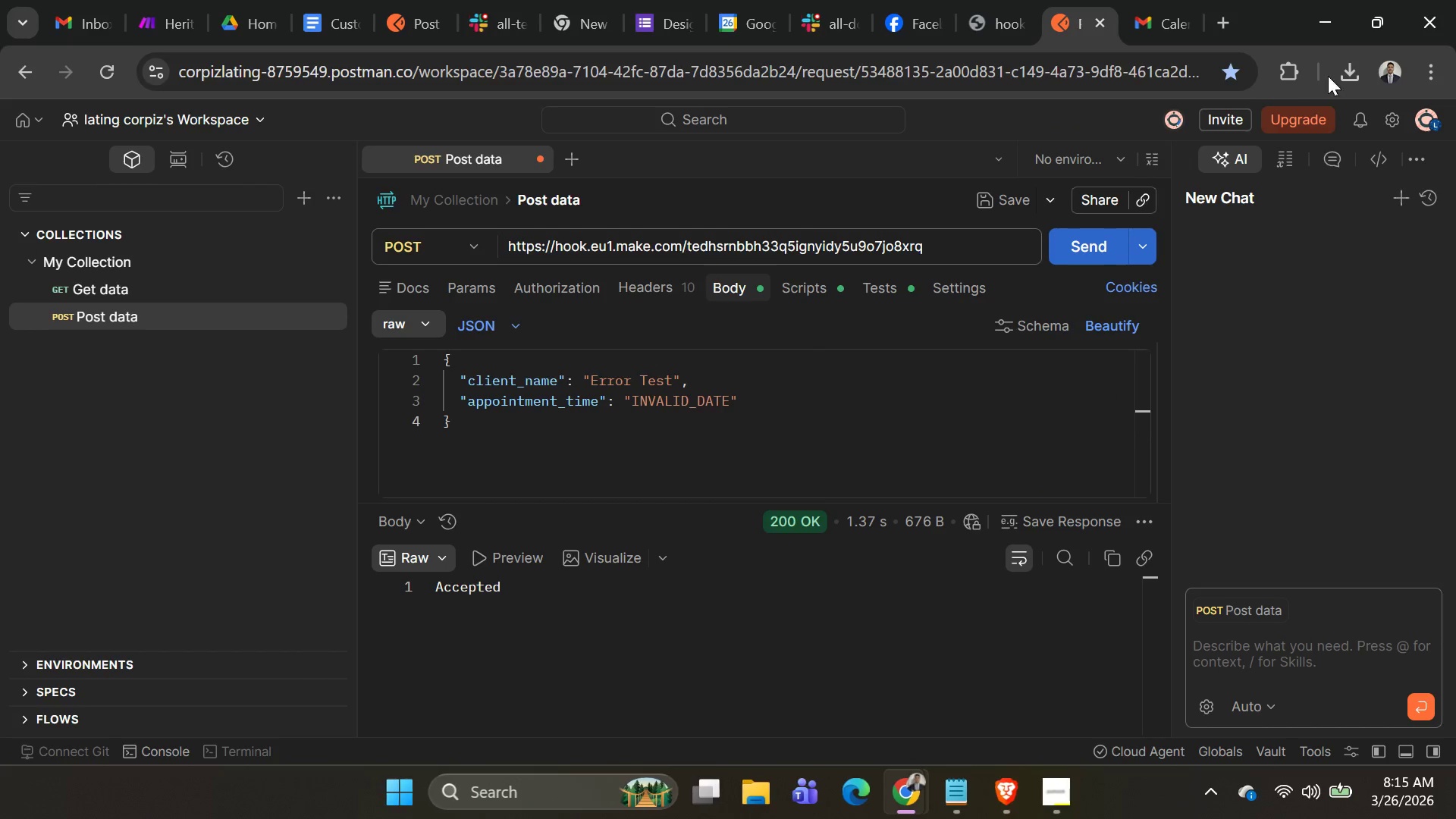 
left_click([1340, 70])
 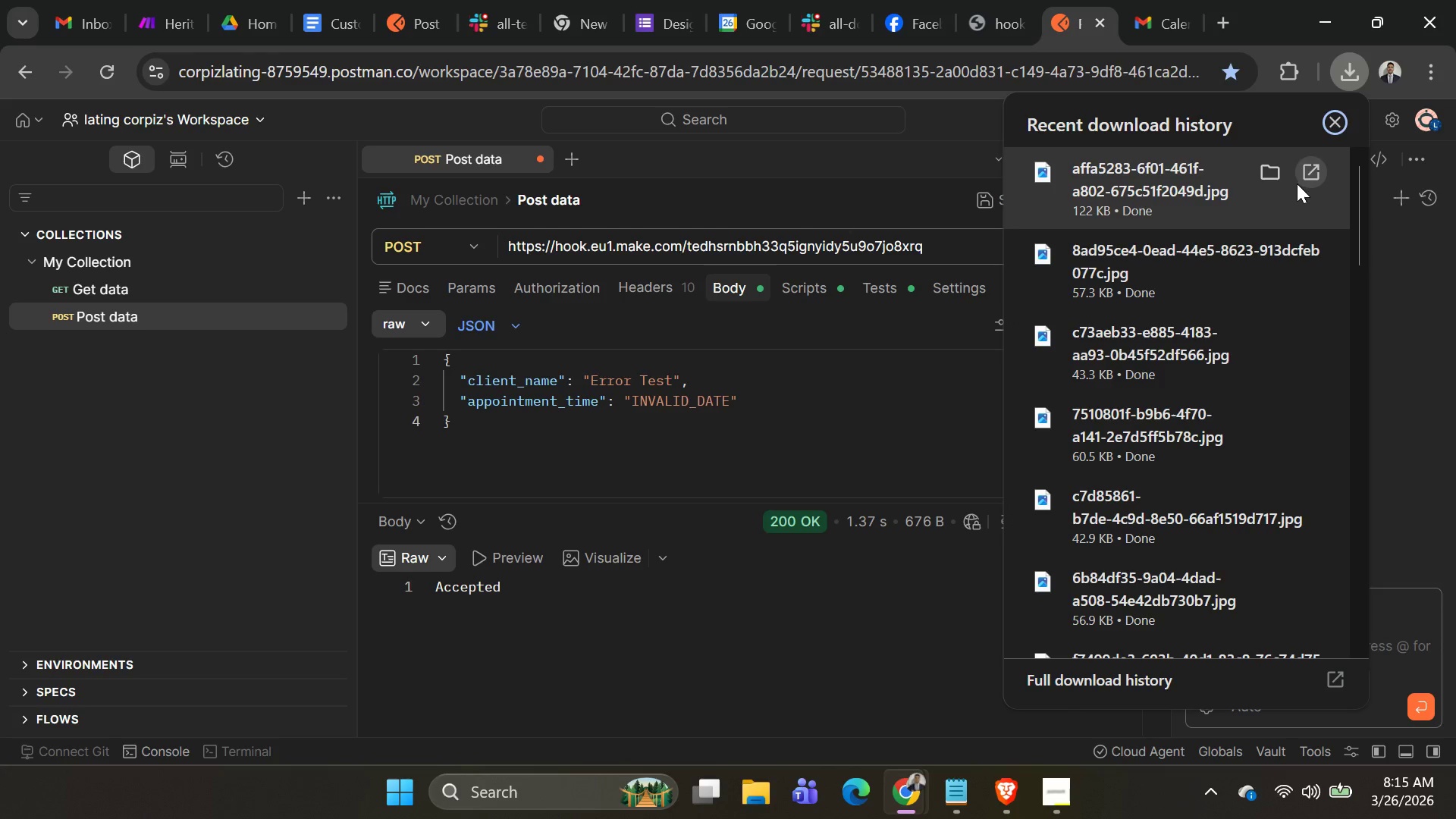 
left_click([1274, 180])
 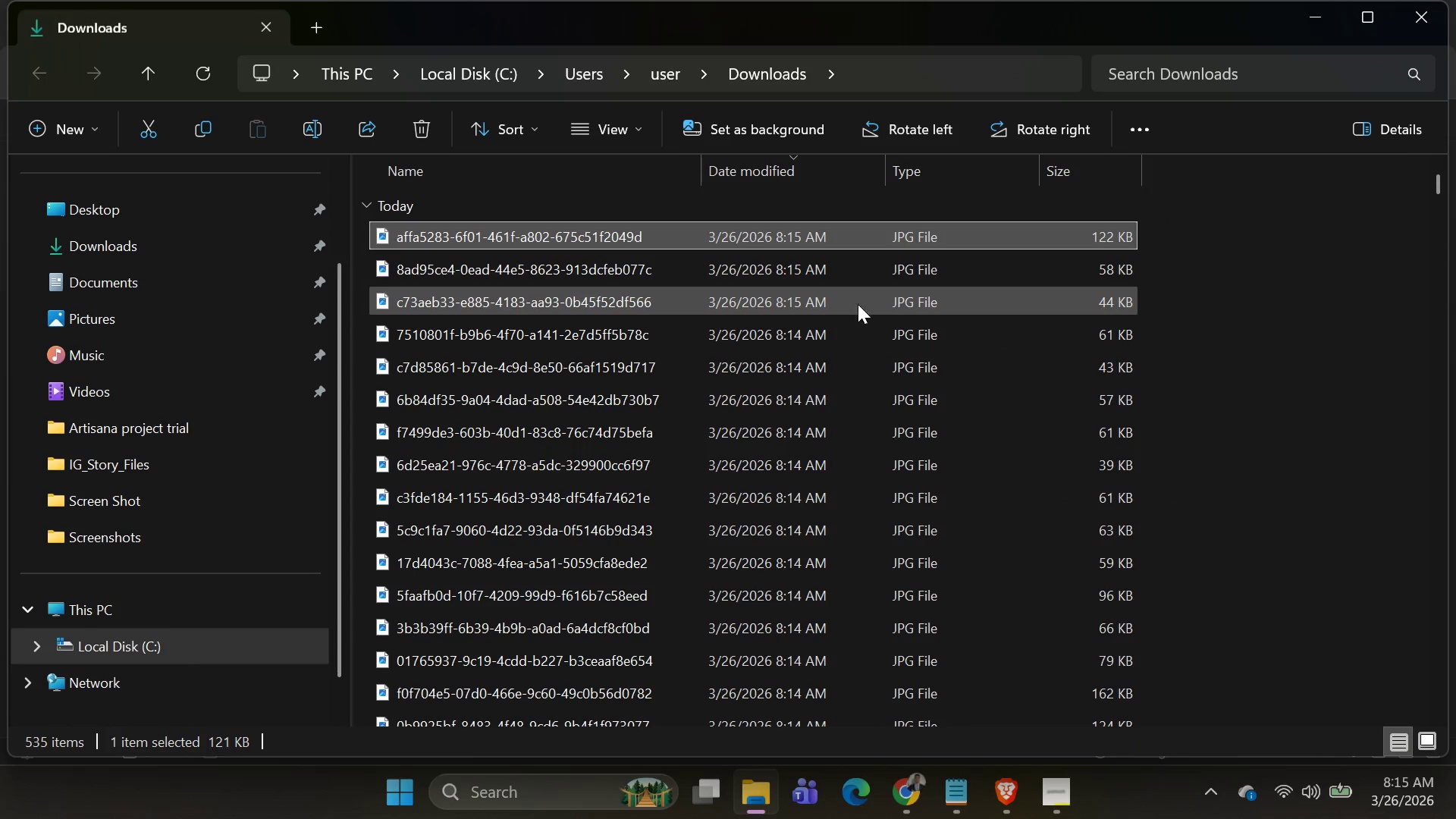 
scroll: coordinate [870, 308], scroll_direction: down, amount: 2.0
 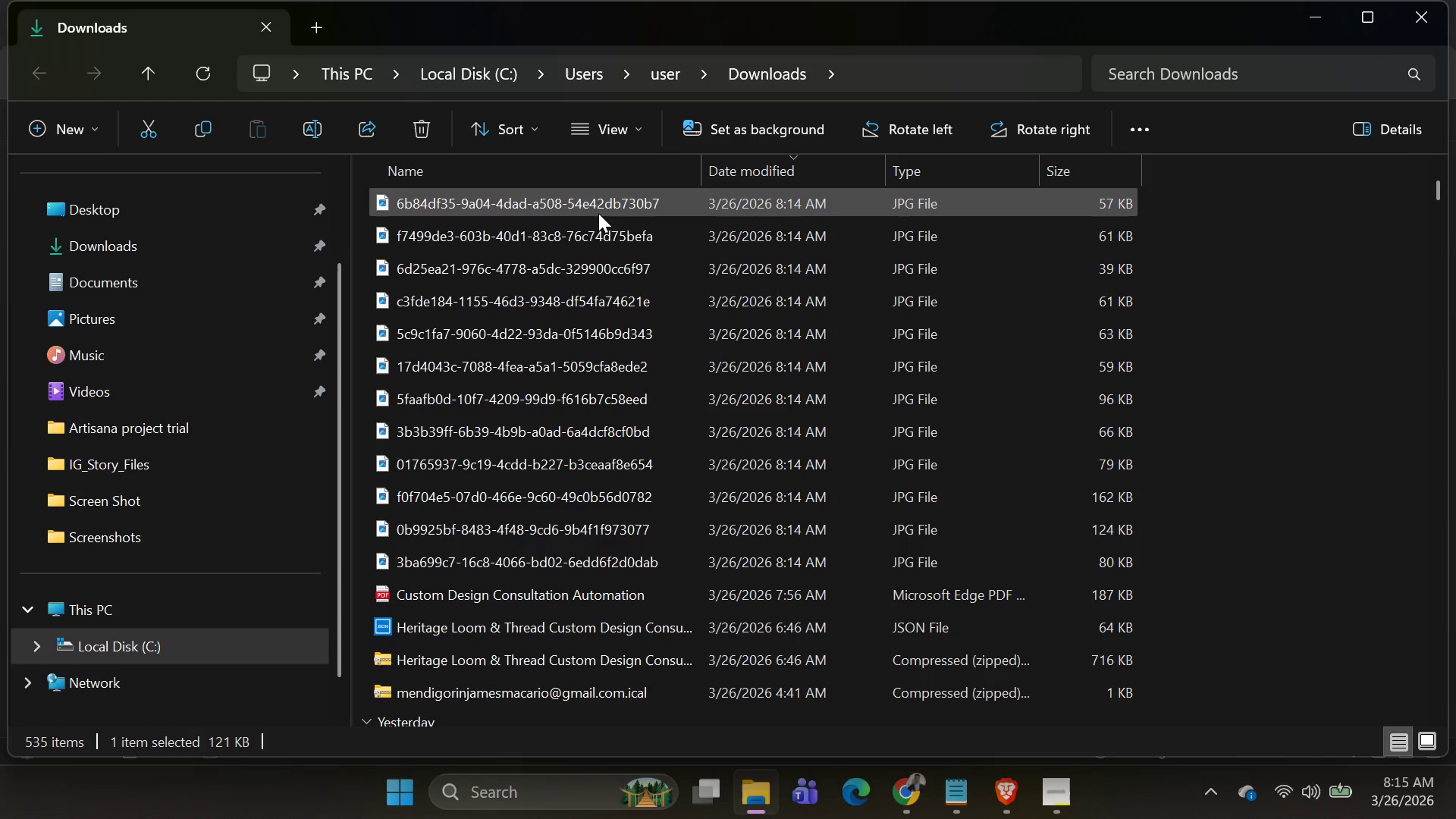 
left_click([599, 213])
 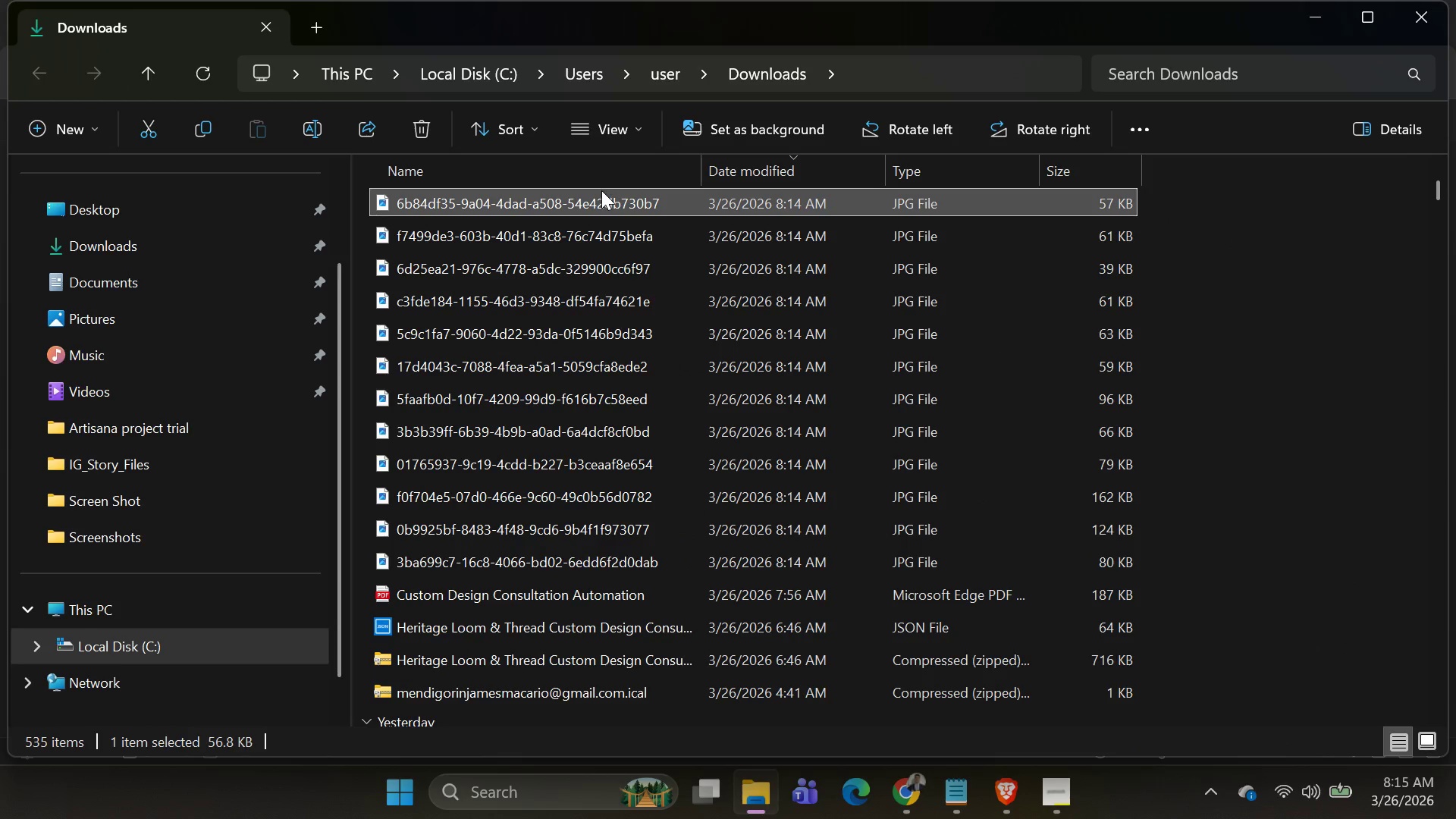 
key(Shift+ArrowDown)
 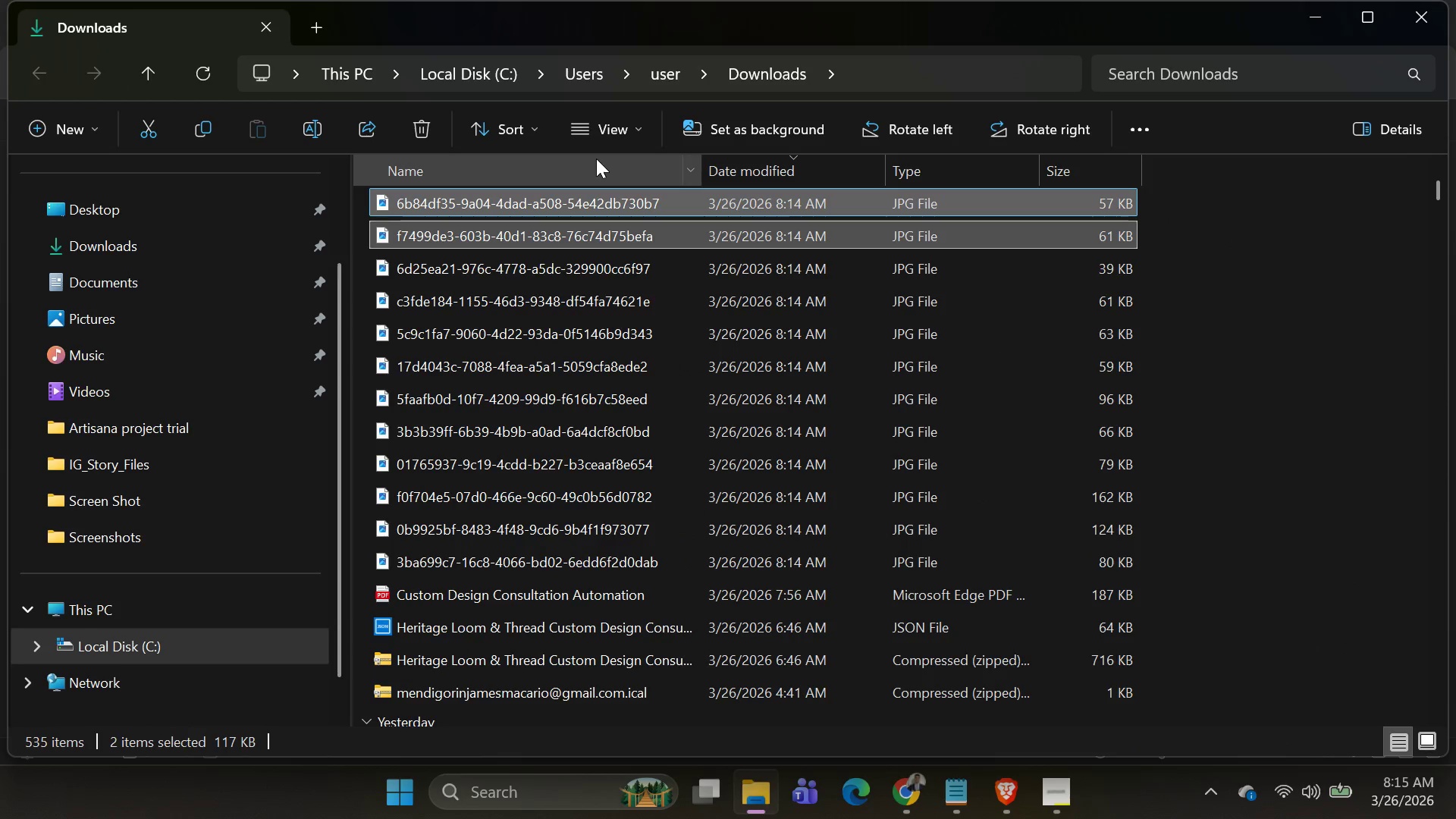 
key(Shift+ArrowDown)
 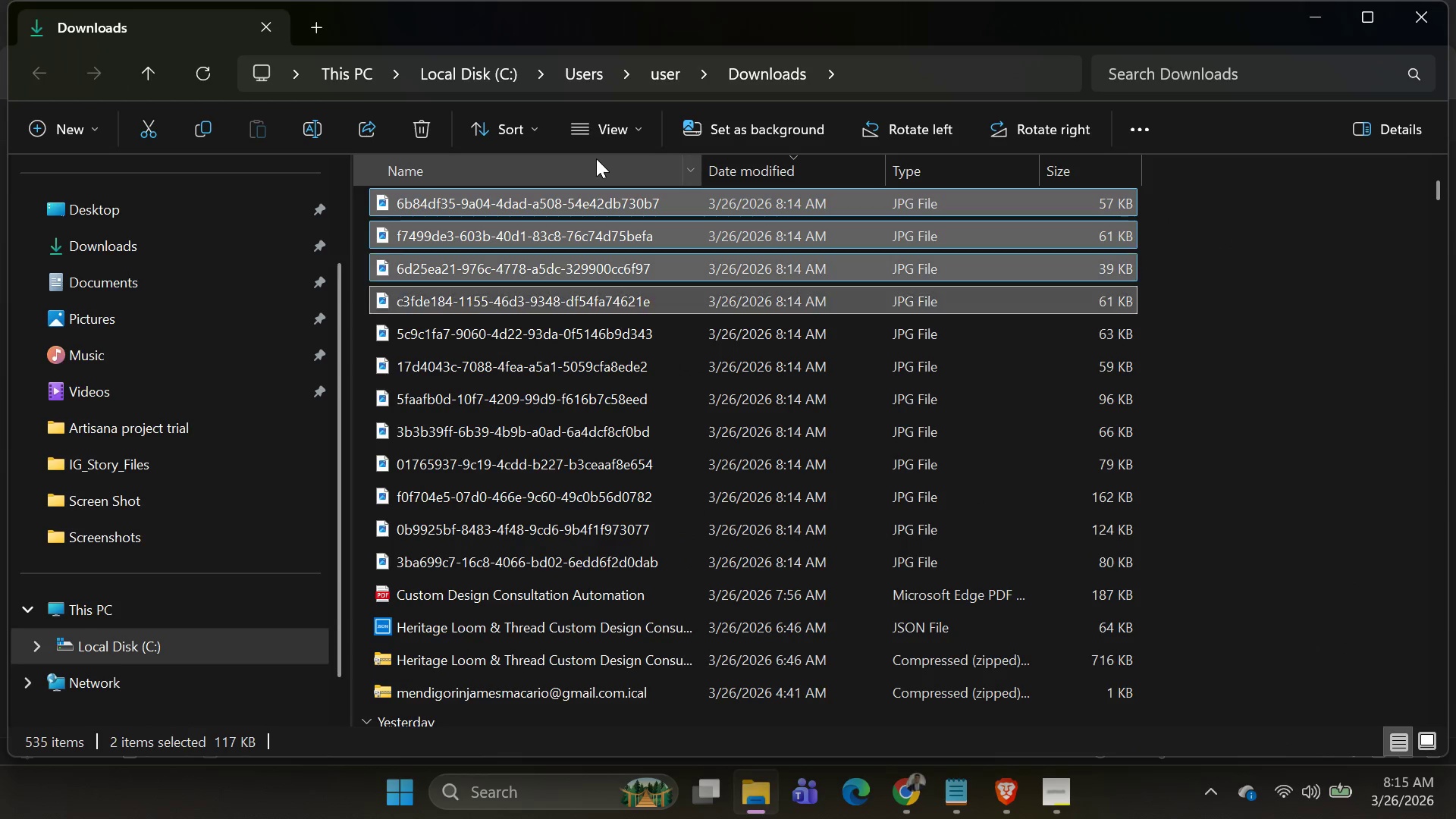 
key(Shift+ArrowDown)
 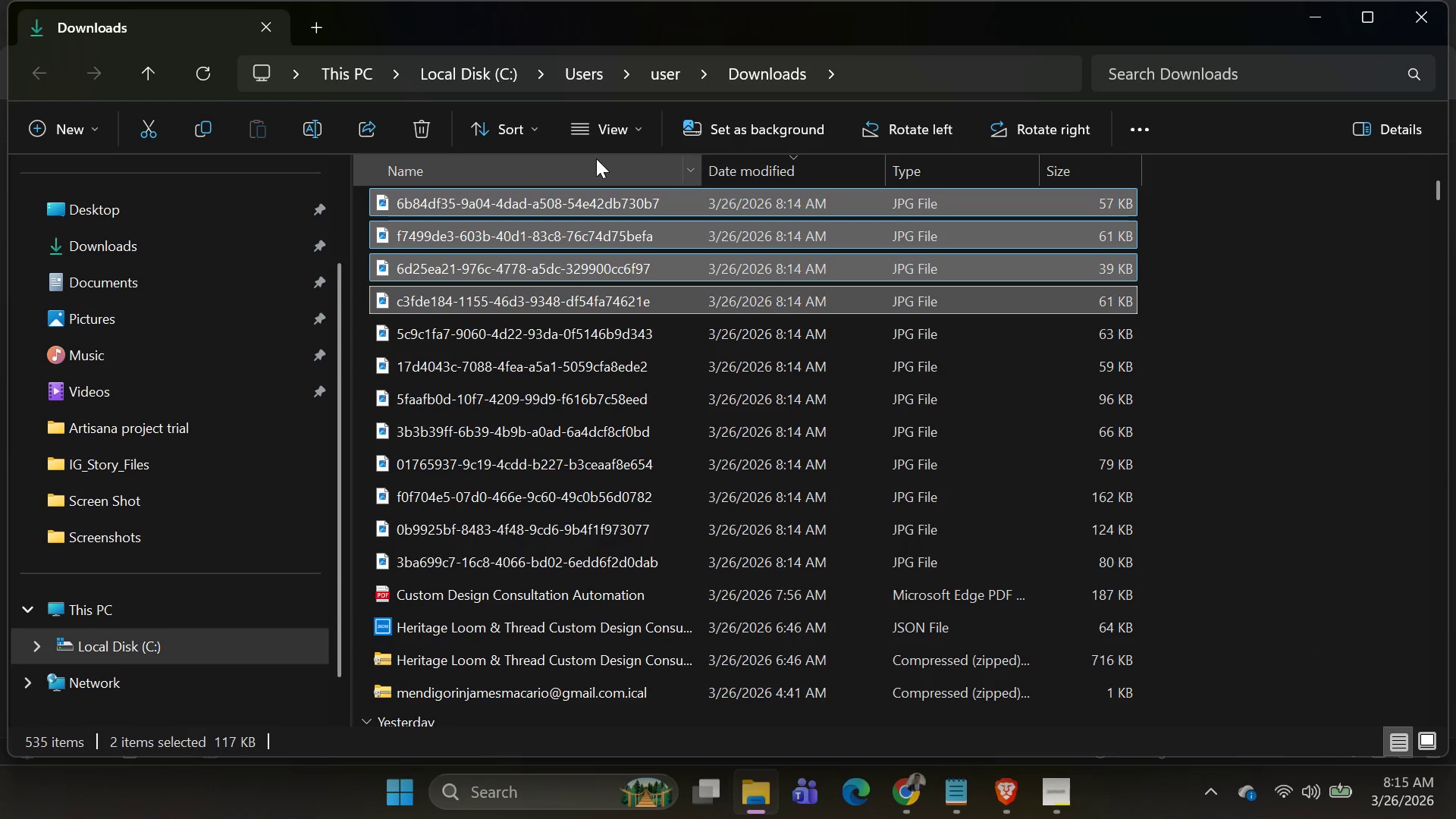 
key(Shift+ArrowDown)
 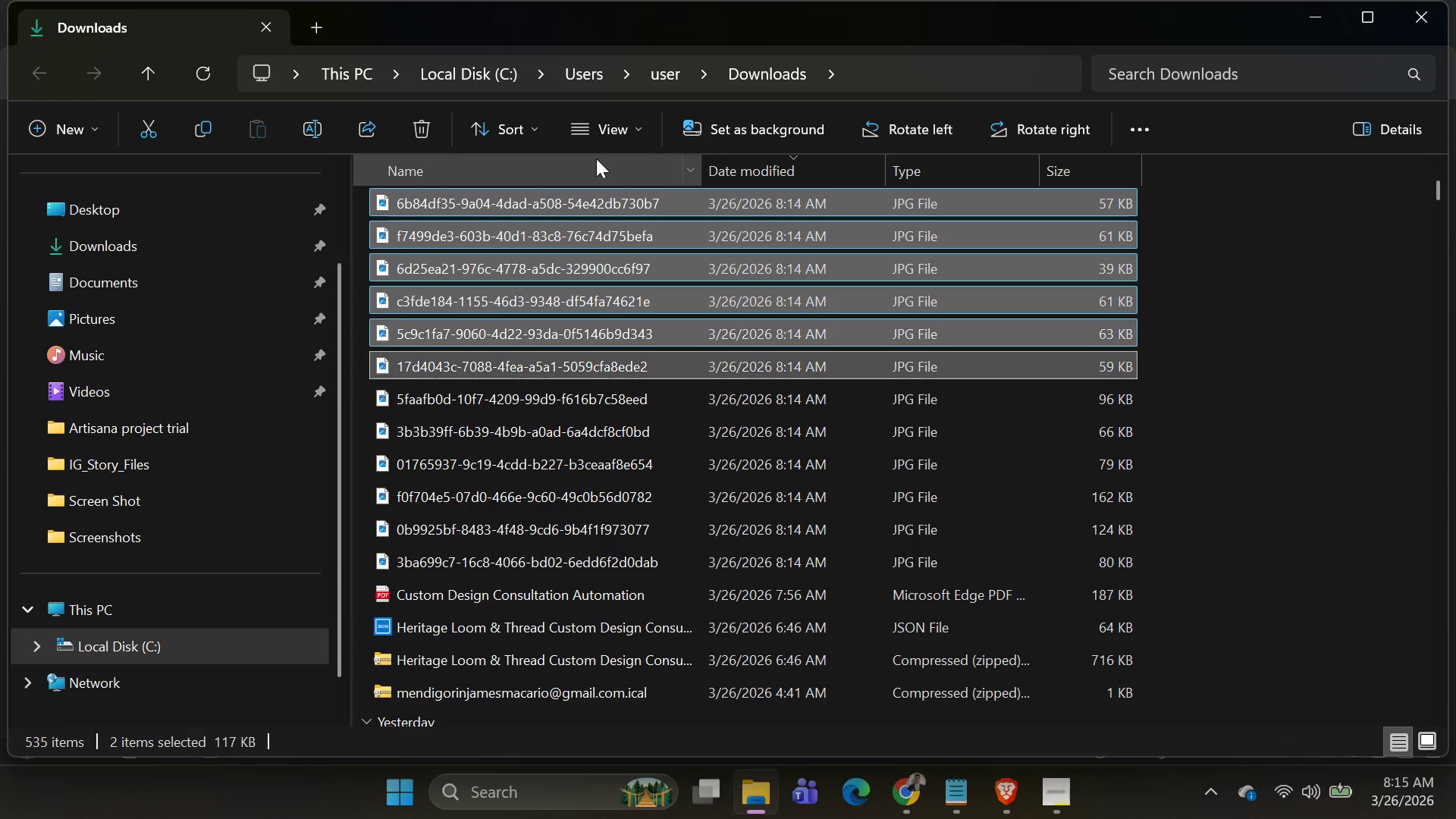 
key(Shift+ArrowDown)
 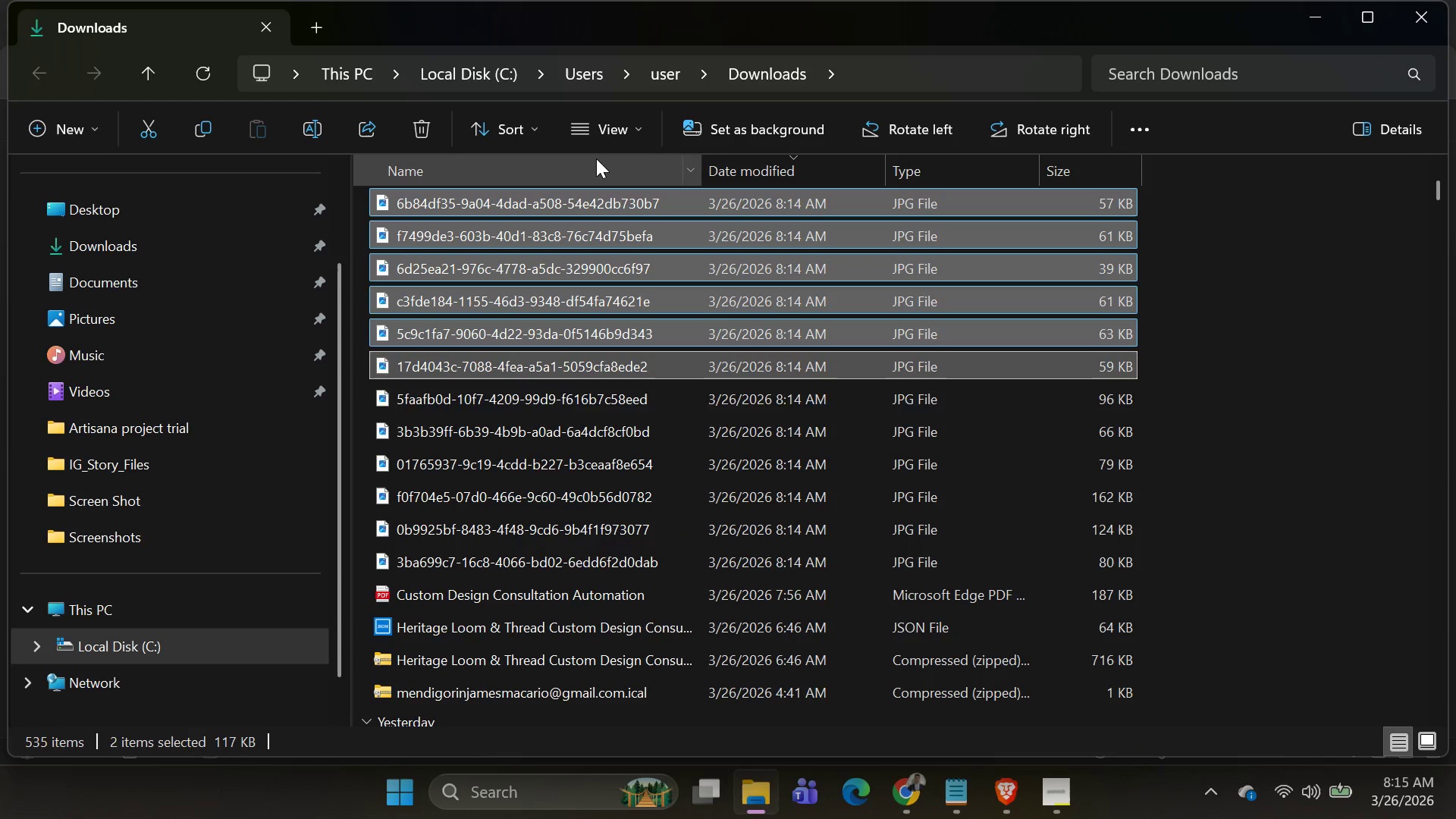 
key(Shift+ArrowDown)
 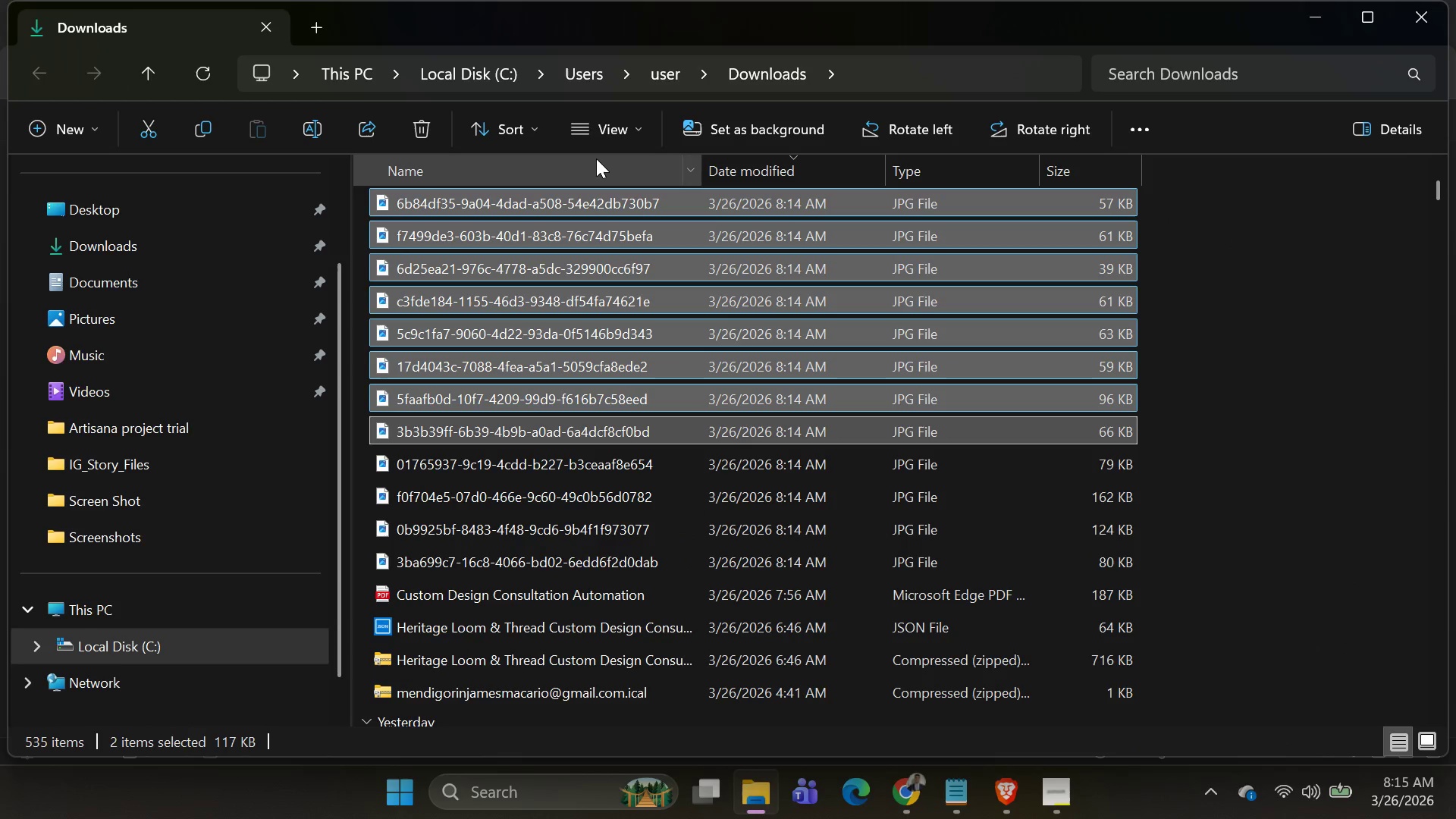 
key(Shift+ArrowDown)
 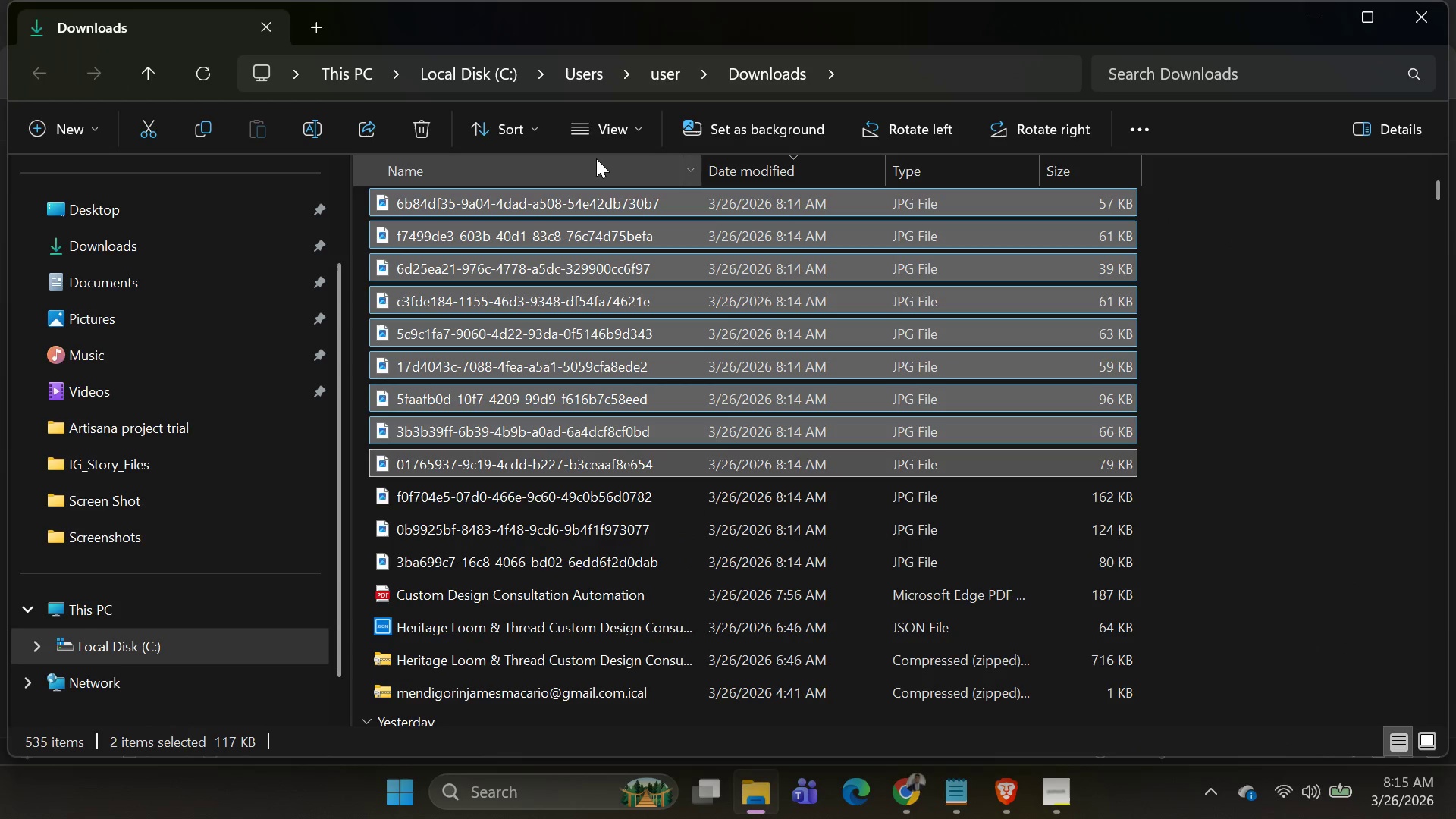 
key(Shift+ArrowDown)
 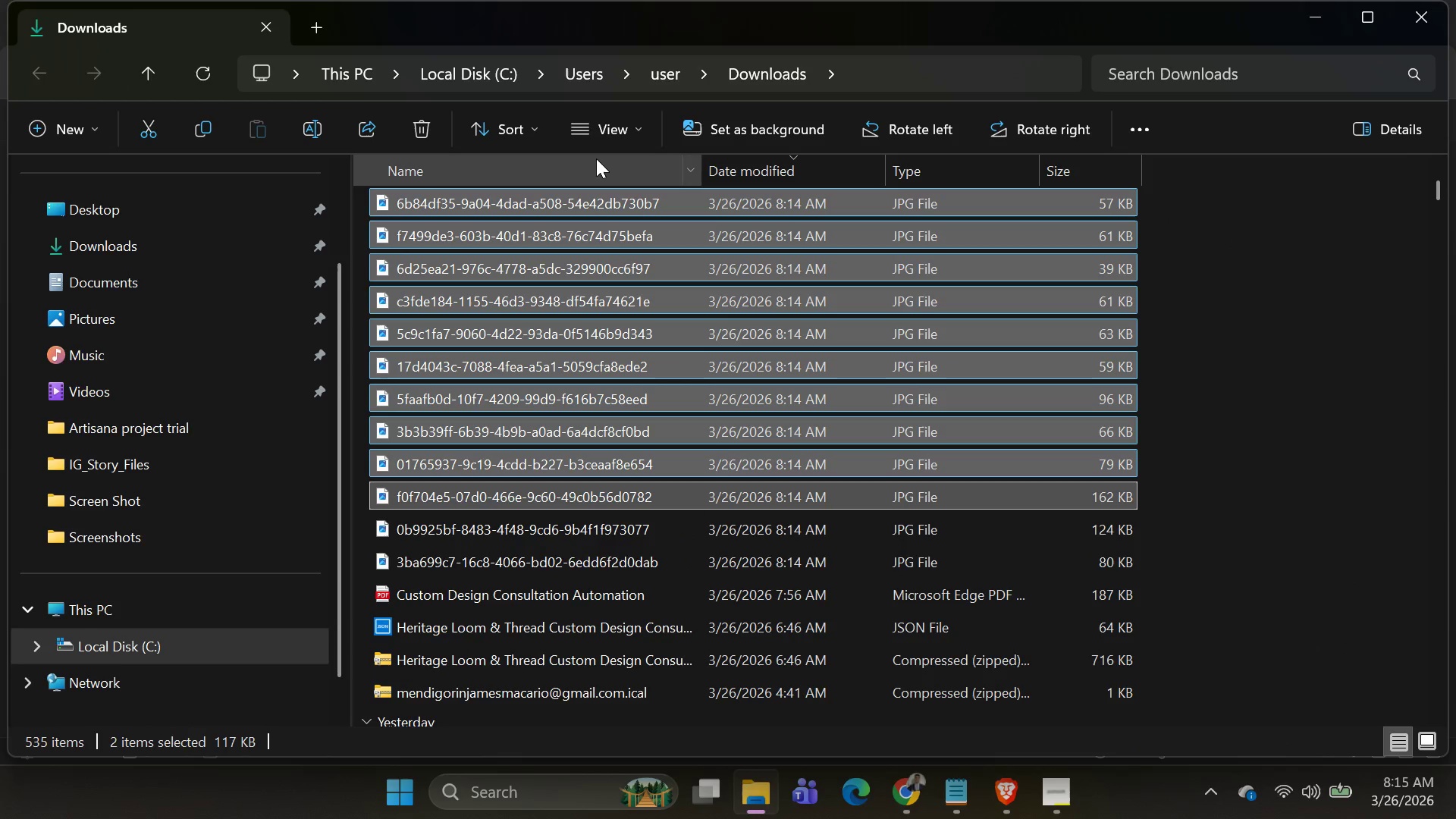 
key(Shift+ArrowDown)
 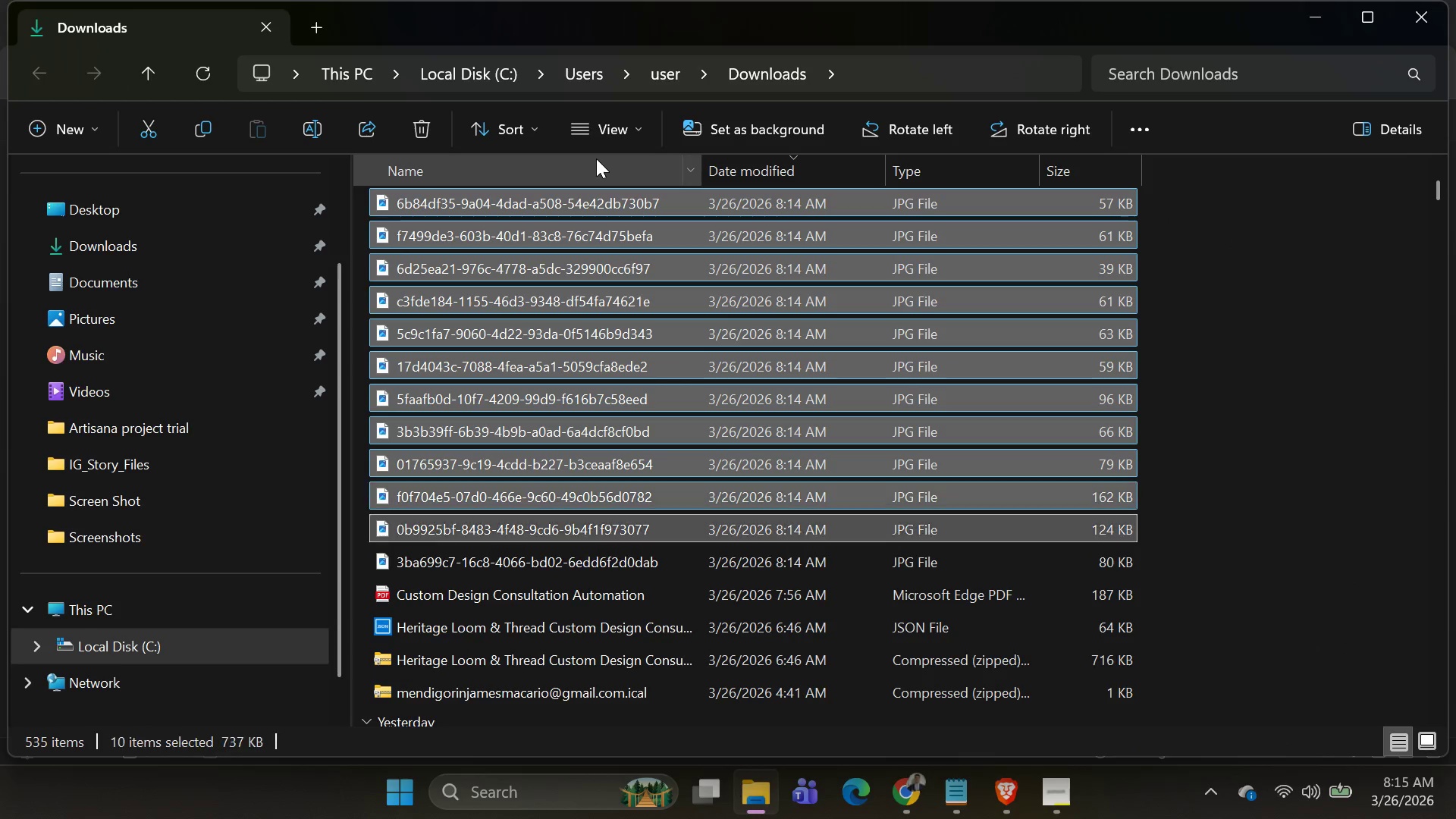 
key(Shift+ArrowDown)
 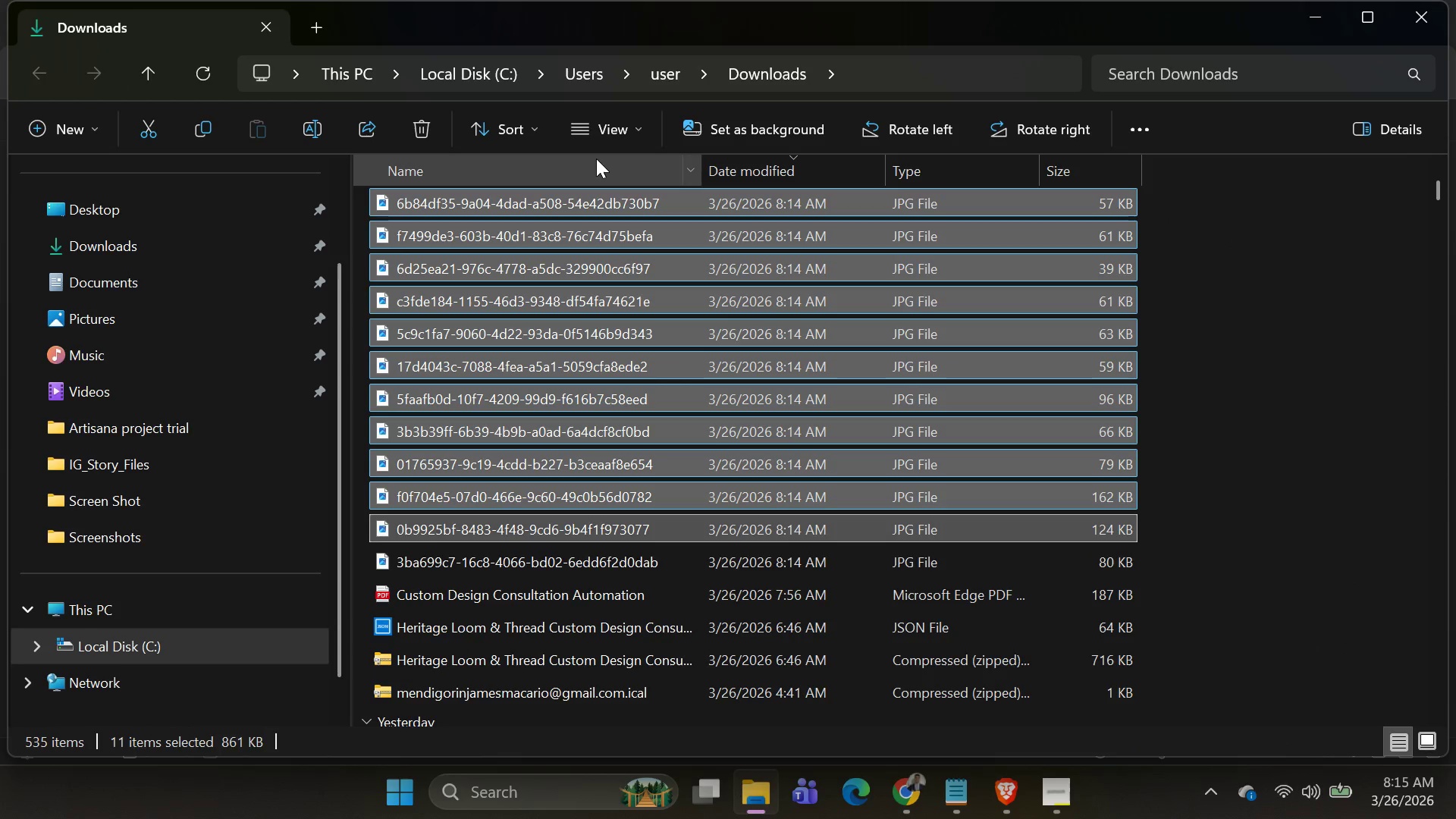 
key(Shift+ArrowDown)
 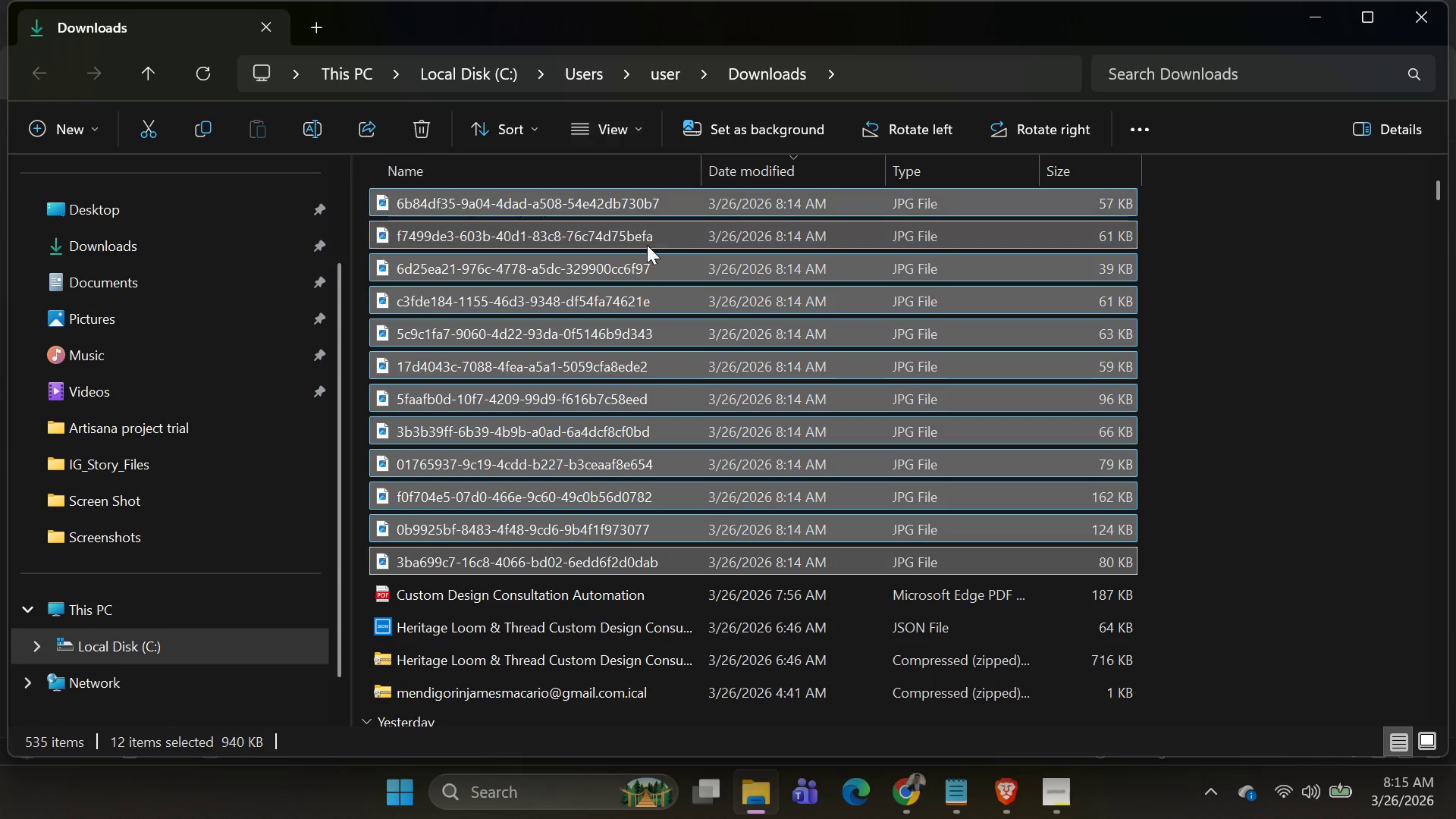 
scroll: coordinate [651, 302], scroll_direction: up, amount: 4.0
 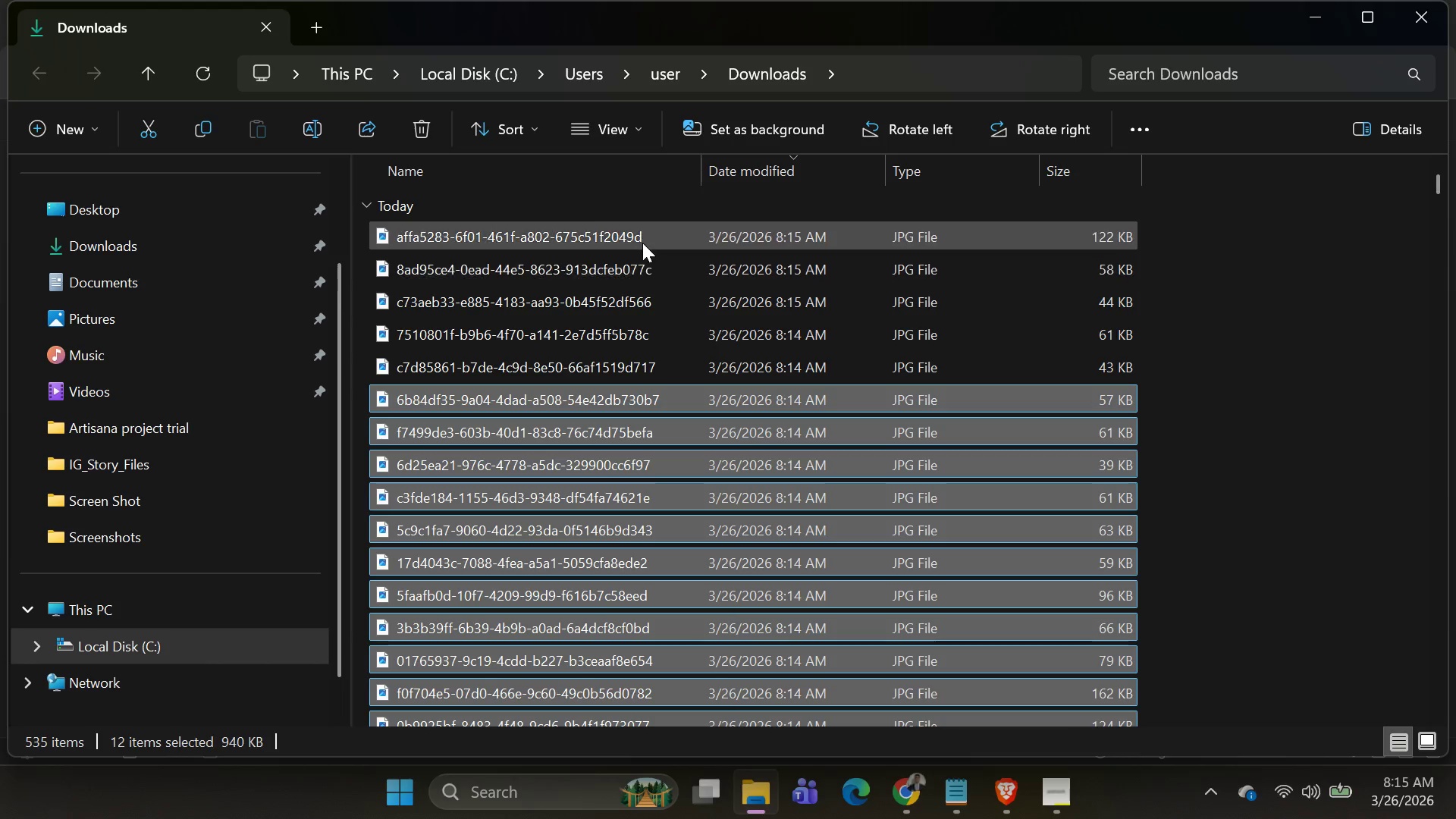 
left_click([642, 239])
 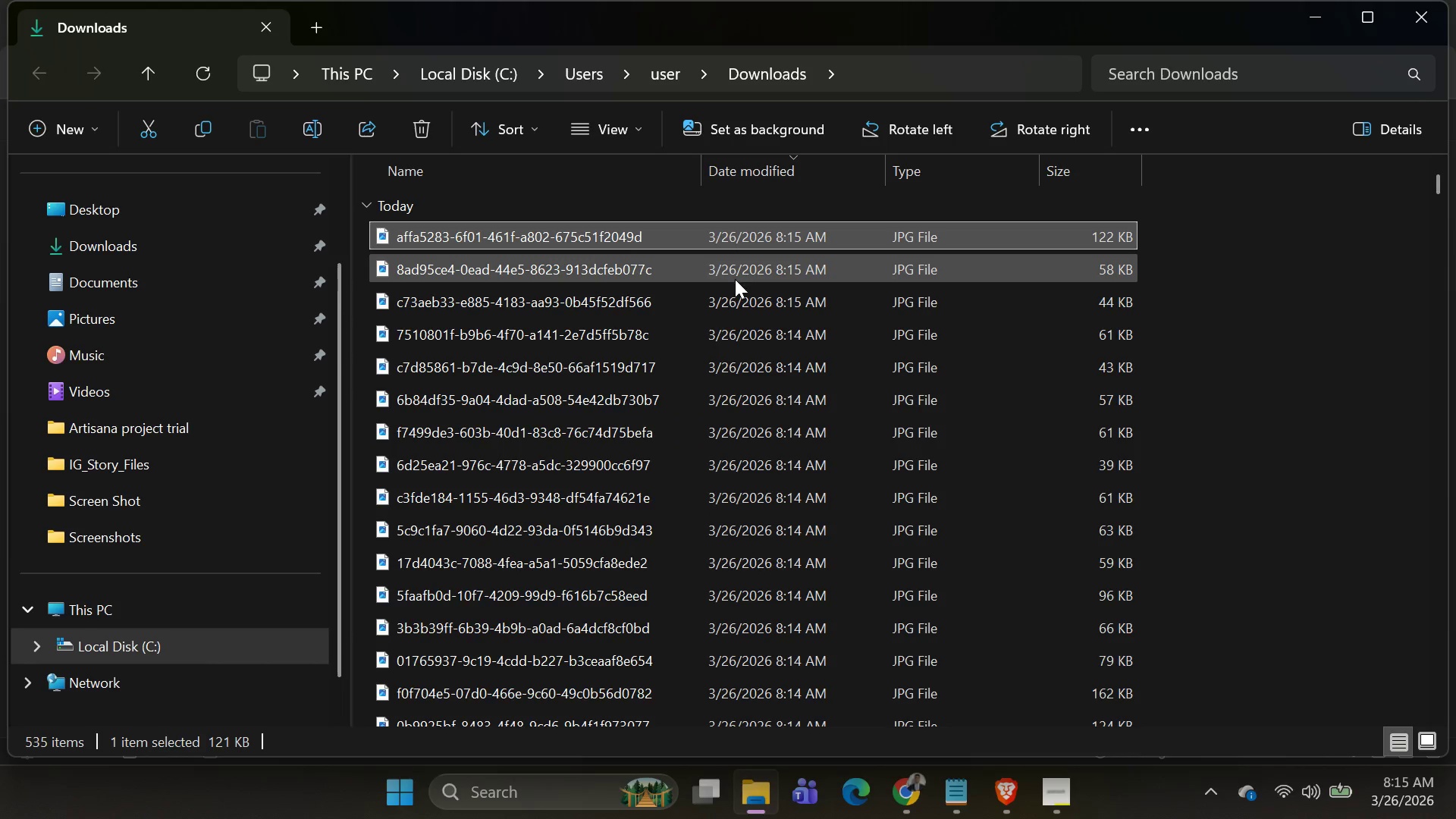 
scroll: coordinate [730, 284], scroll_direction: up, amount: 3.0
 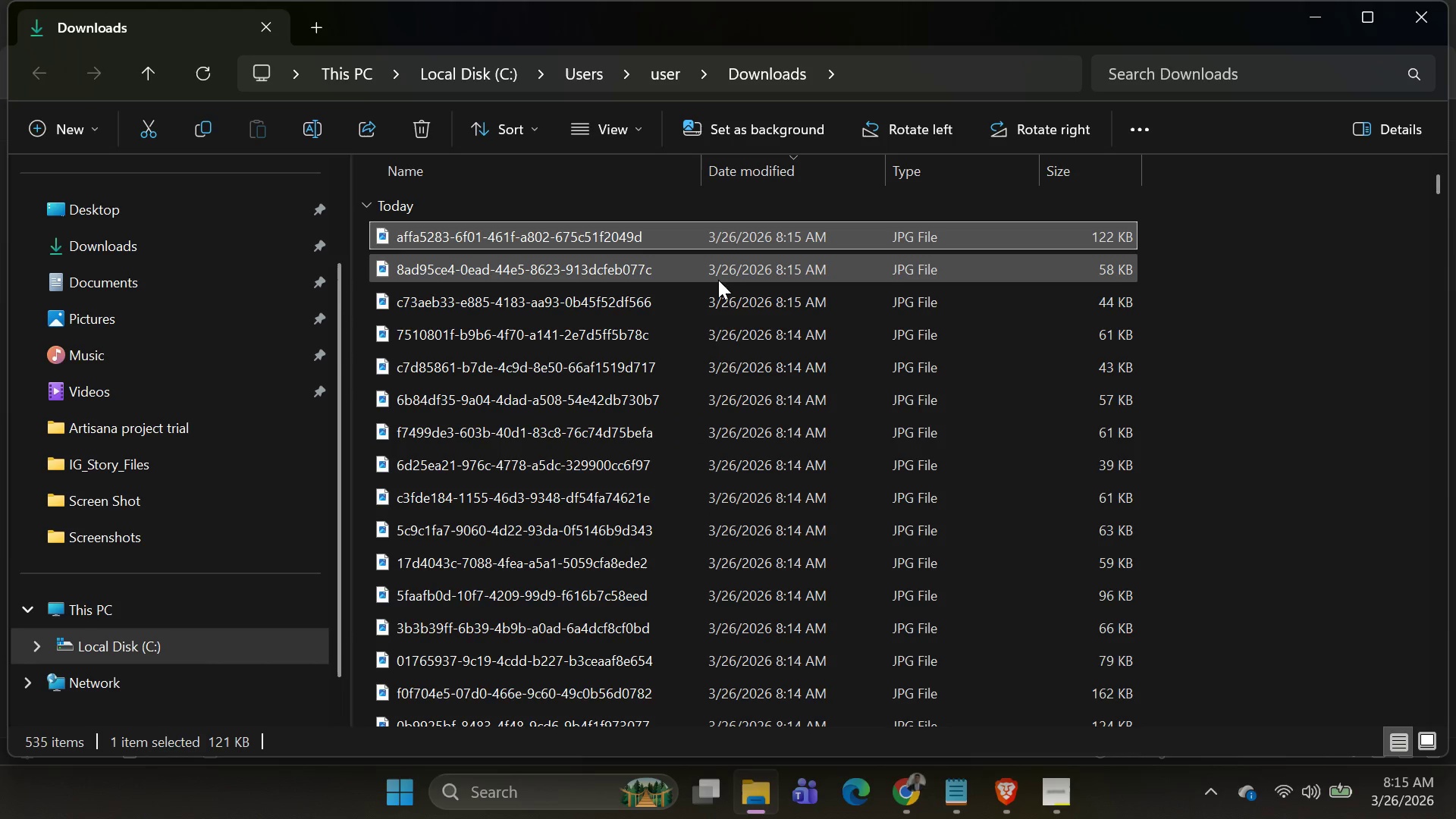 
key(Shift+ArrowDown)
 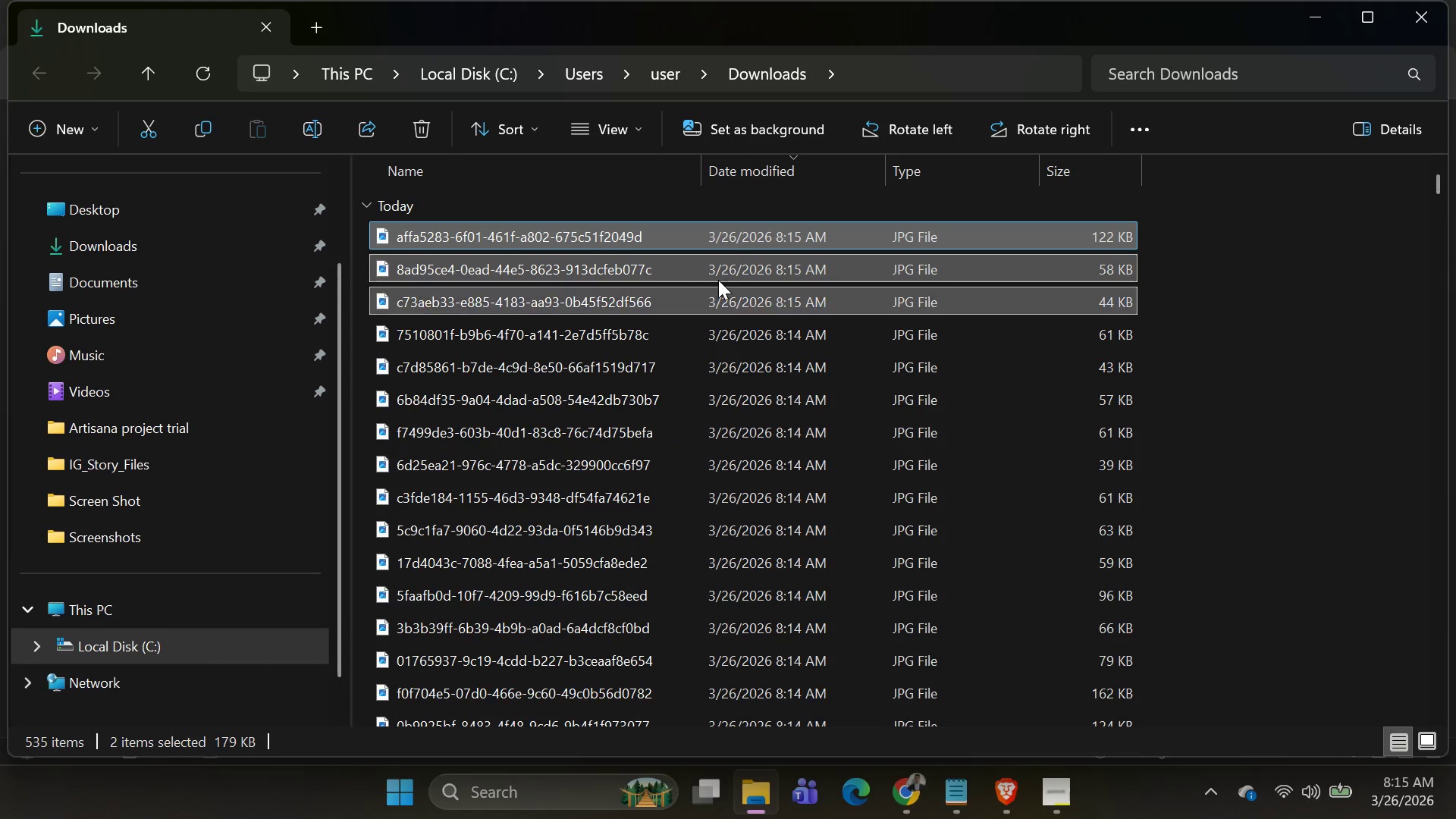 
key(Shift+ArrowDown)
 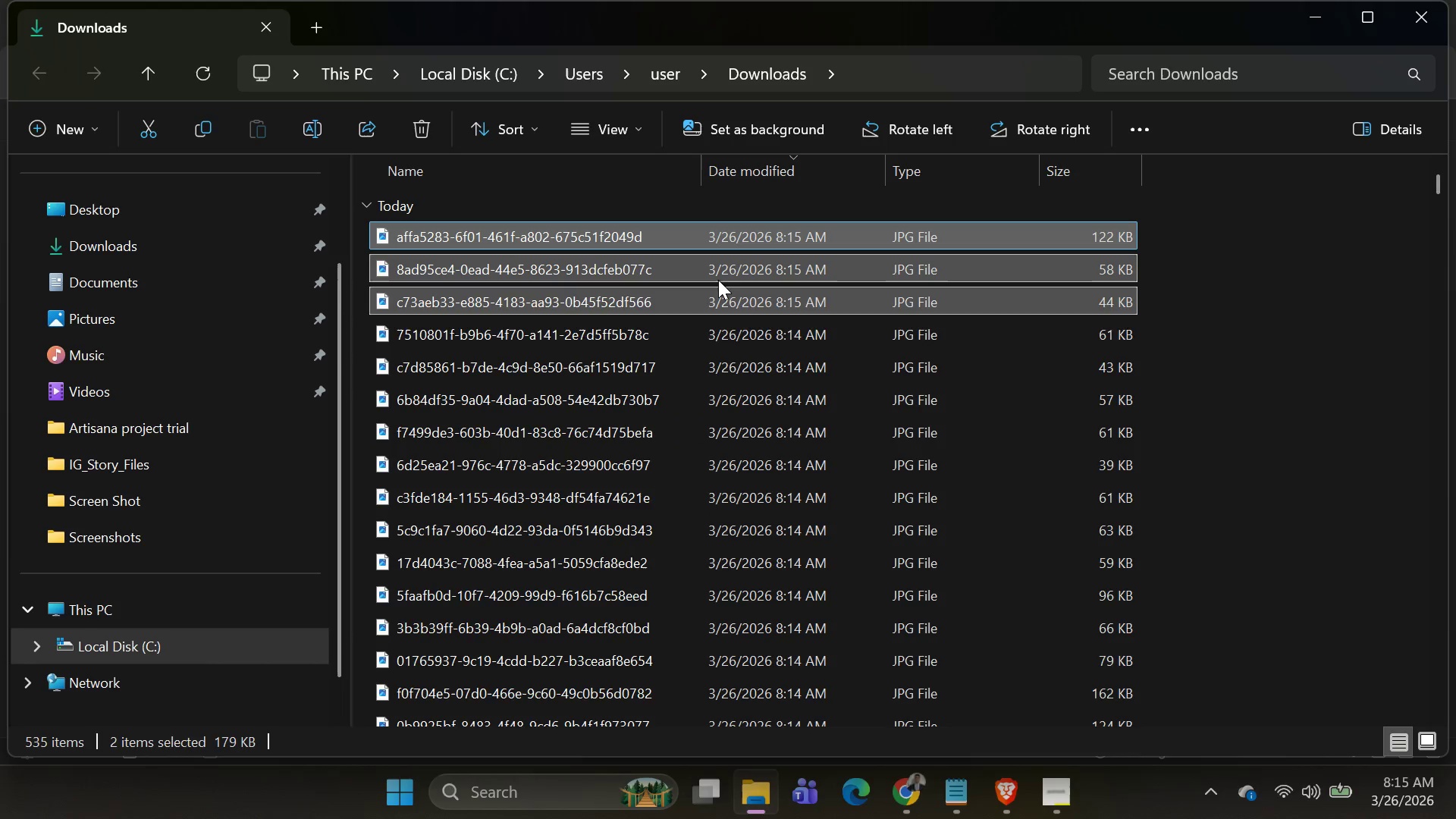 
key(Shift+ArrowDown)
 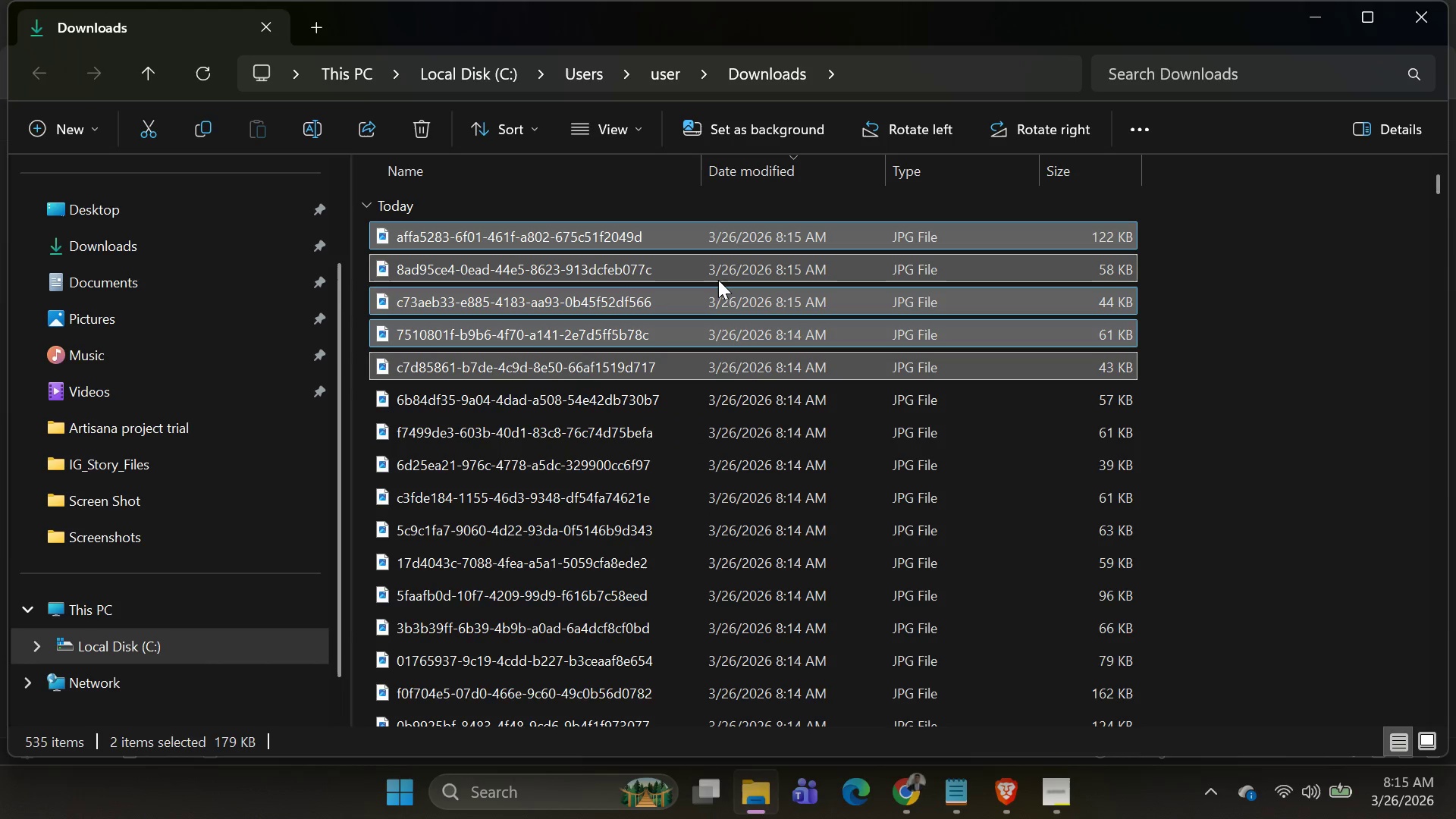 
key(Shift+ArrowDown)
 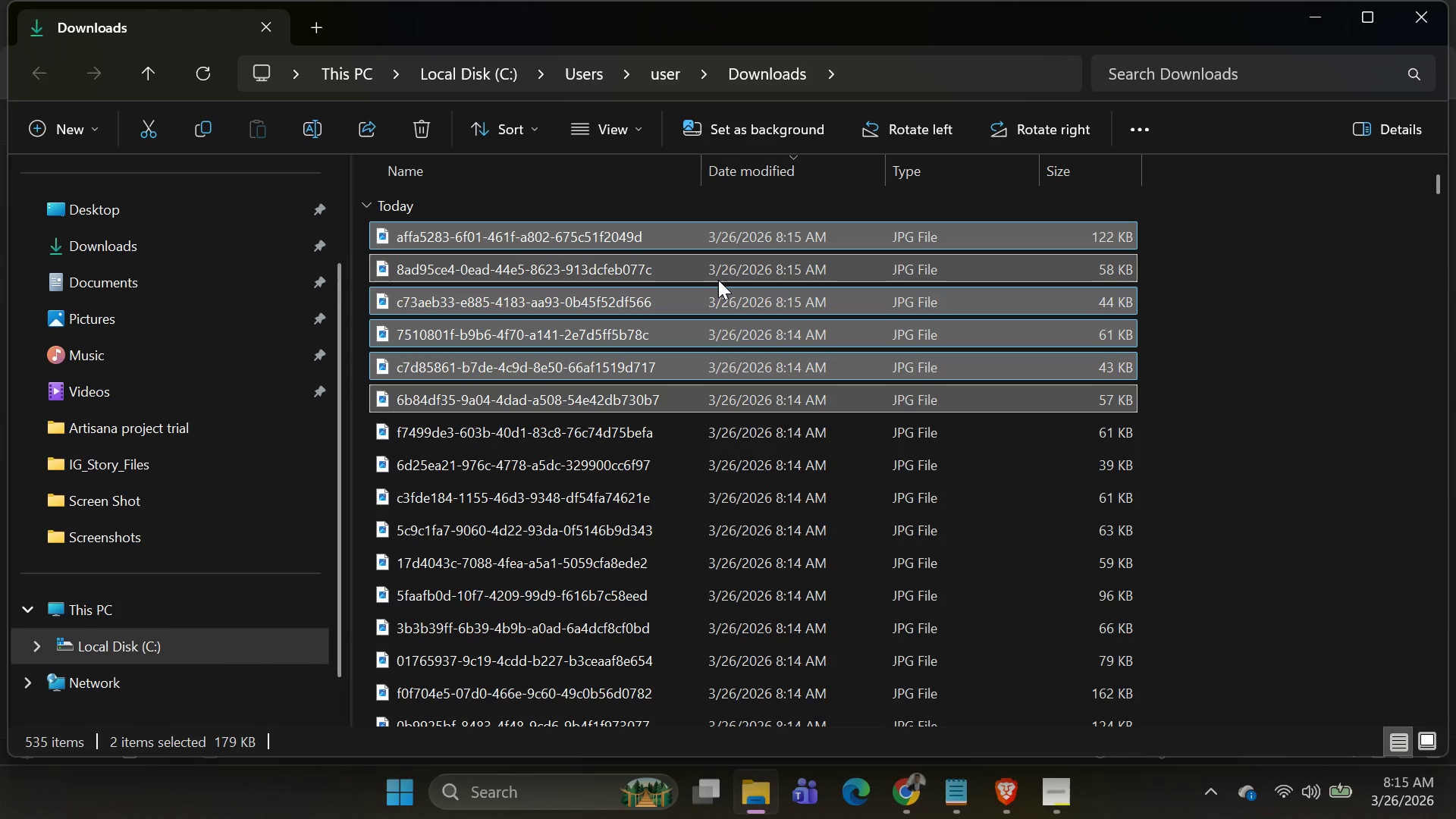 
key(Shift+ArrowDown)
 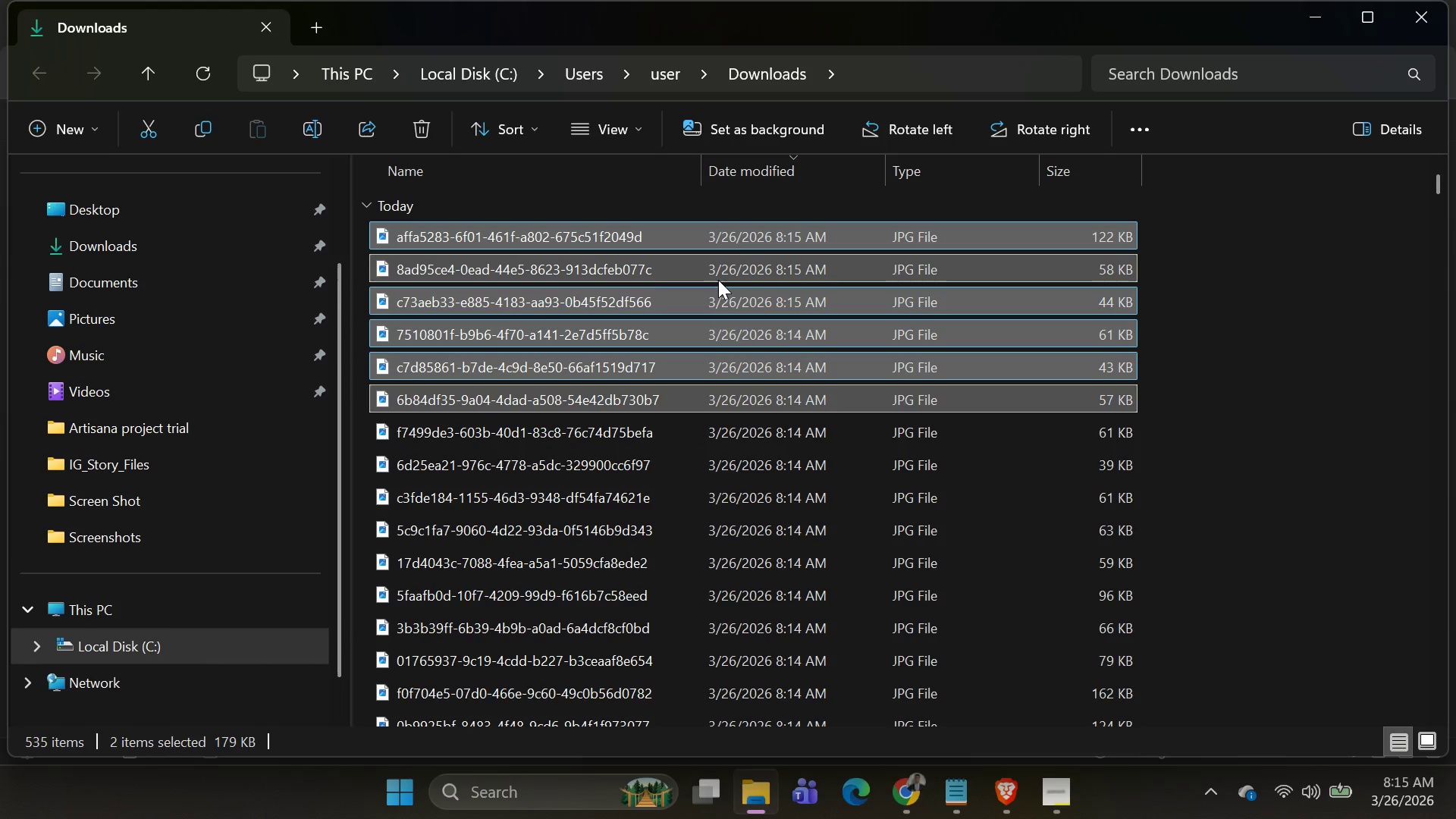 
key(Shift+ArrowDown)
 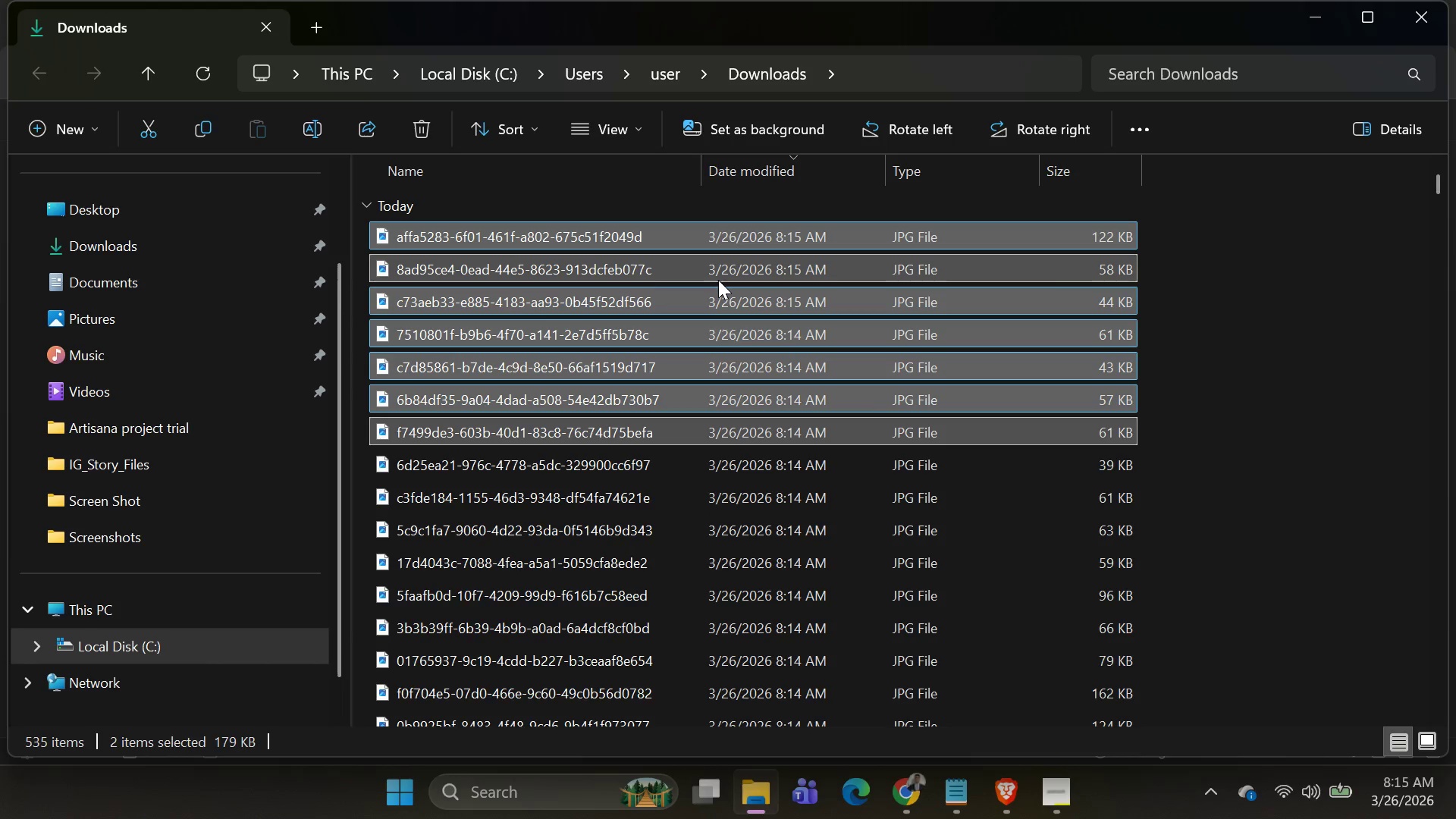 
key(Shift+ArrowDown)
 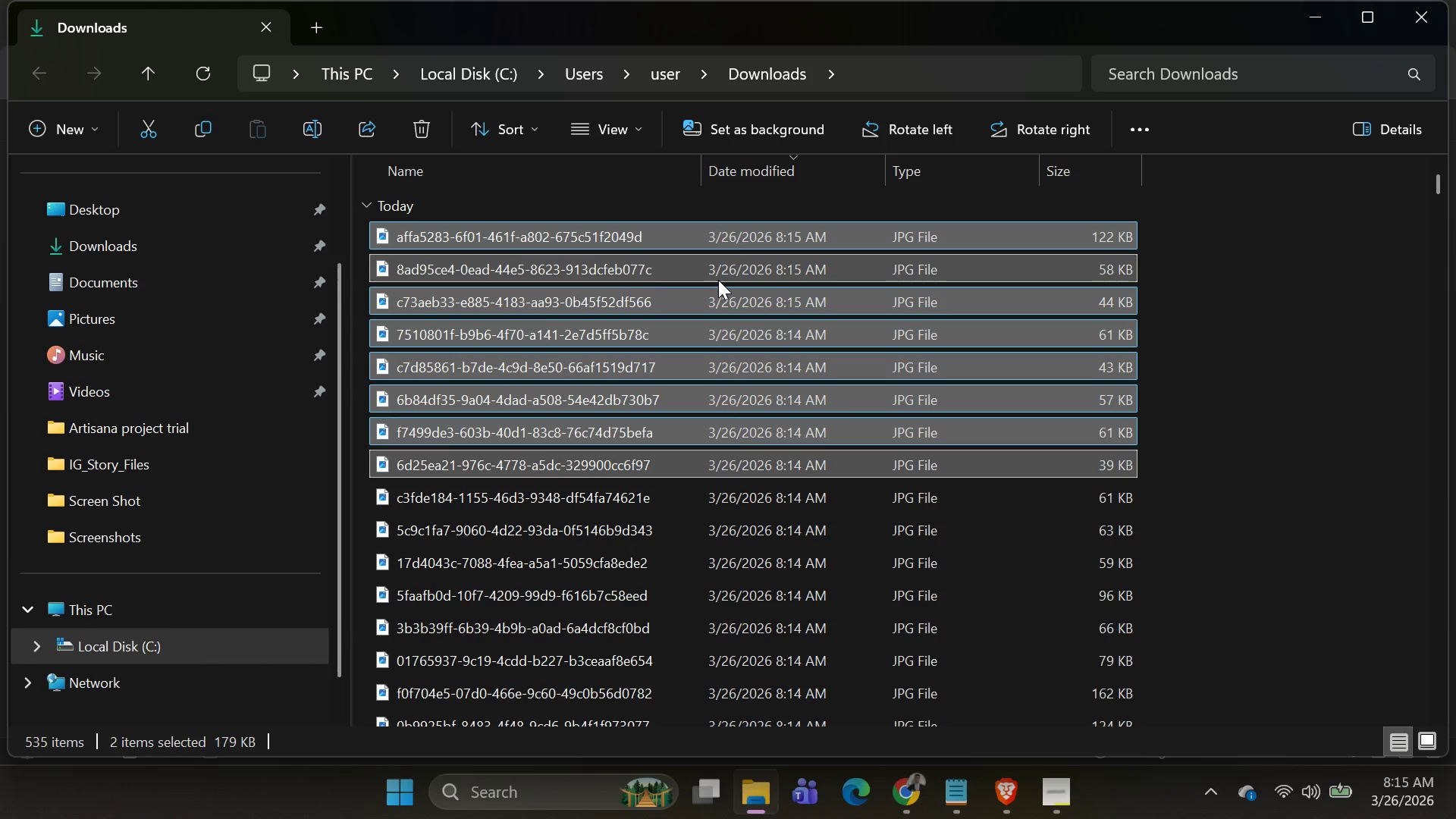 
key(Shift+ArrowDown)
 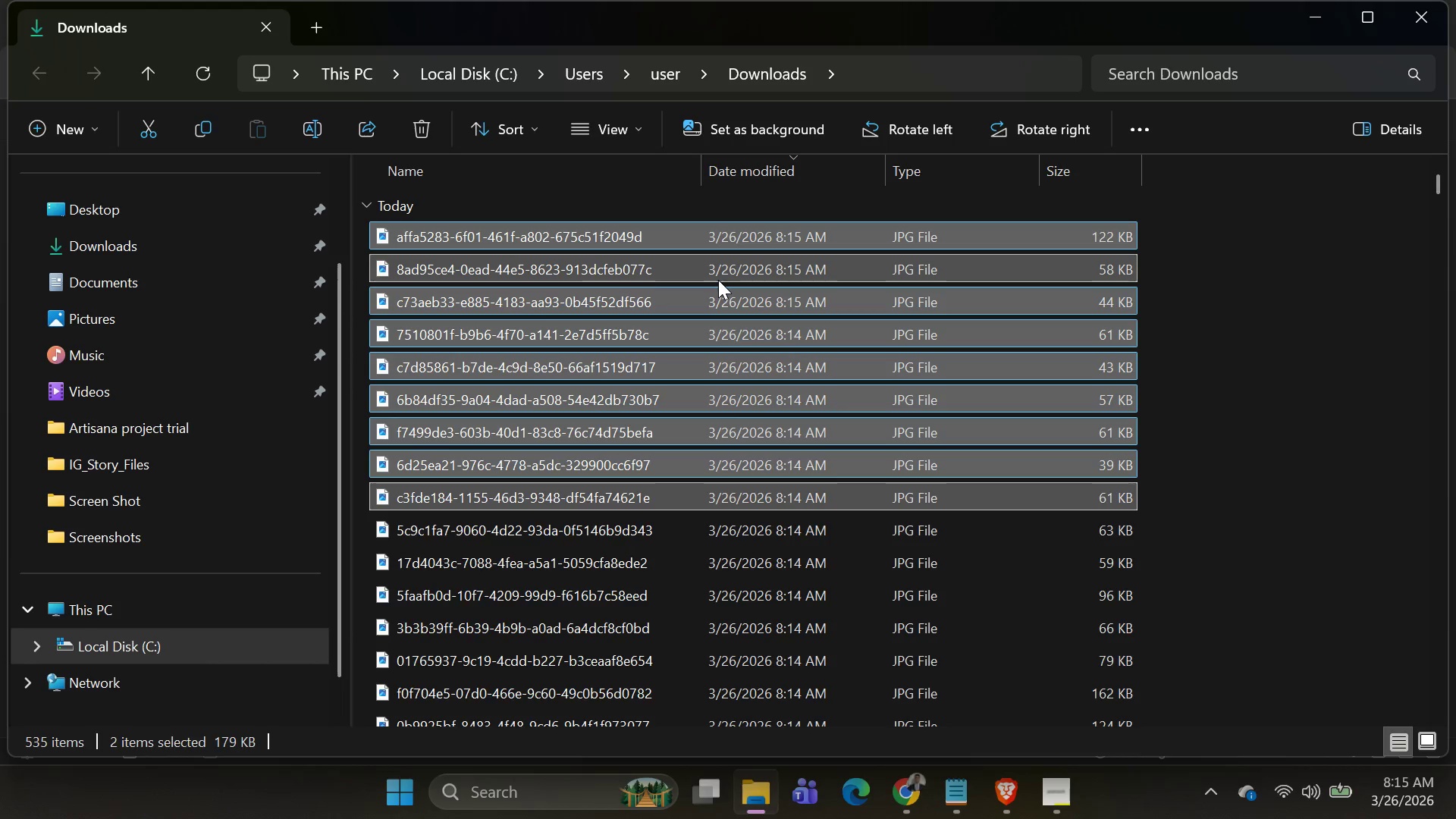 
key(Shift+ArrowDown)
 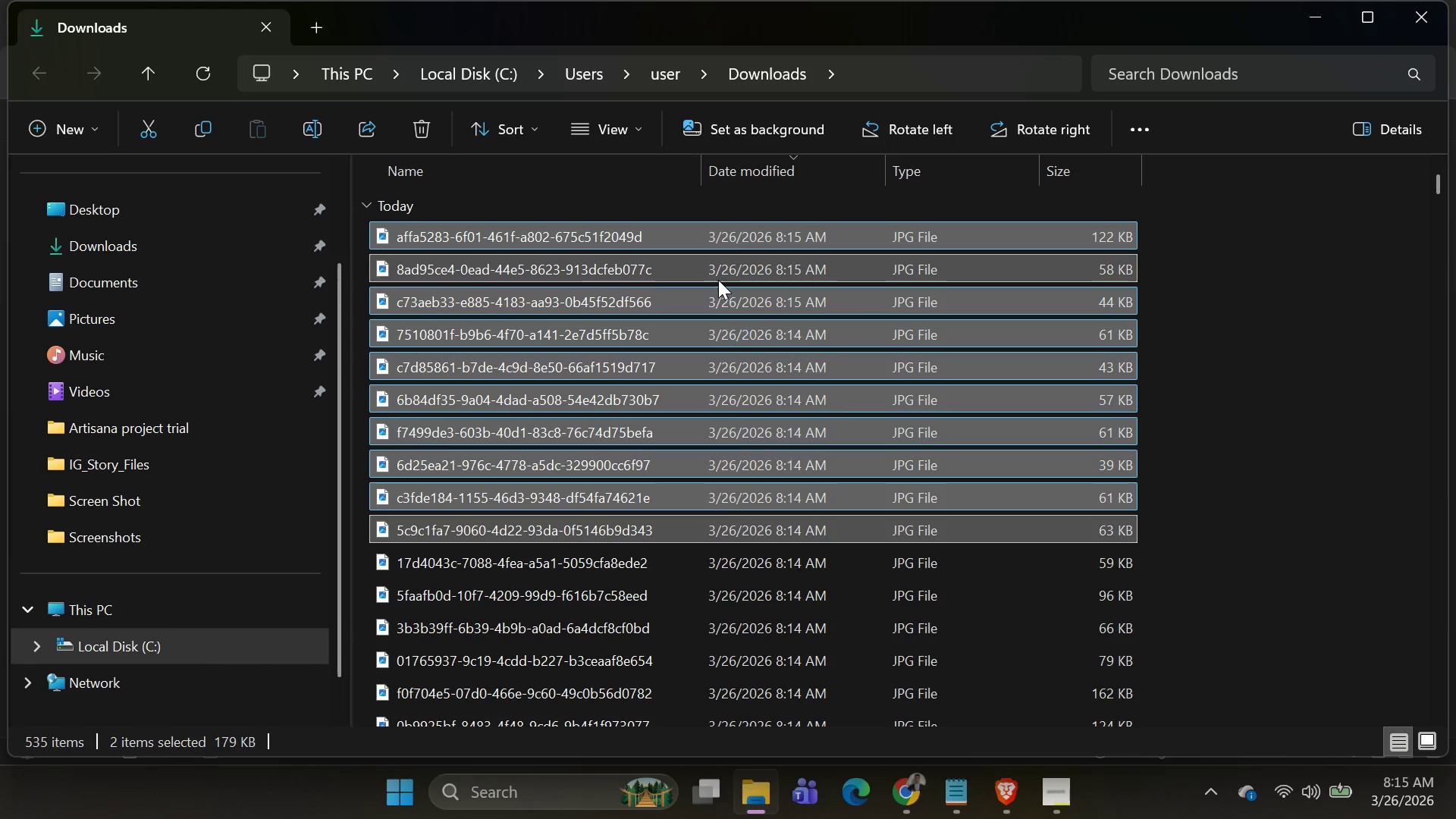 
key(Shift+ArrowDown)
 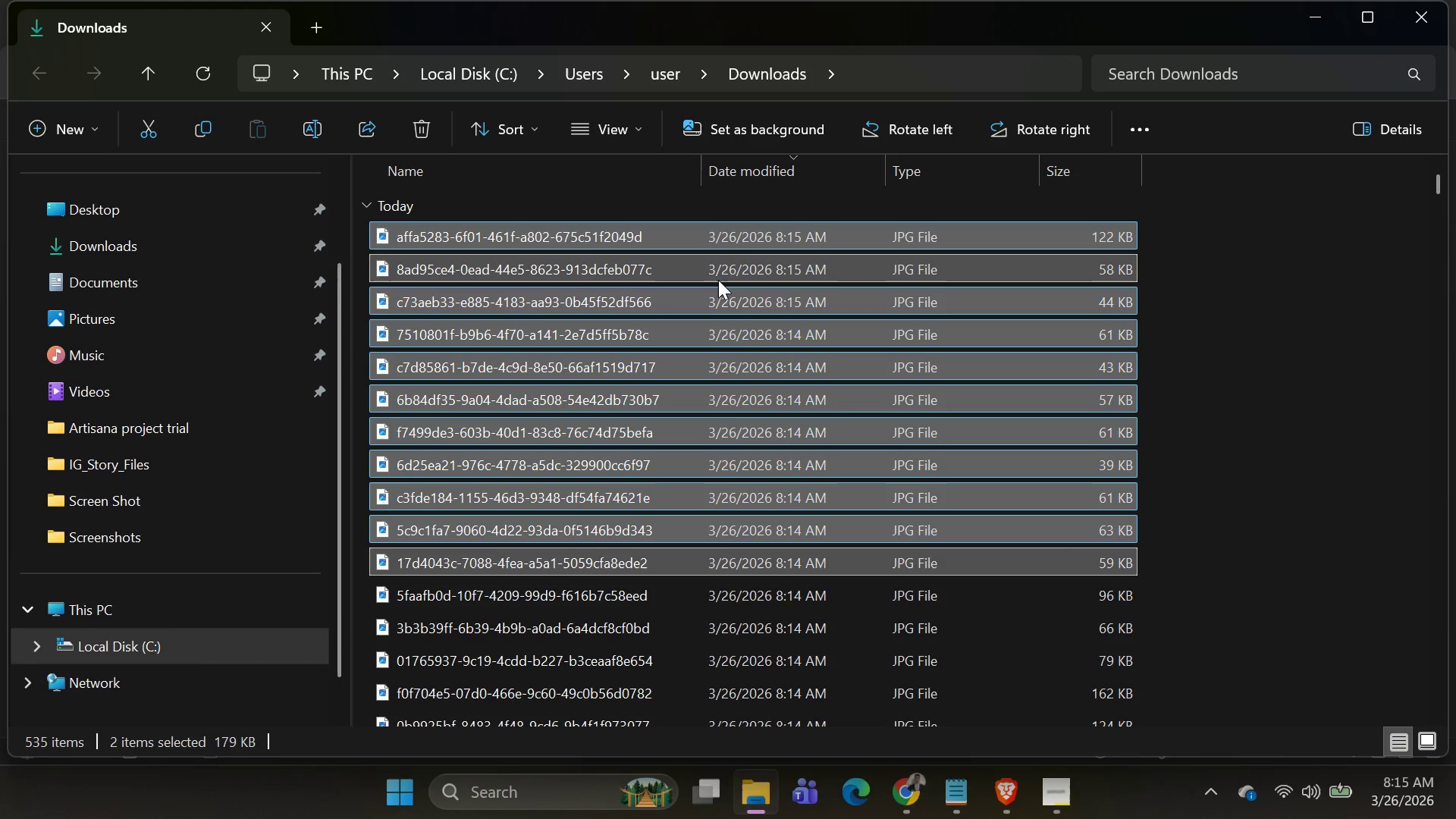 
key(Shift+ArrowDown)
 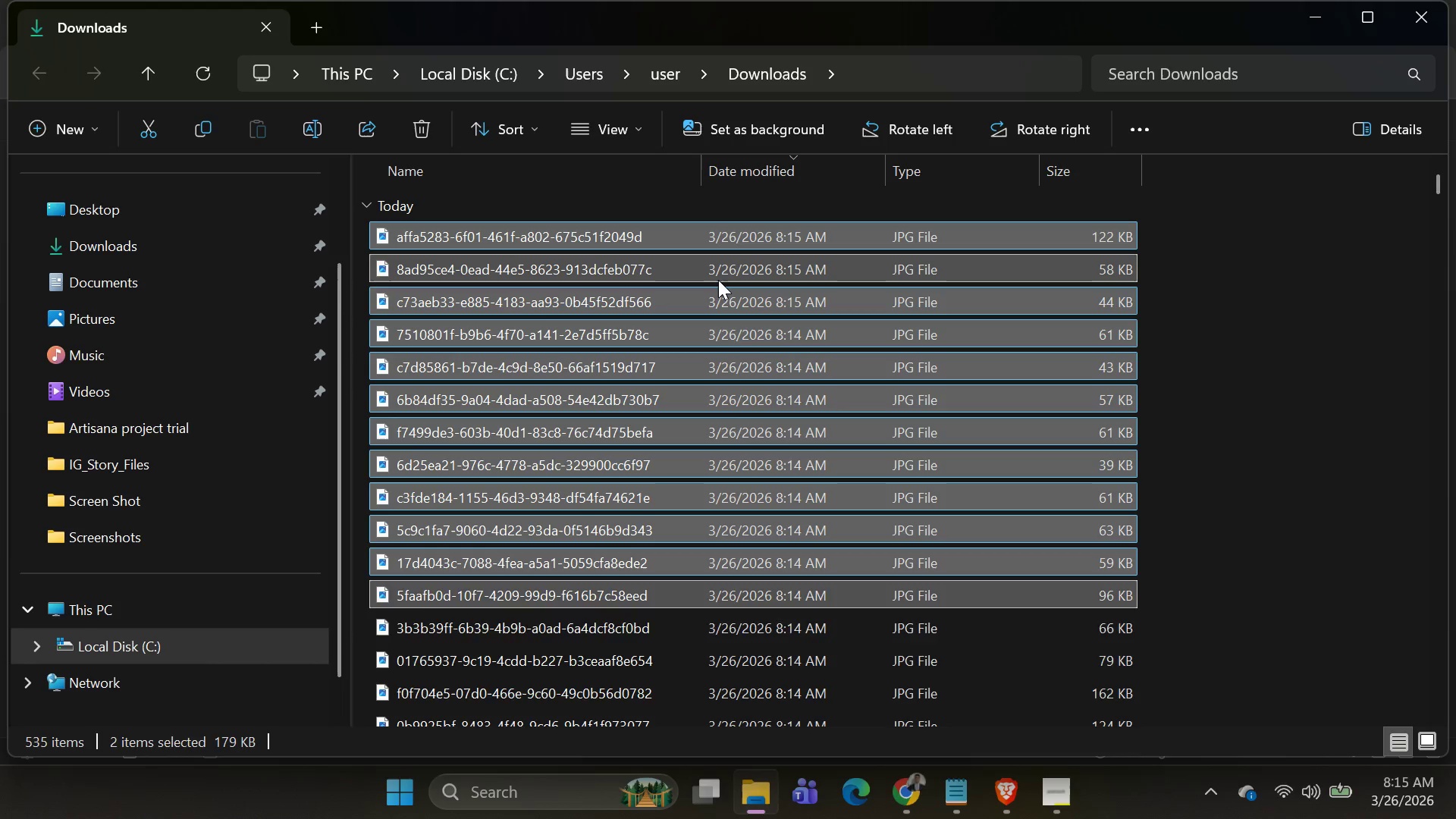 
key(Shift+ArrowDown)
 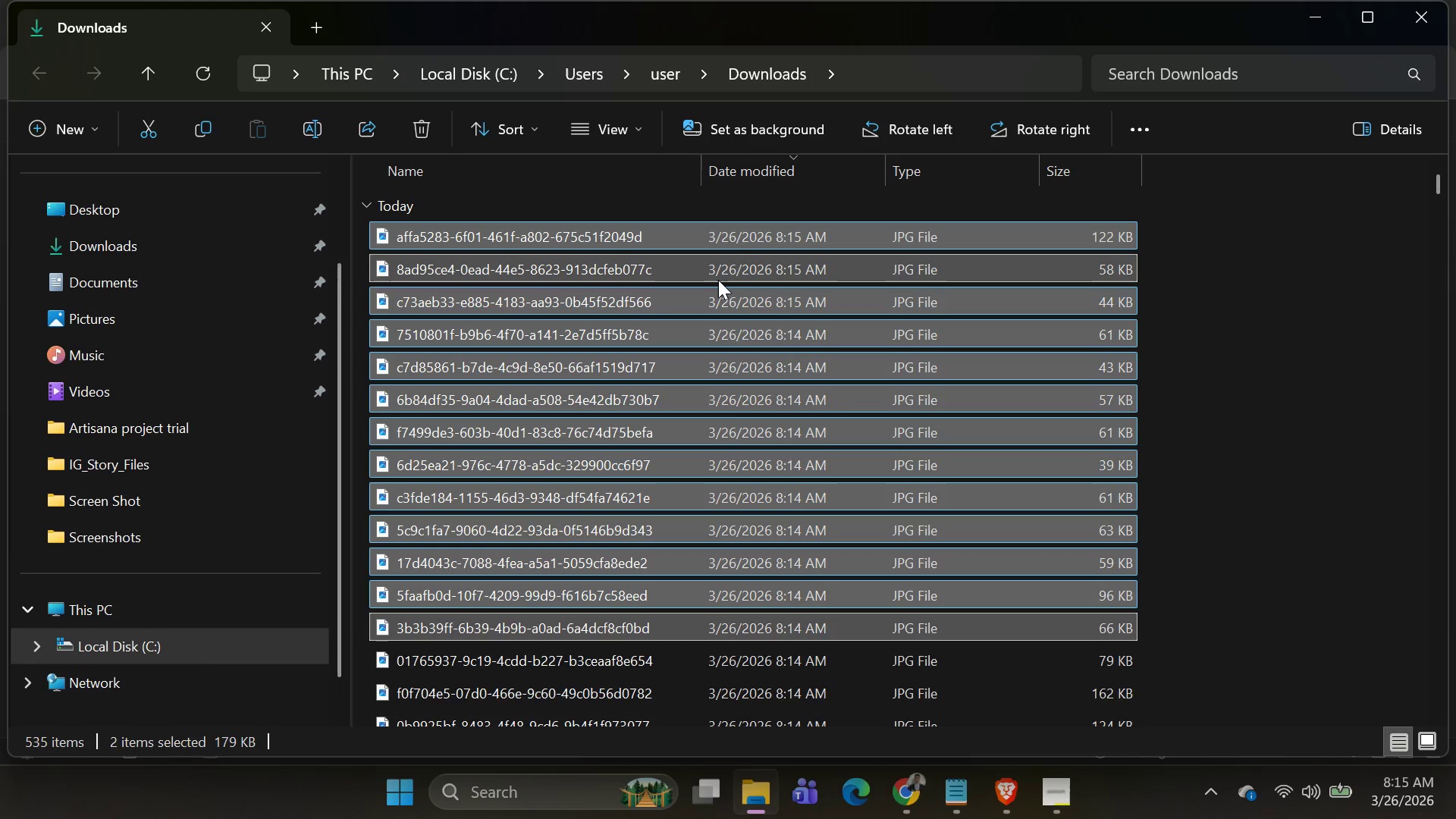 
key(Shift+ArrowDown)
 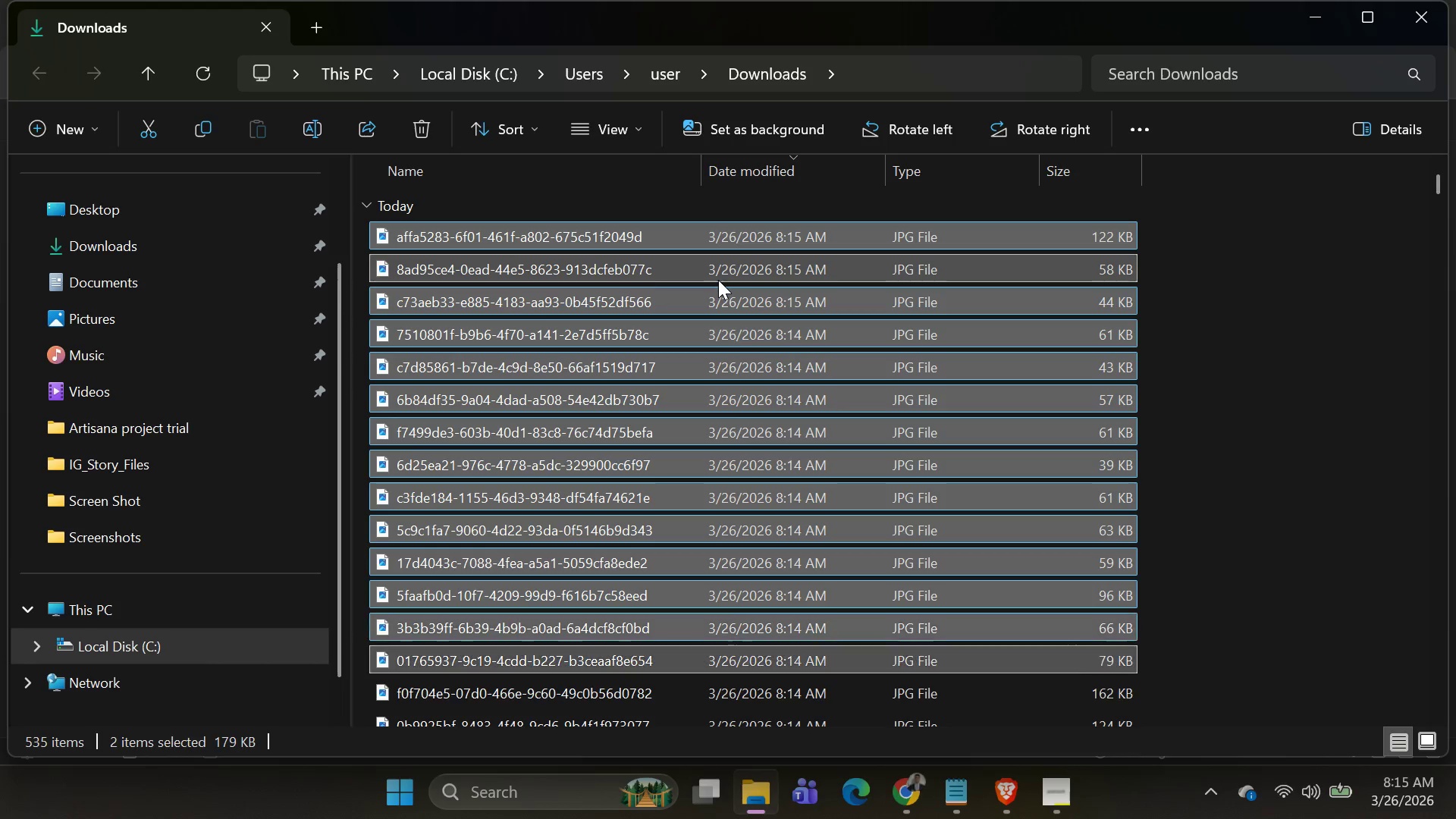 
key(Shift+ArrowDown)
 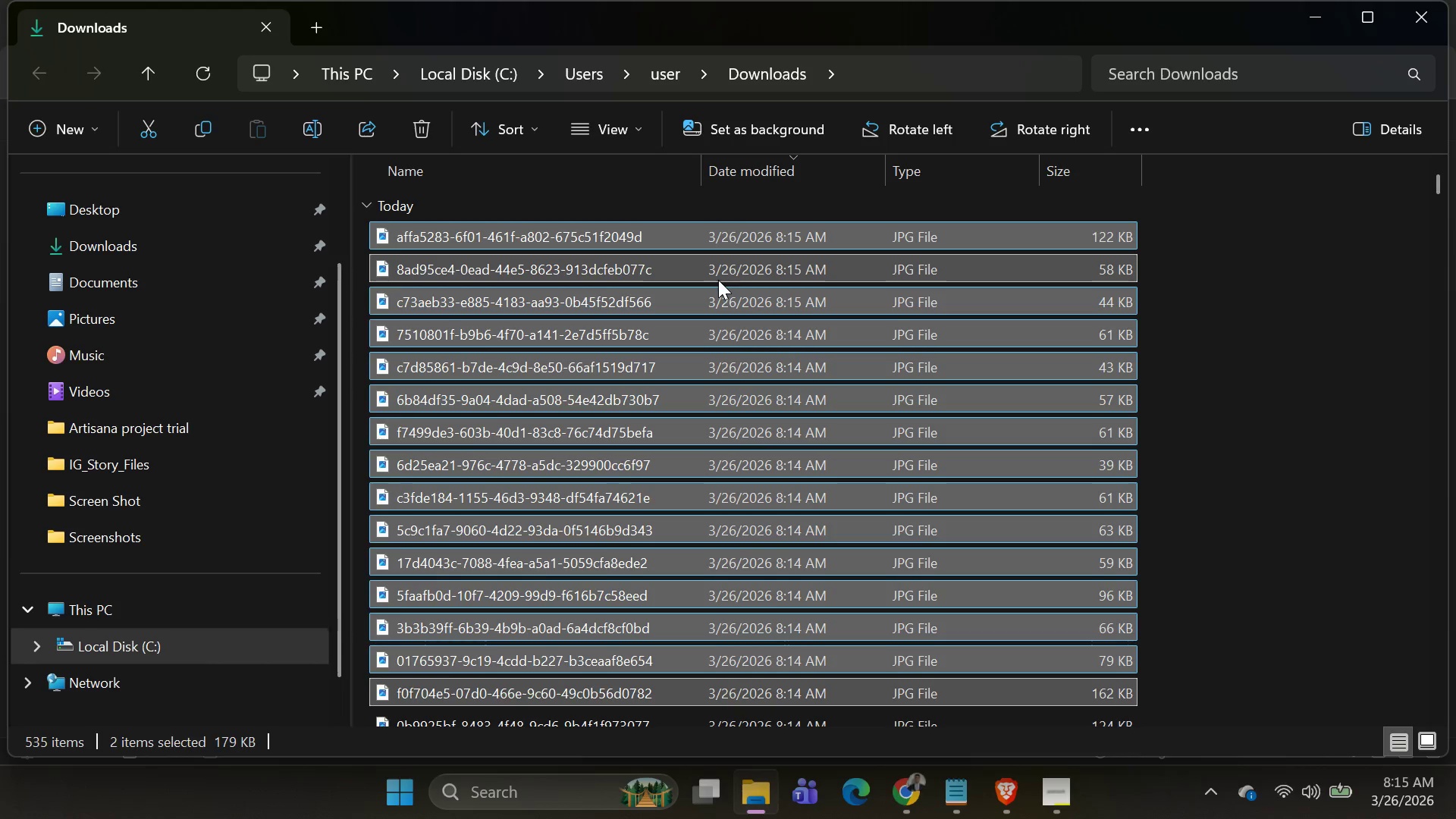 
key(Shift+ArrowDown)
 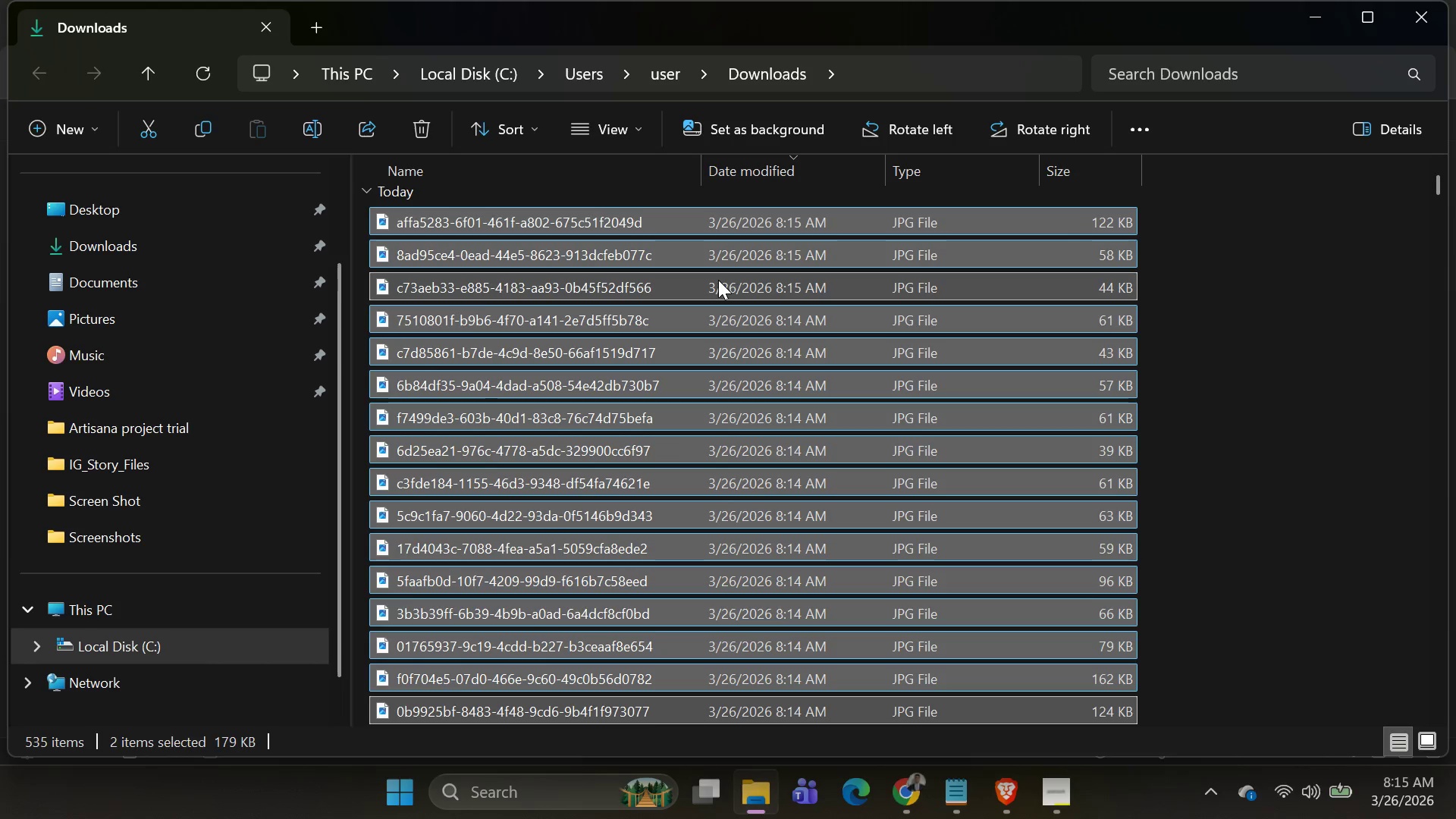 
key(Shift+ArrowDown)
 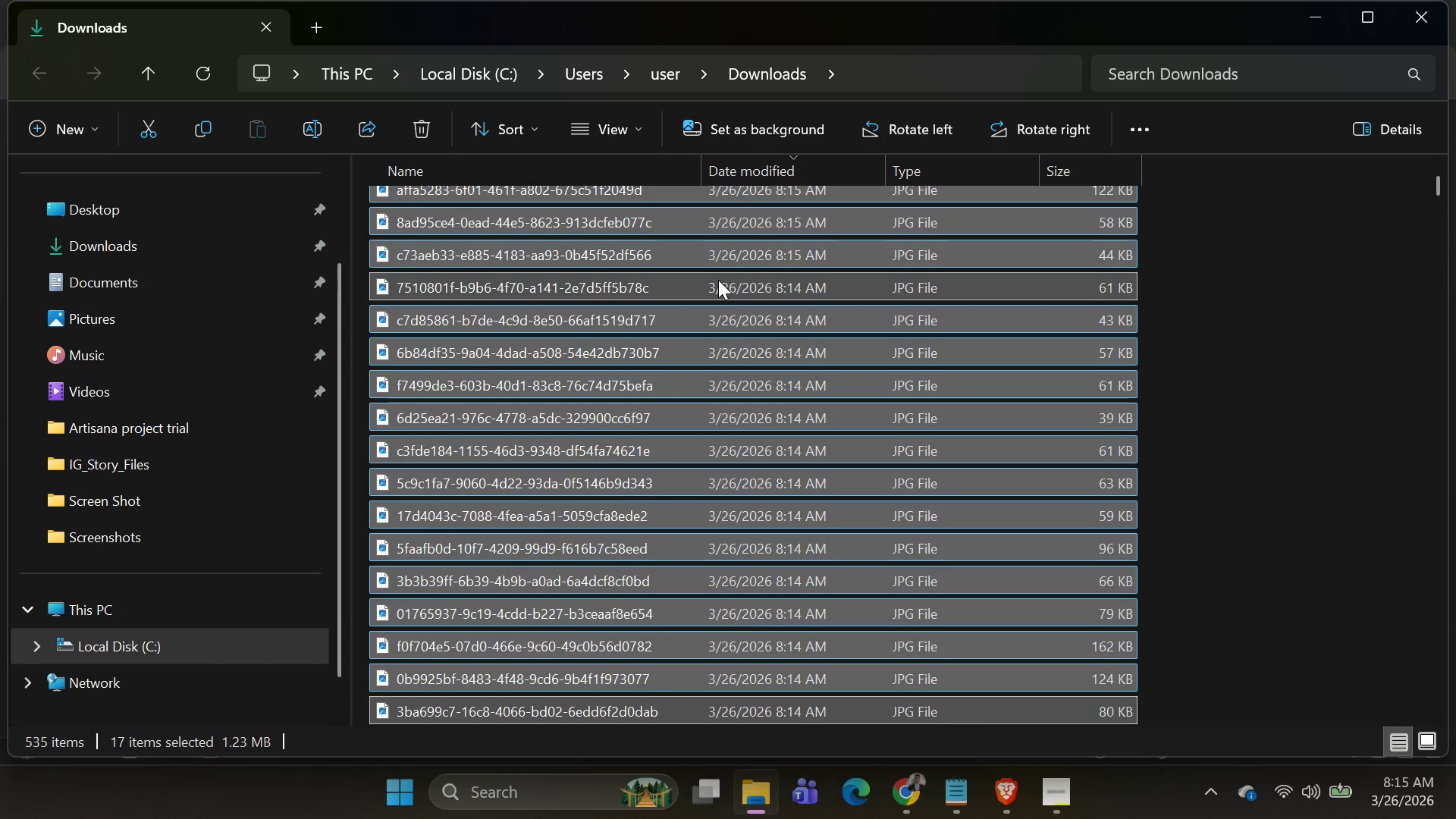 
key(Shift+ArrowDown)
 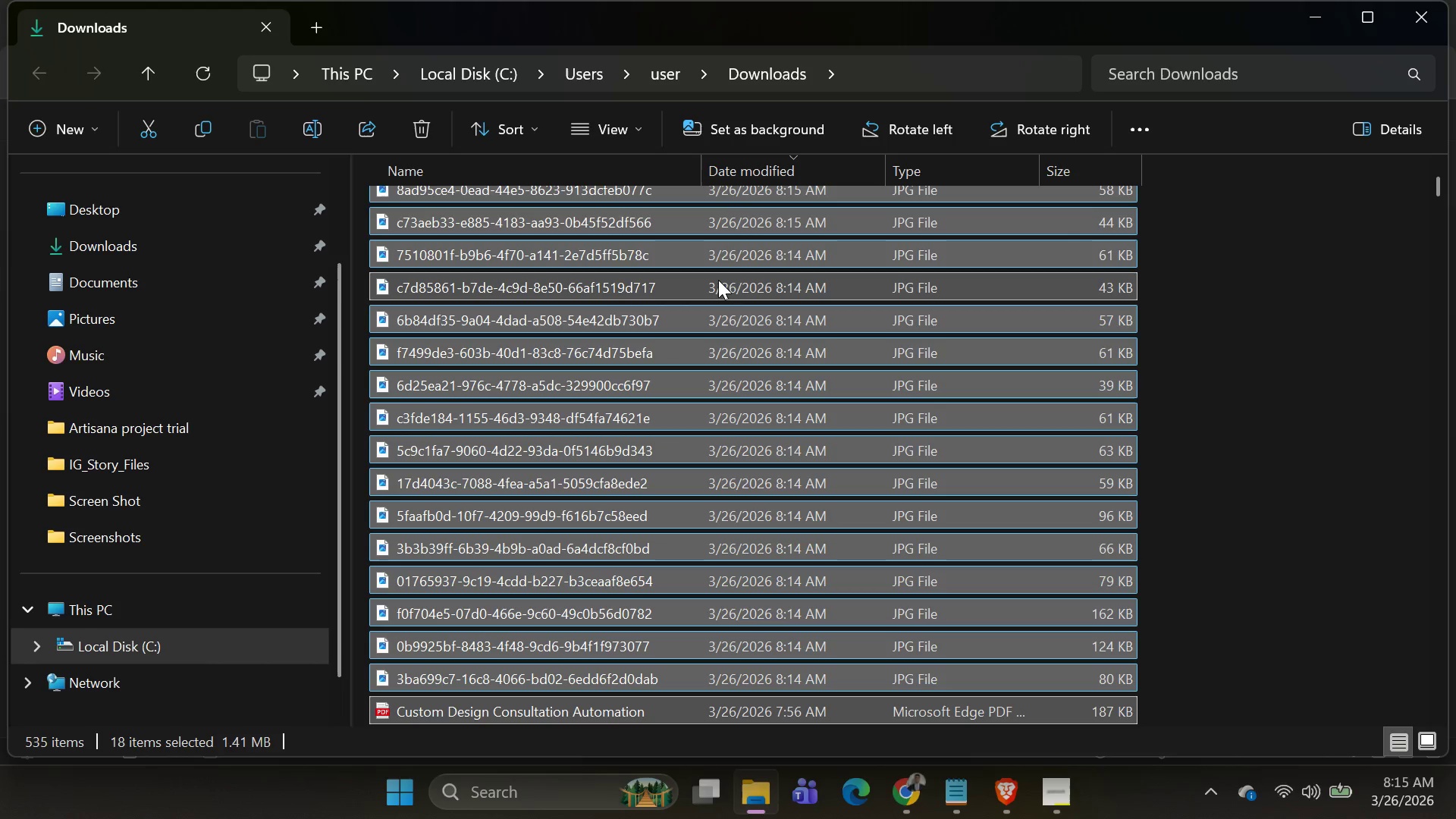 
key(Shift+ArrowUp)
 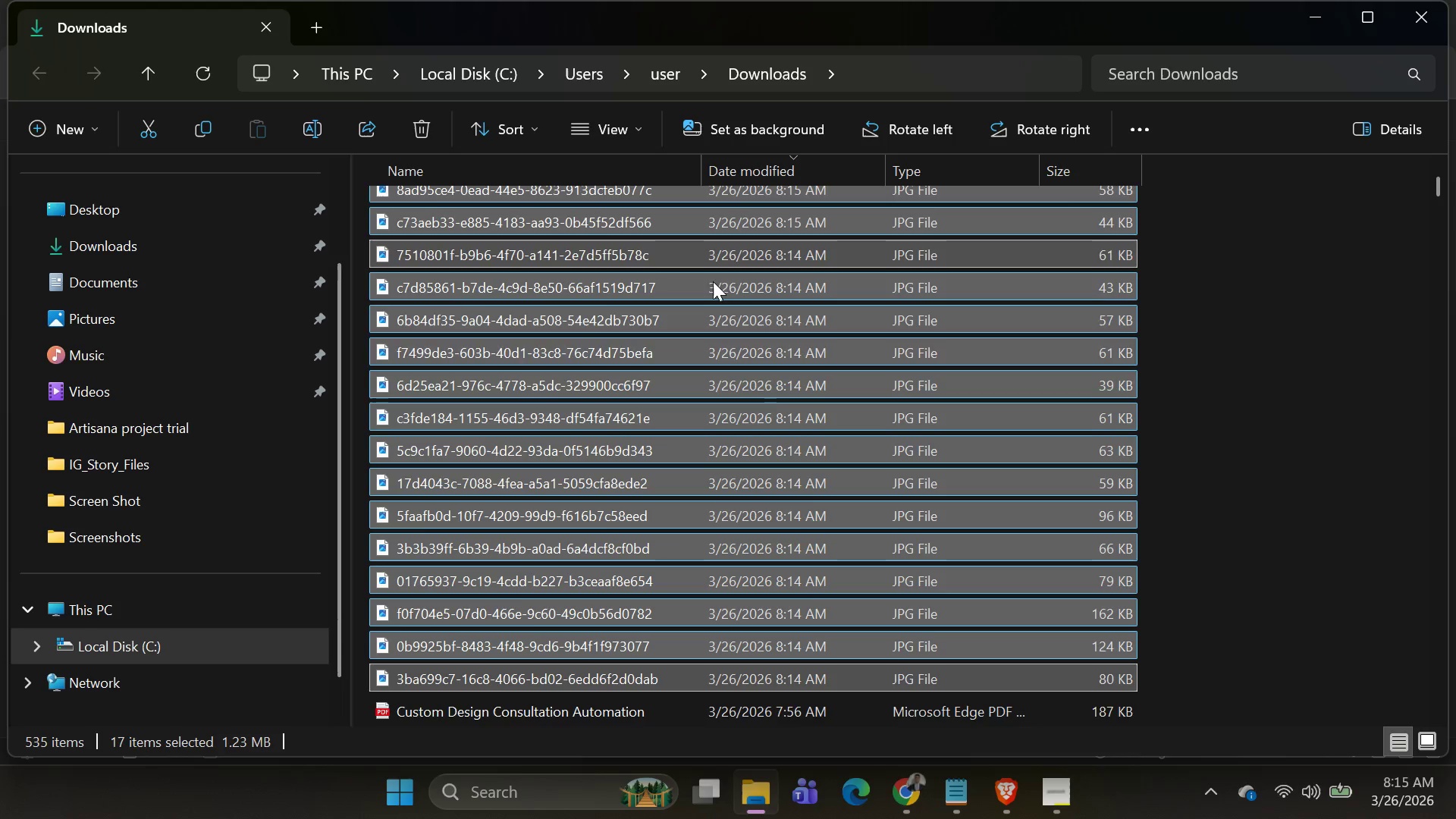 
scroll: coordinate [768, 397], scroll_direction: up, amount: 4.0
 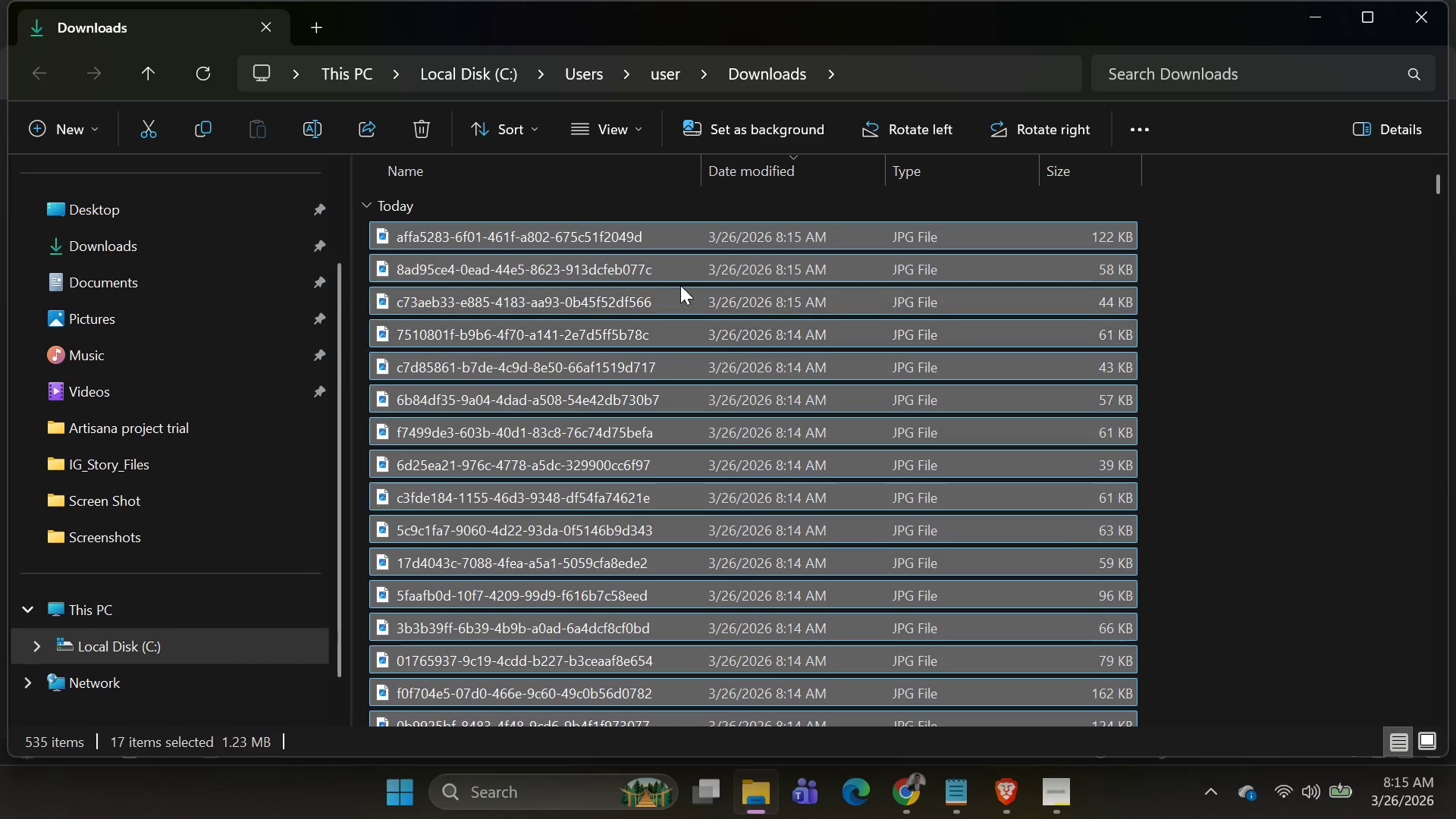 
right_click([680, 285])
 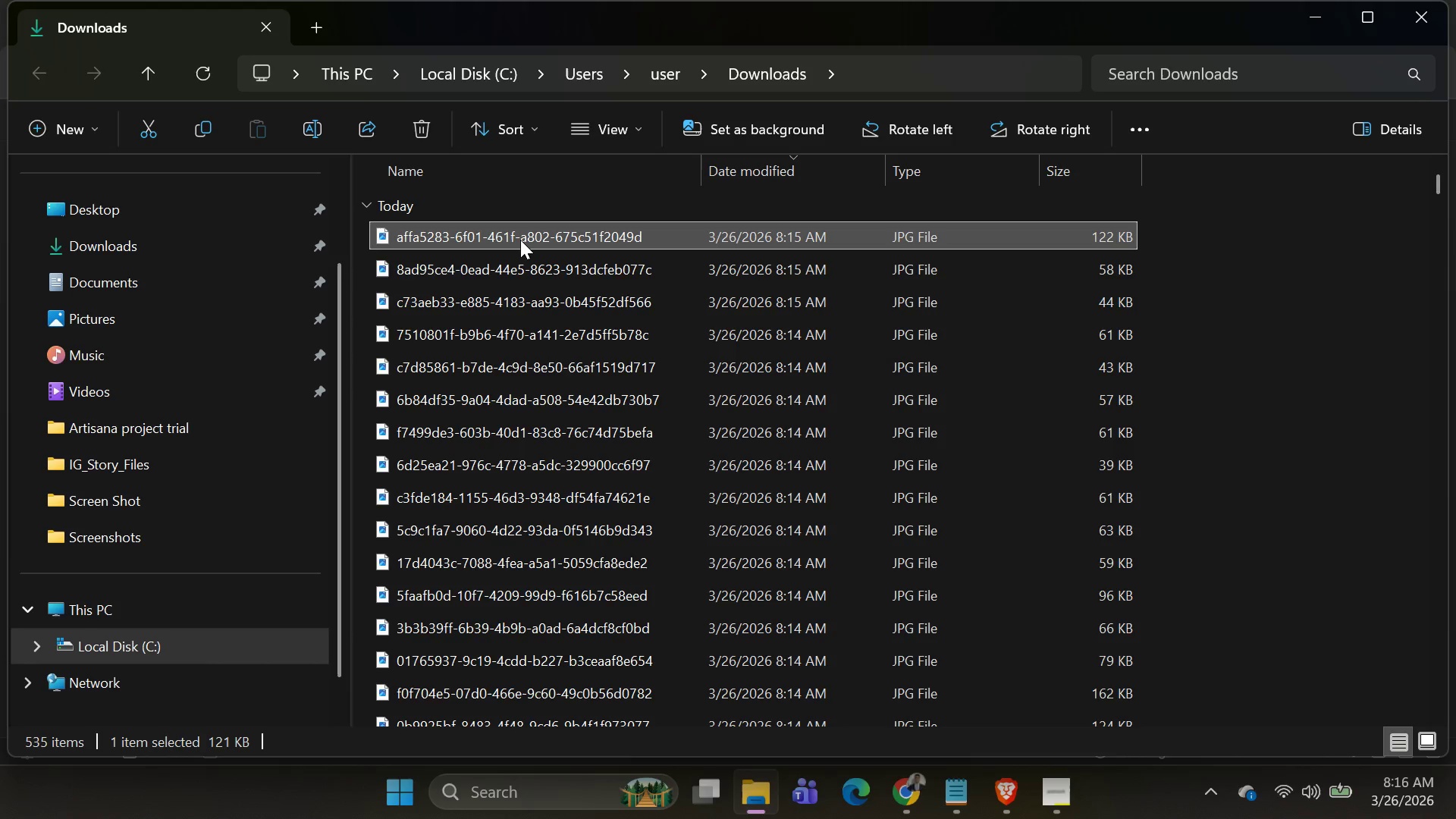 
key(Shift+ArrowDown)
 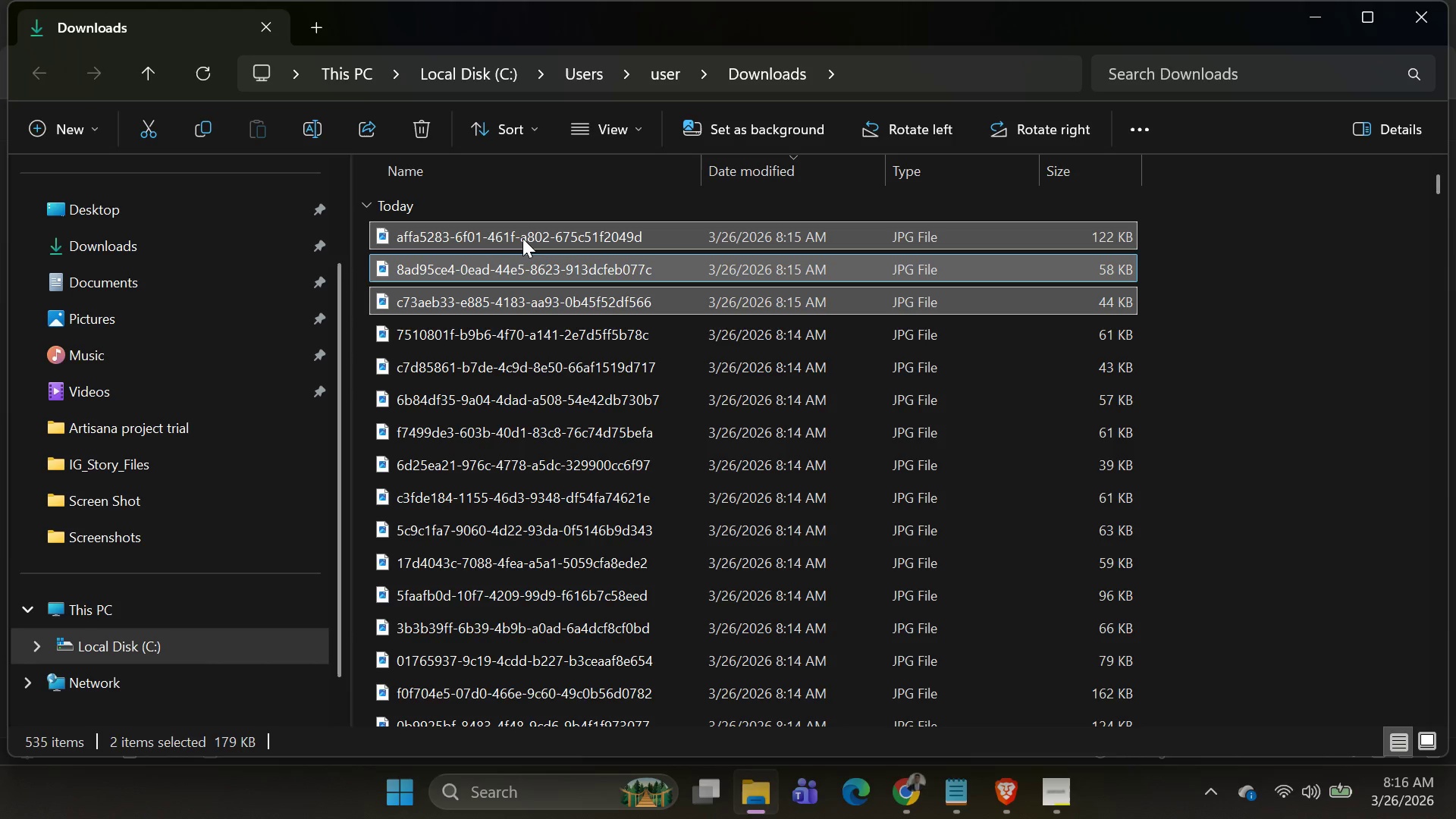 
key(Shift+ArrowDown)
 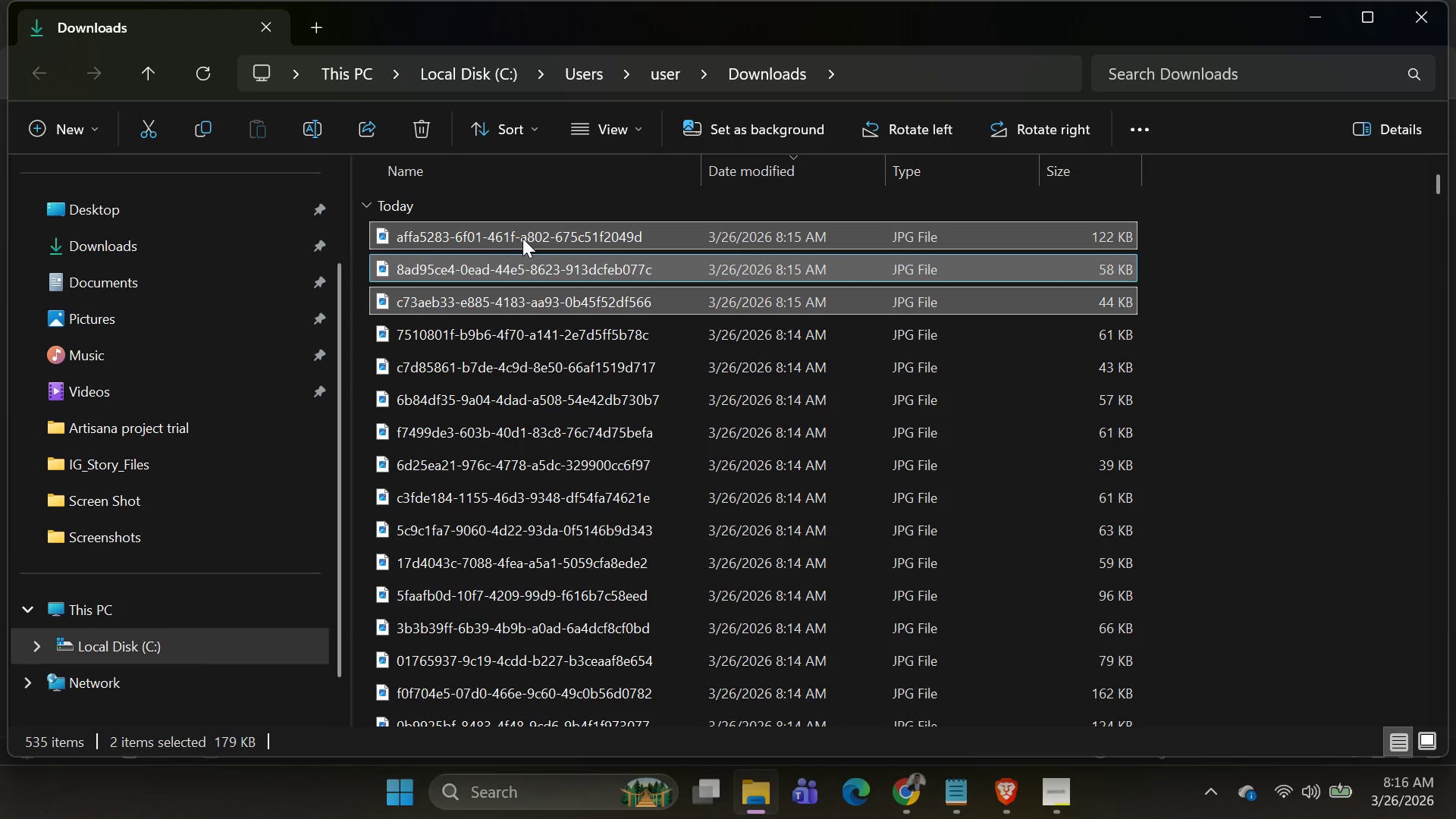 
key(Shift+ArrowDown)
 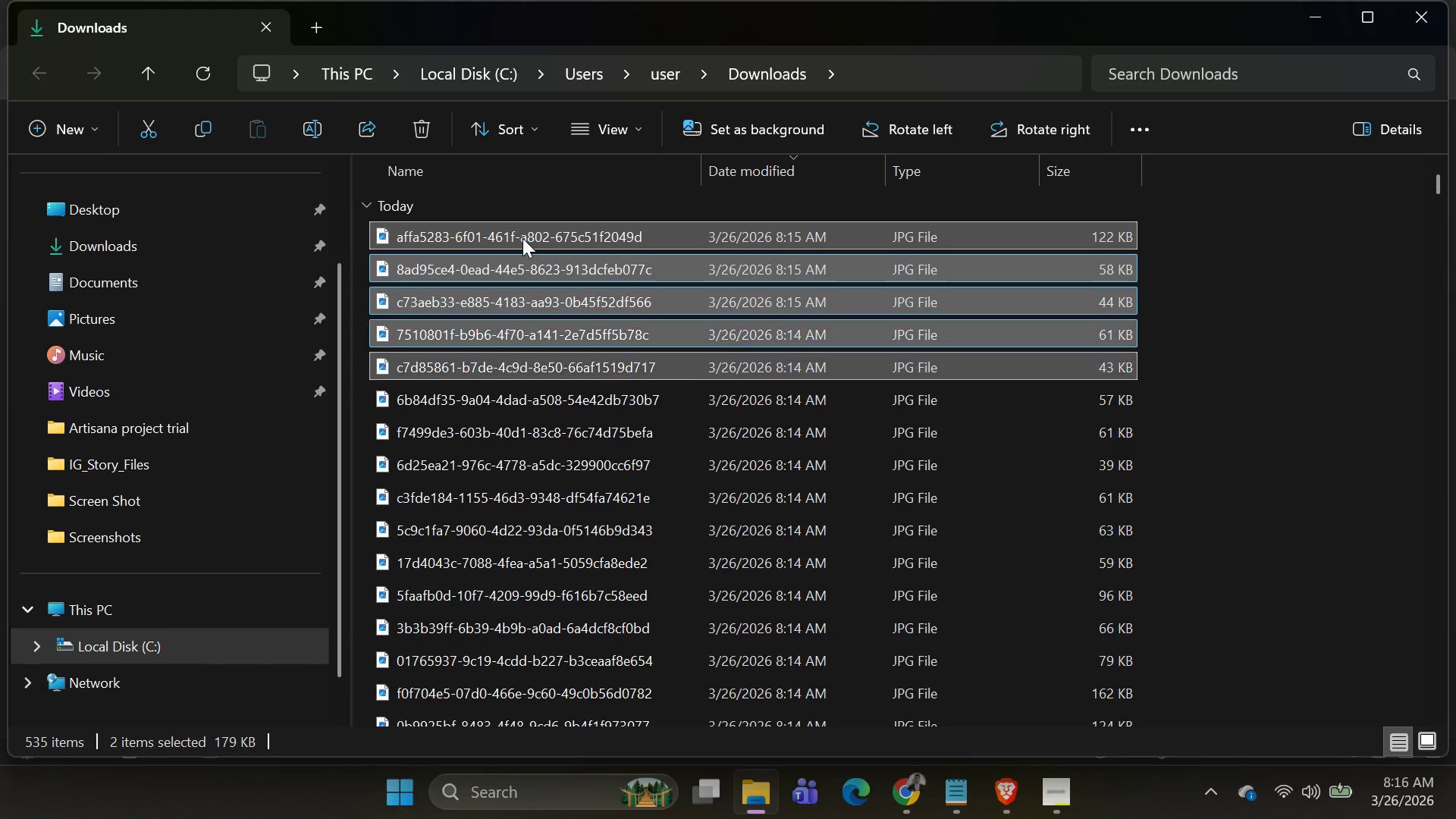 
key(Shift+ArrowDown)
 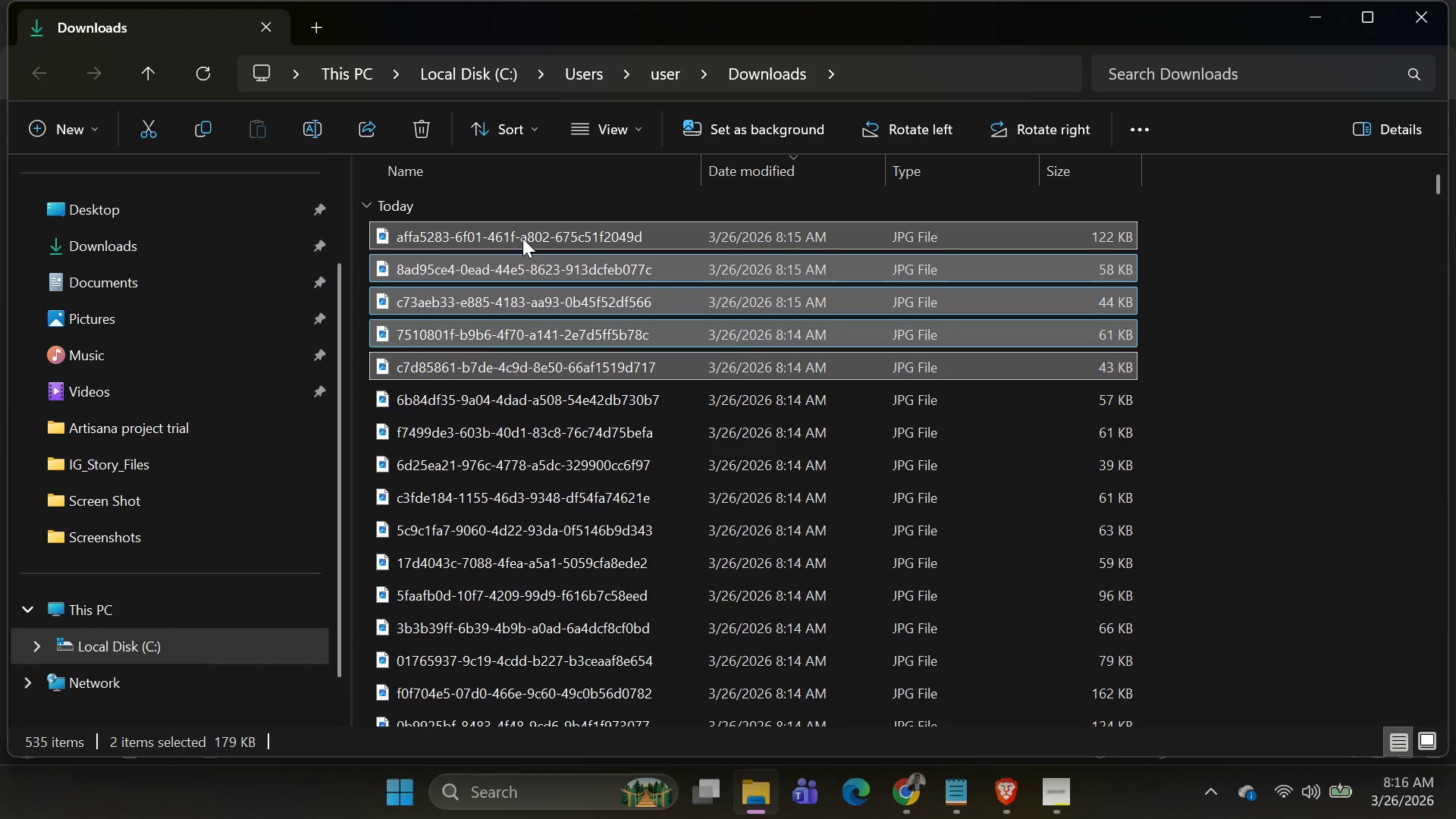 
hold_key(key=ArrowDown, duration=0.66)
 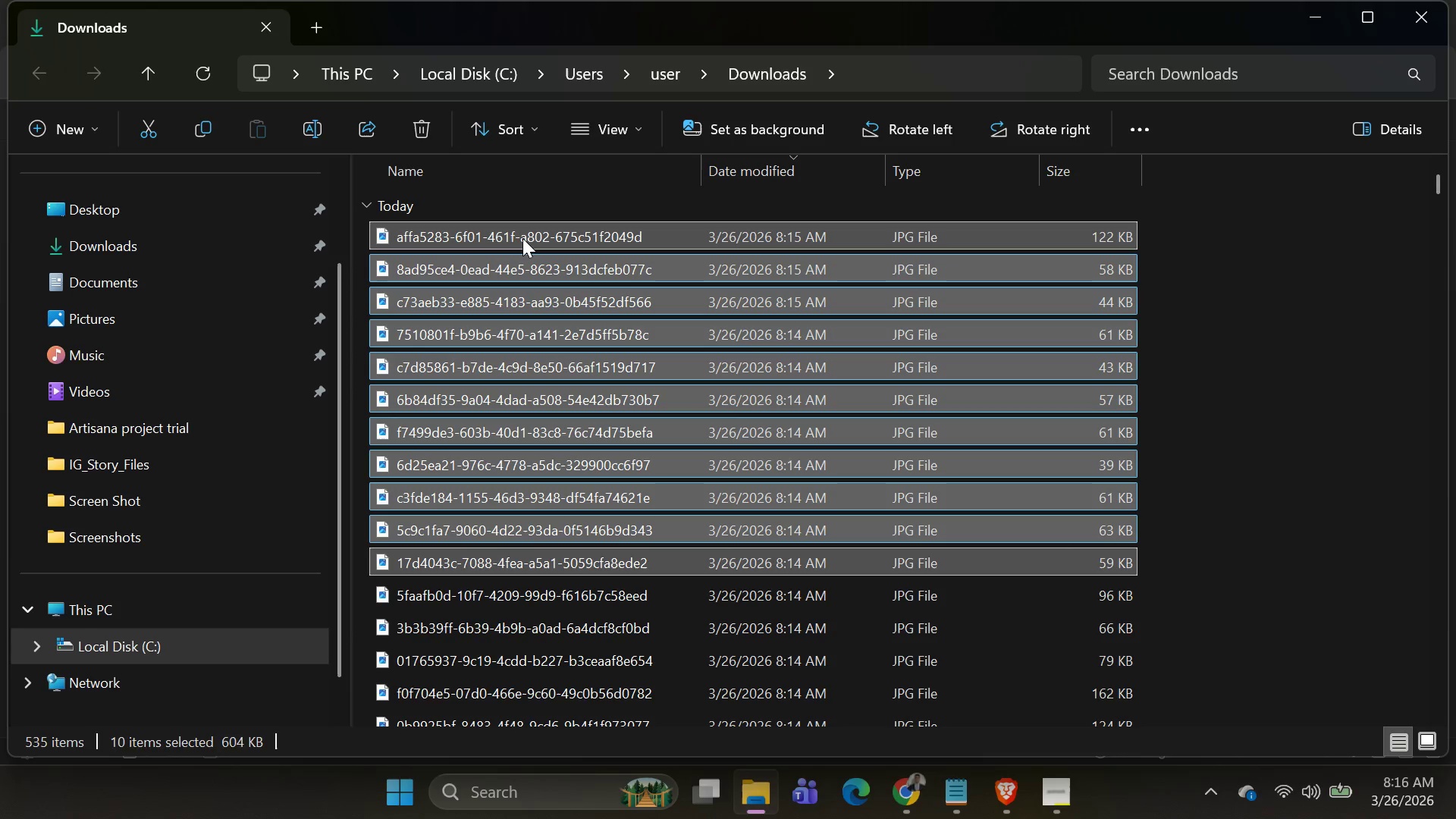 
key(Shift+ArrowDown)
 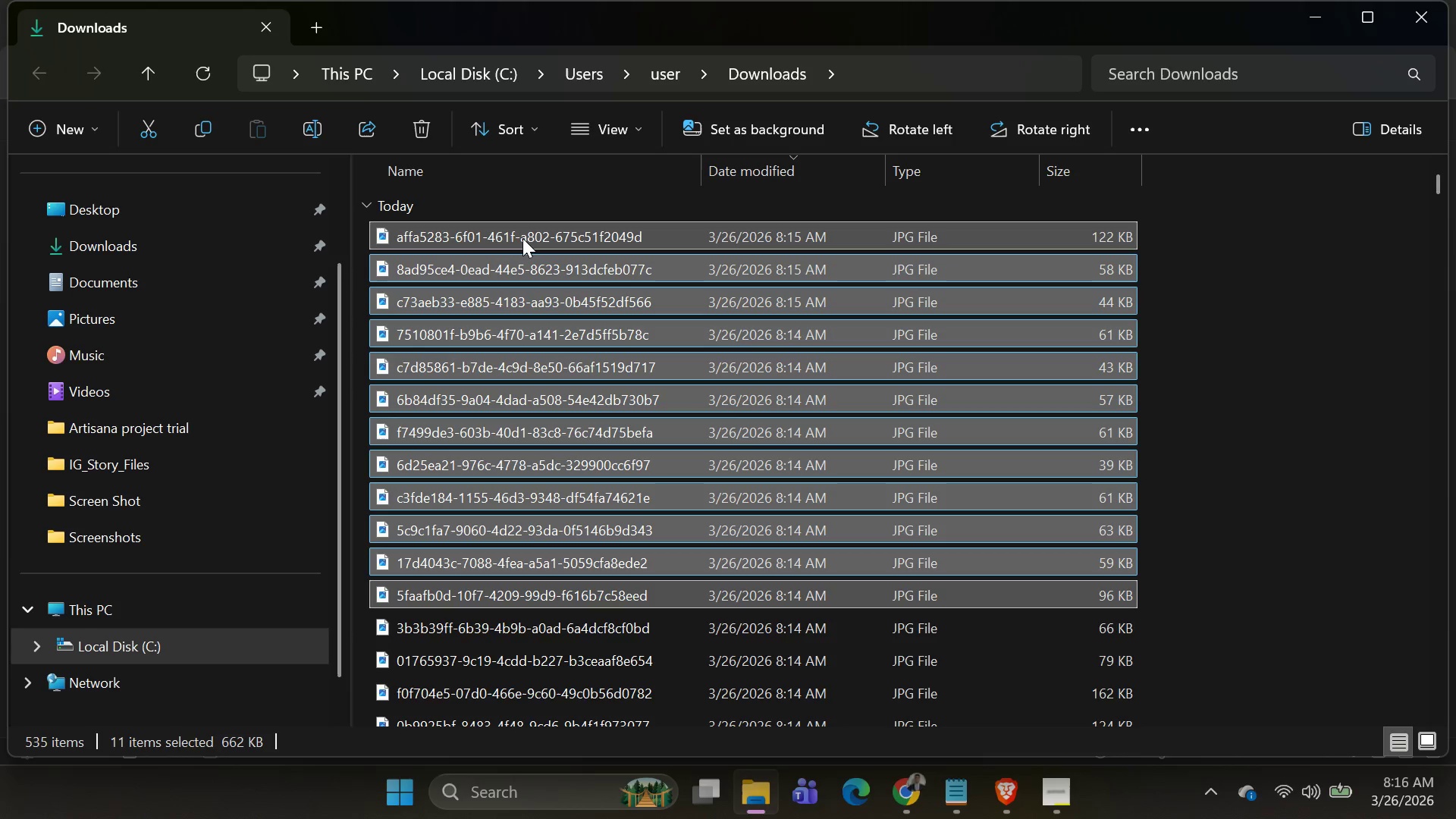 
key(Shift+ArrowDown)
 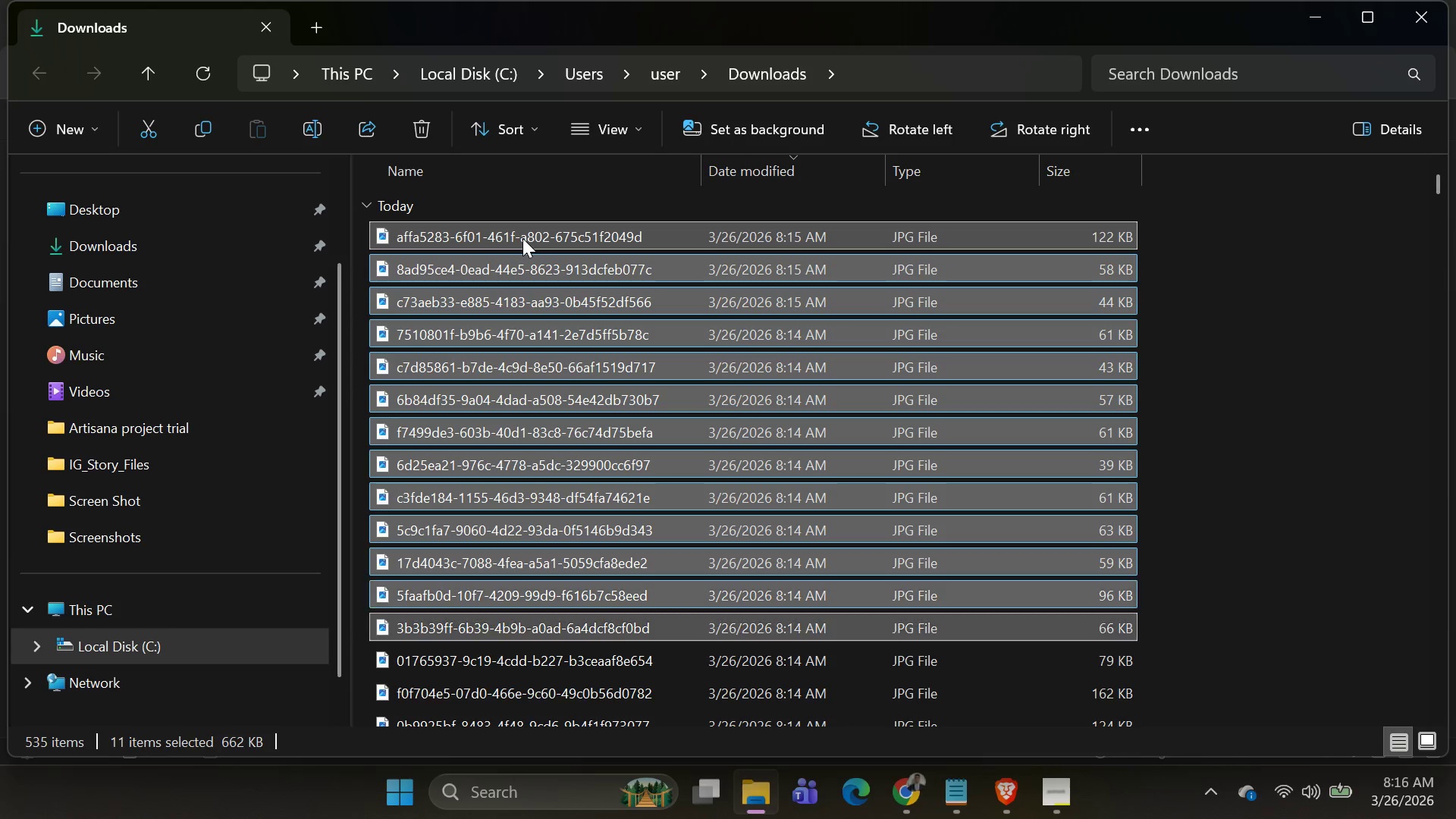 
key(Shift+ArrowDown)
 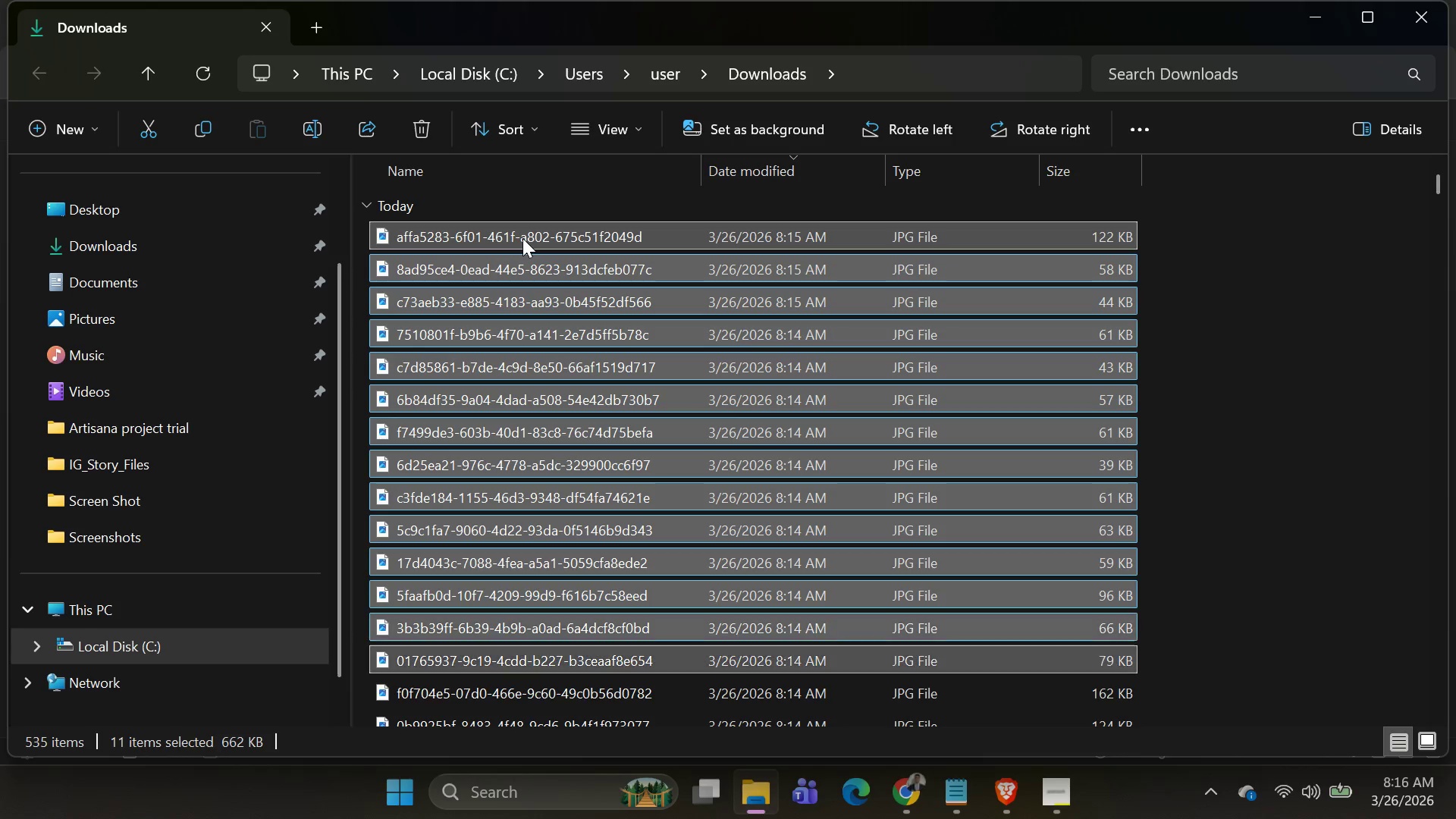 
key(Shift+ArrowDown)
 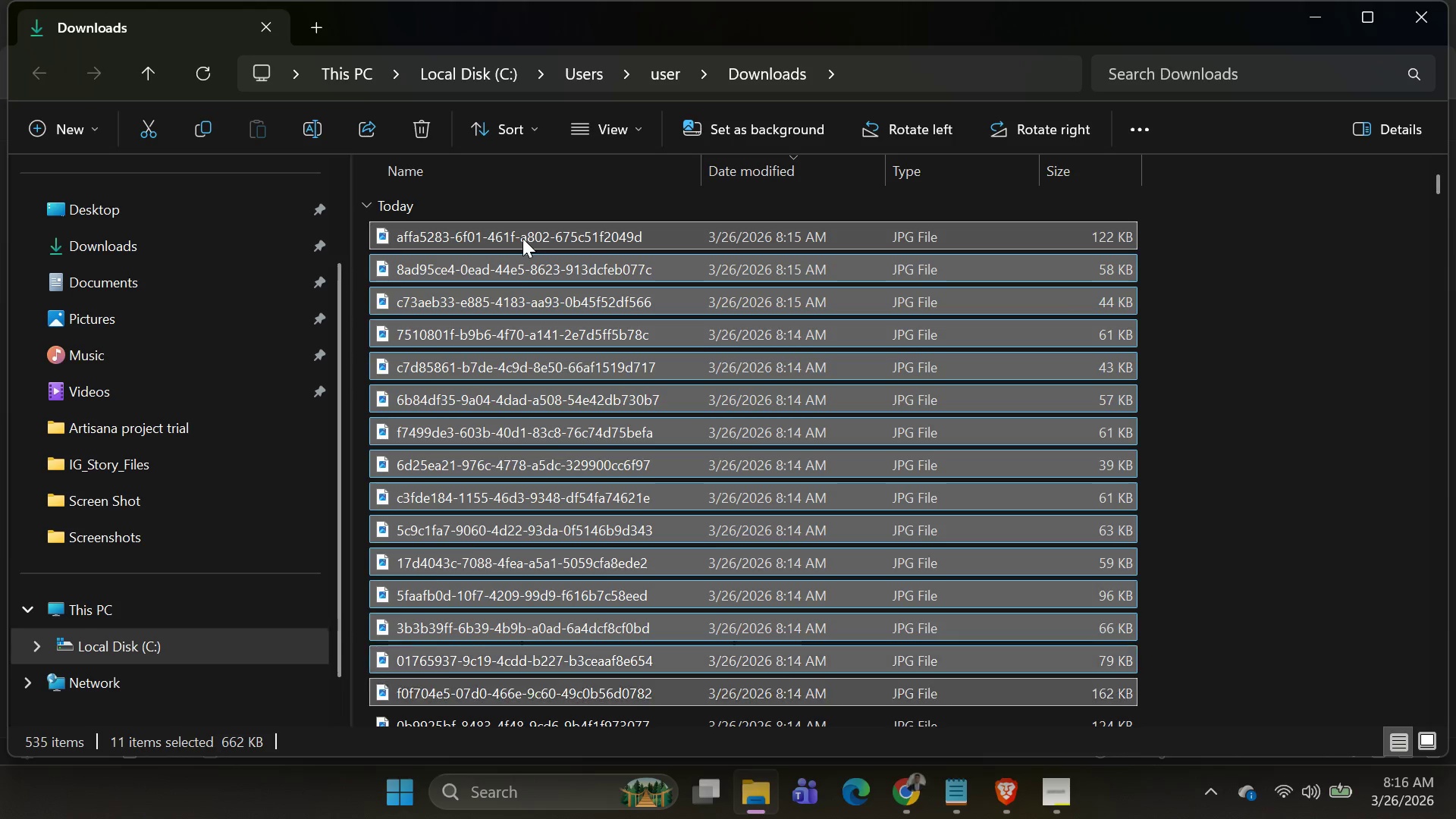 
key(Shift+ArrowDown)
 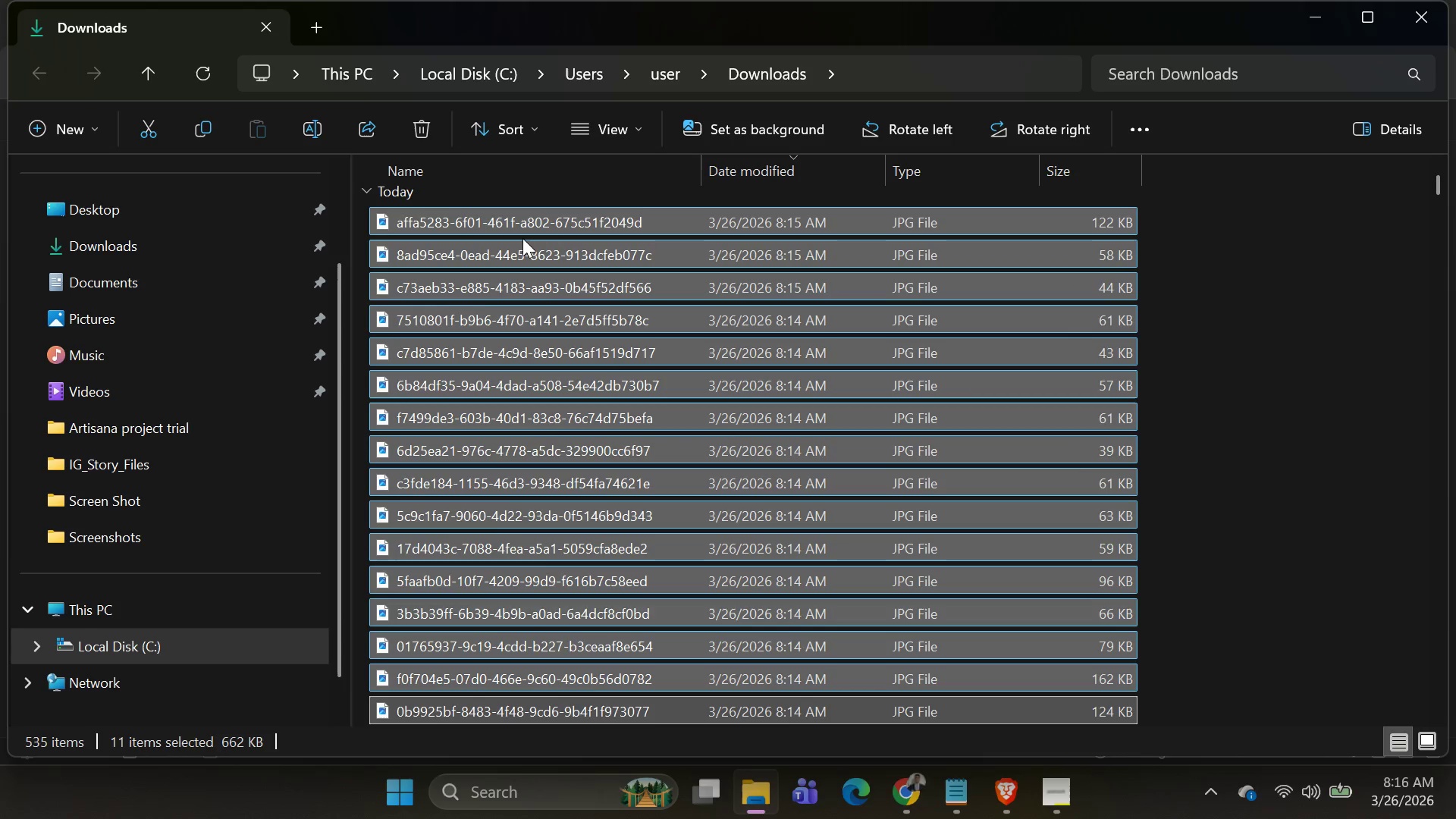 
key(Shift+ArrowDown)
 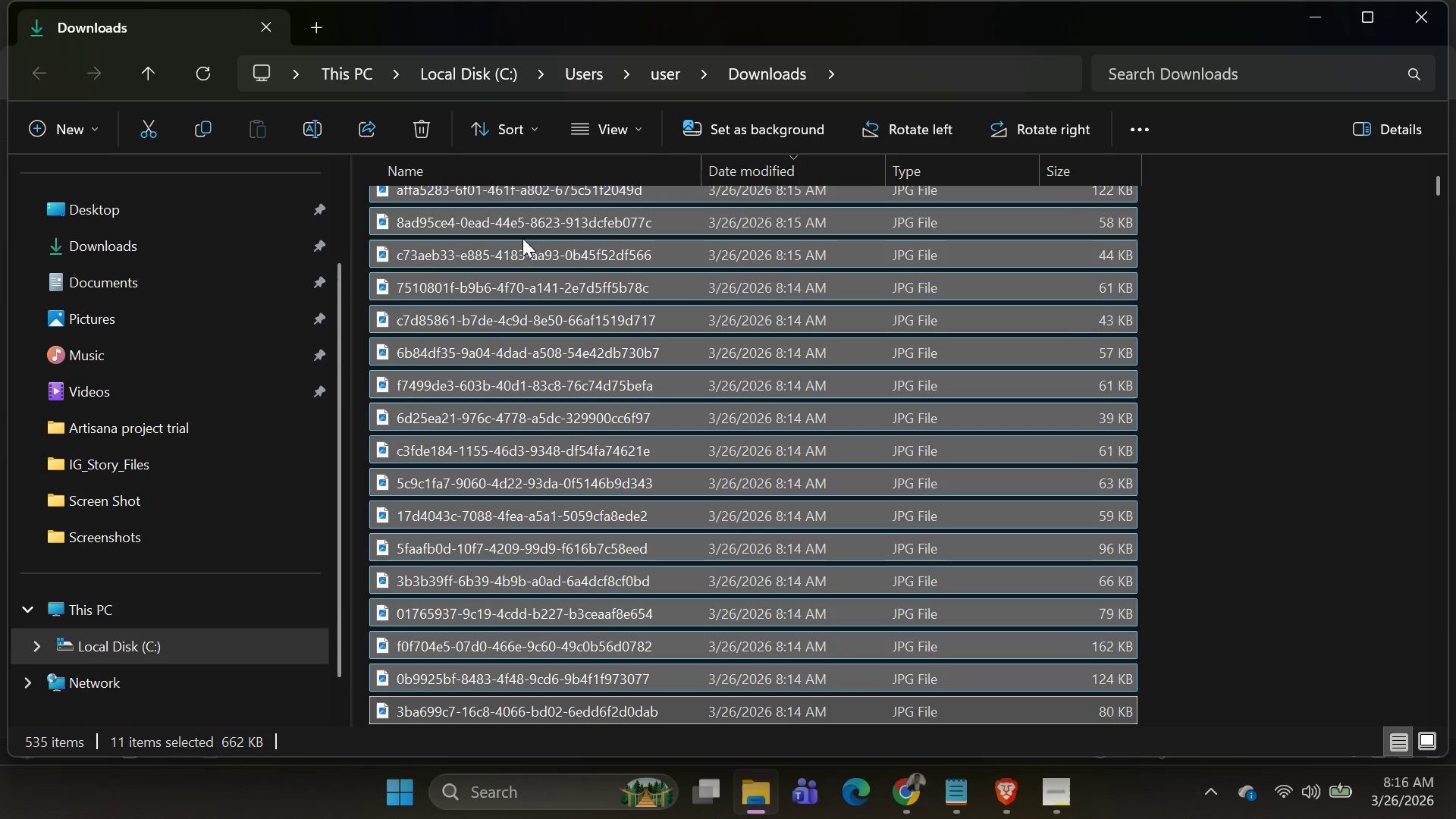 
key(Shift+ArrowDown)
 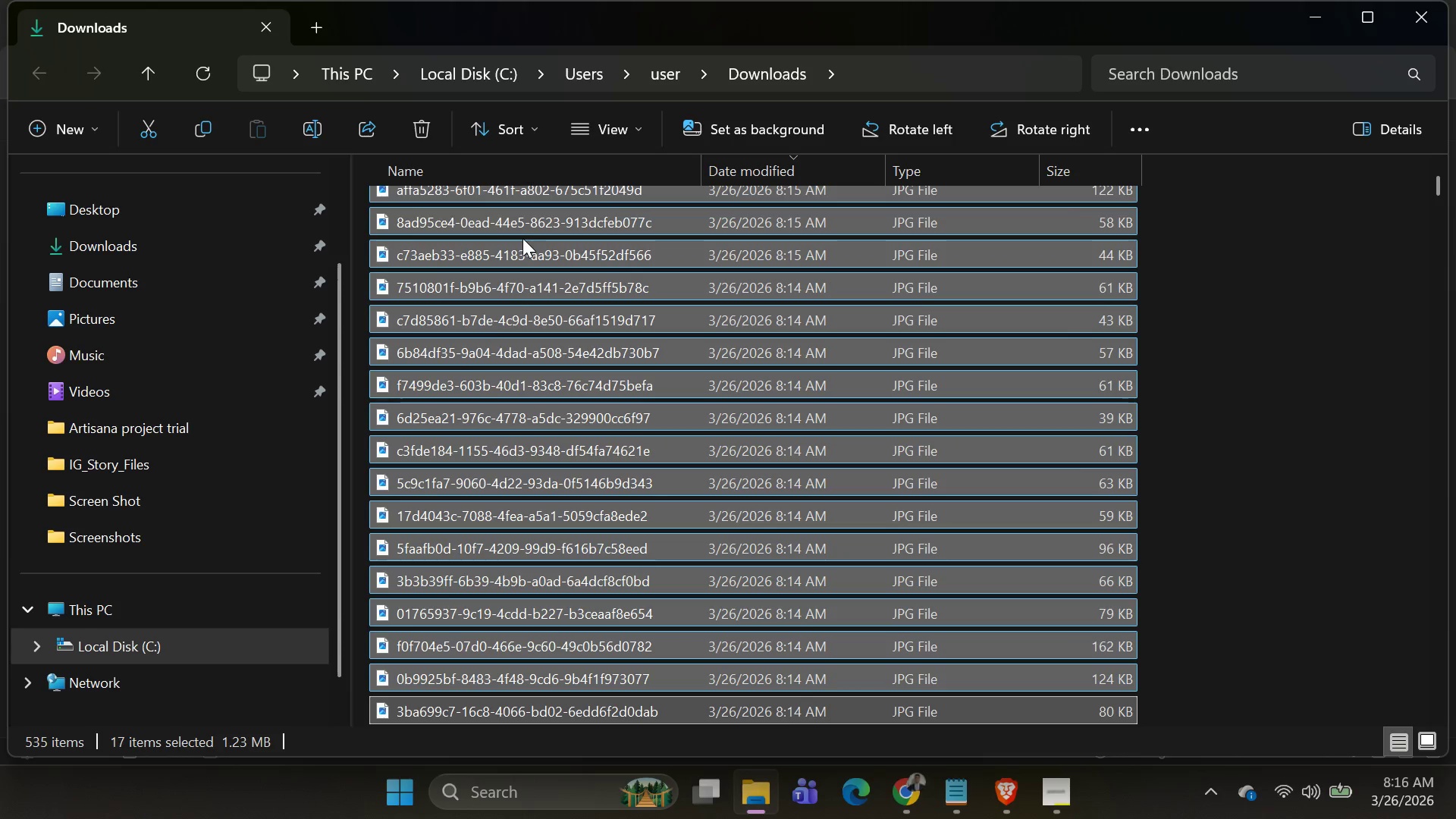 
key(Shift+ArrowDown)
 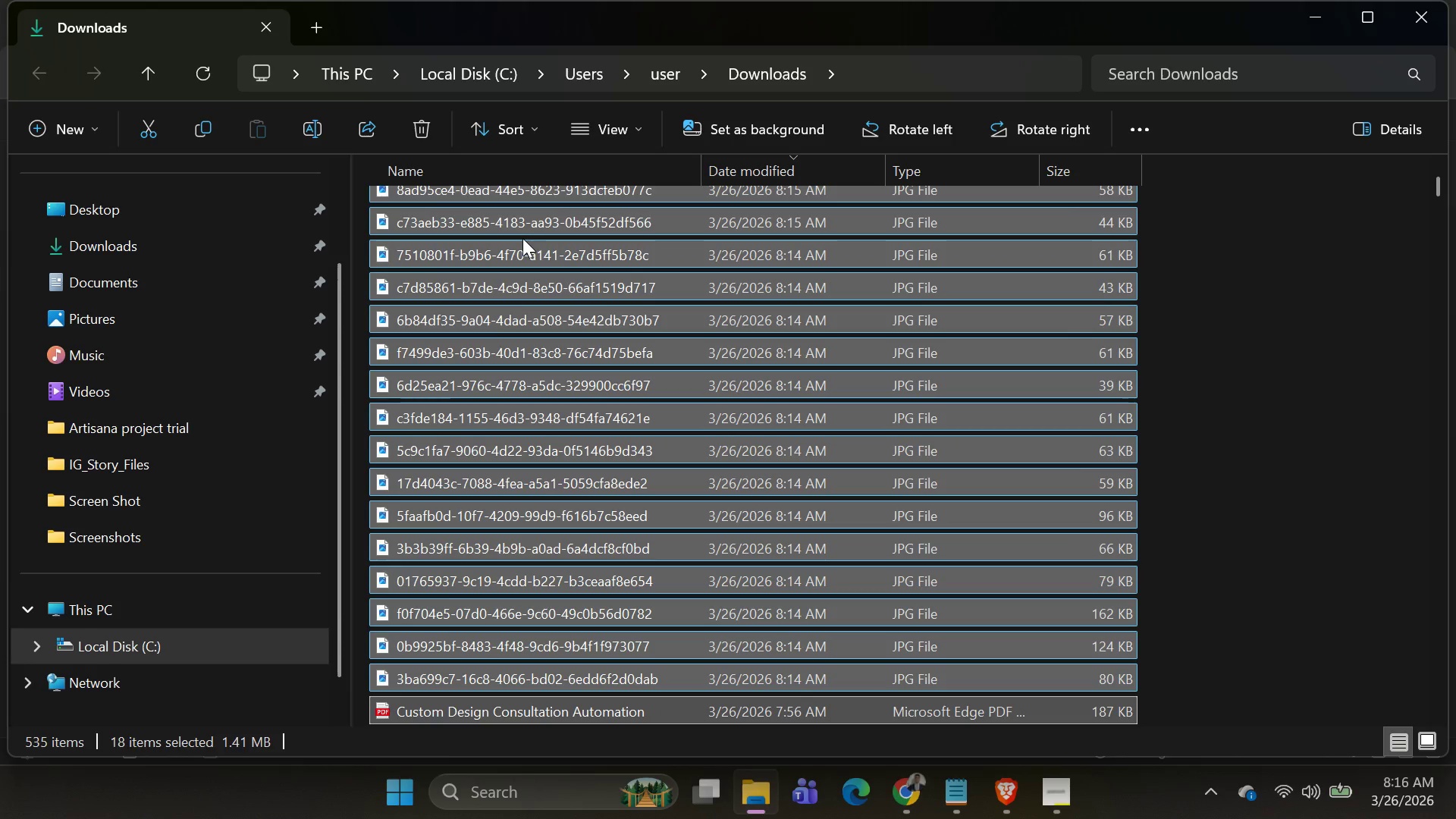 
key(Shift+ArrowUp)
 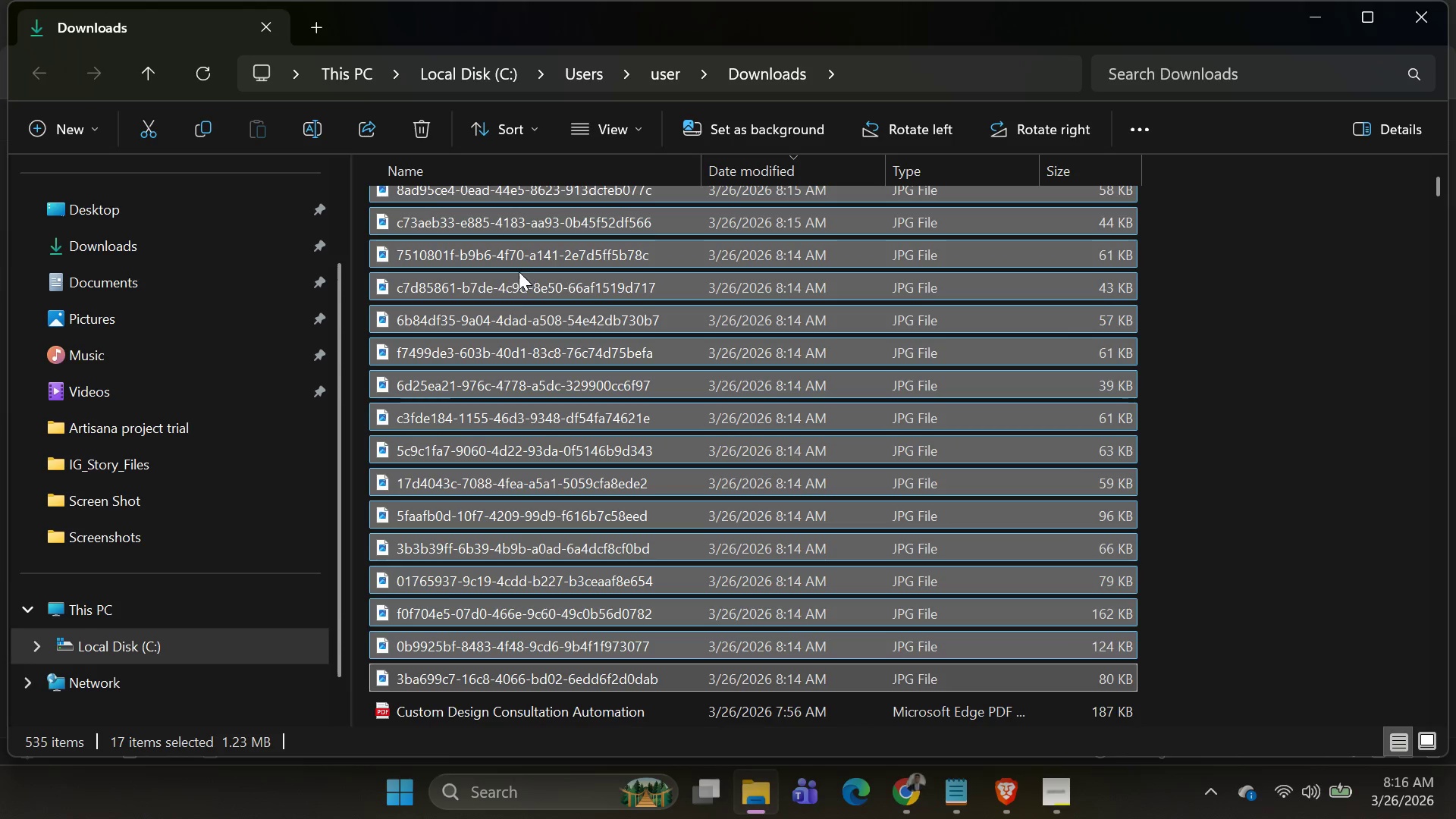 
right_click([516, 278])
 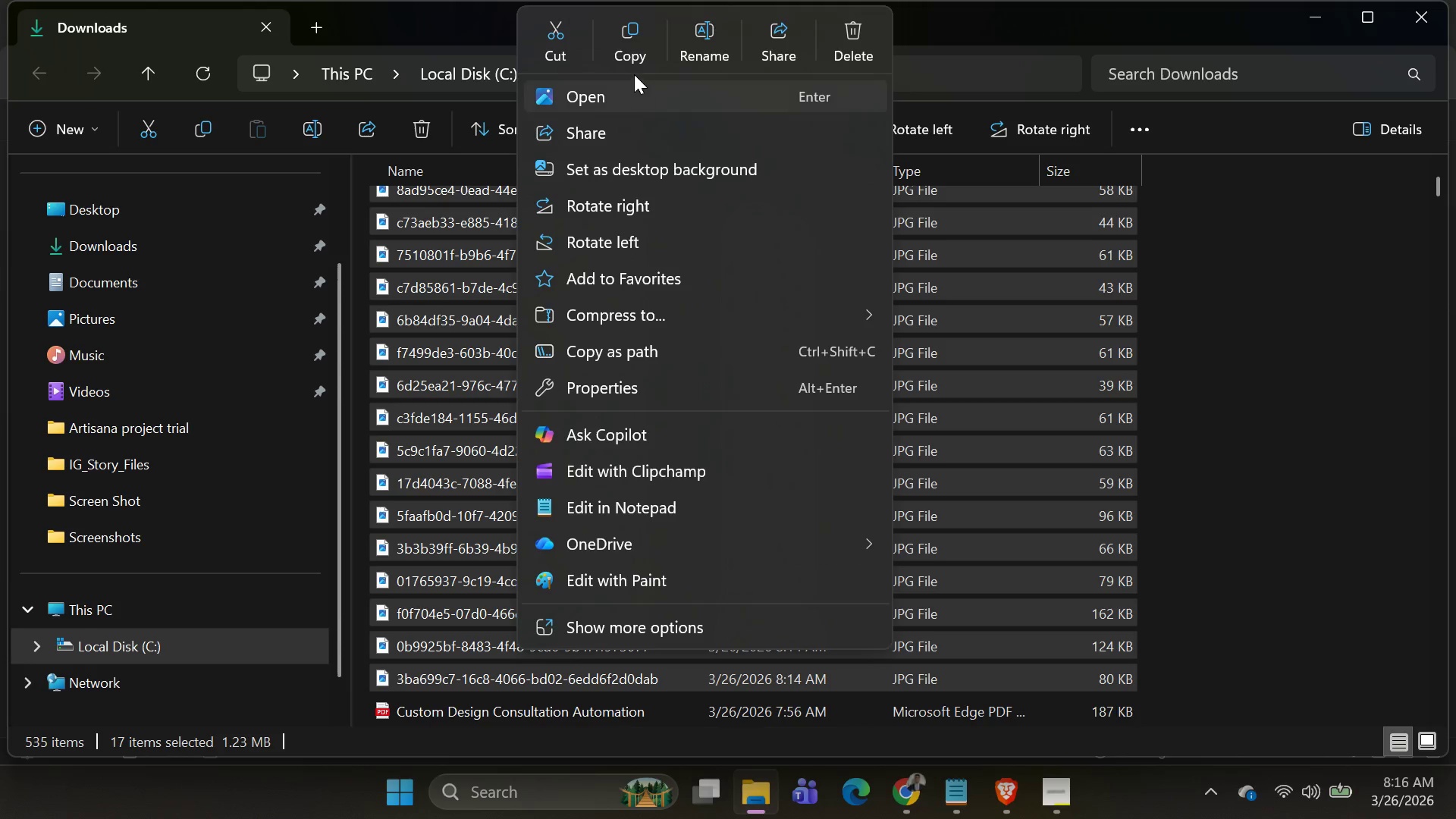 
left_click([563, 48])
 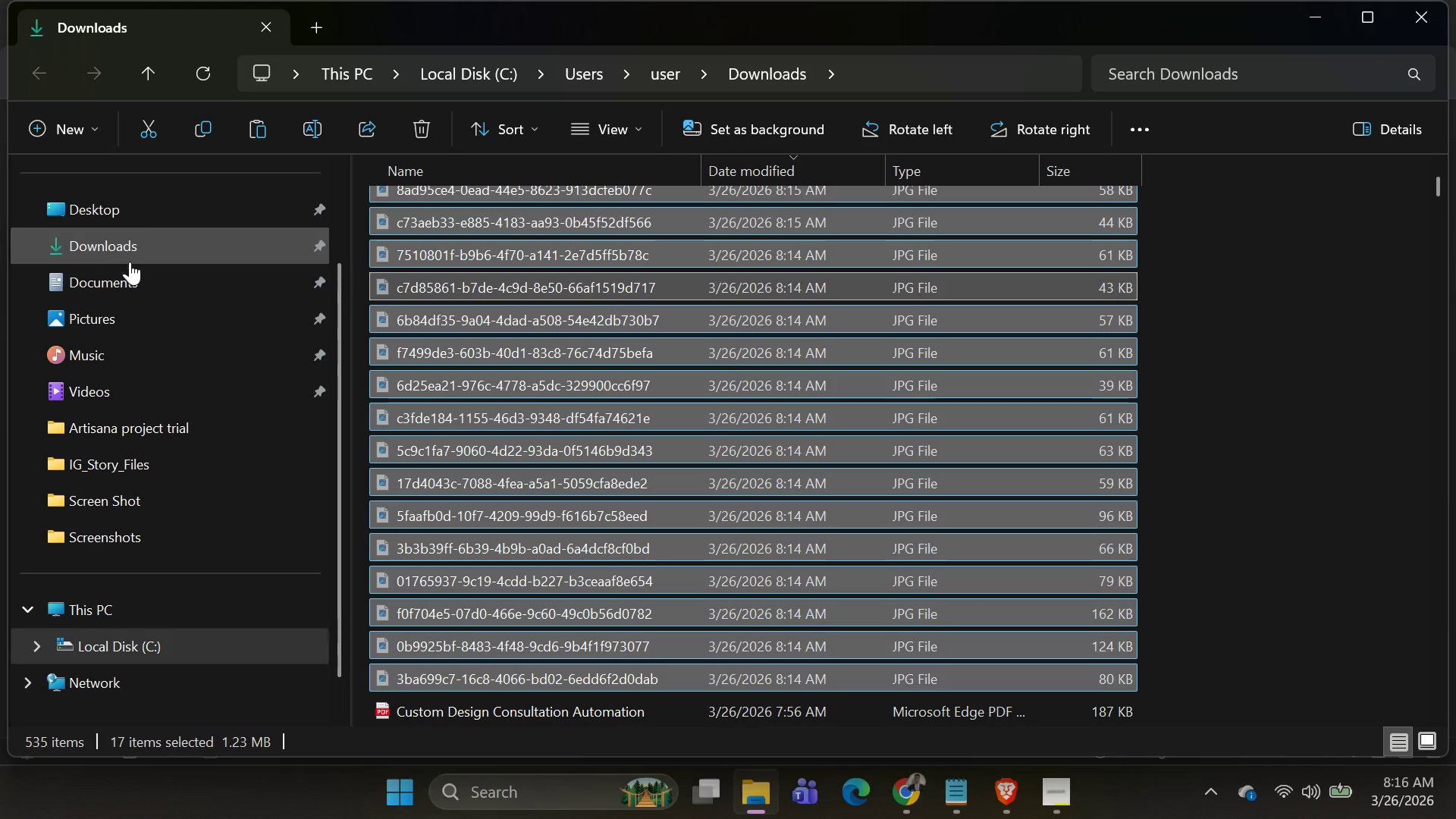 
left_click([69, 127])
 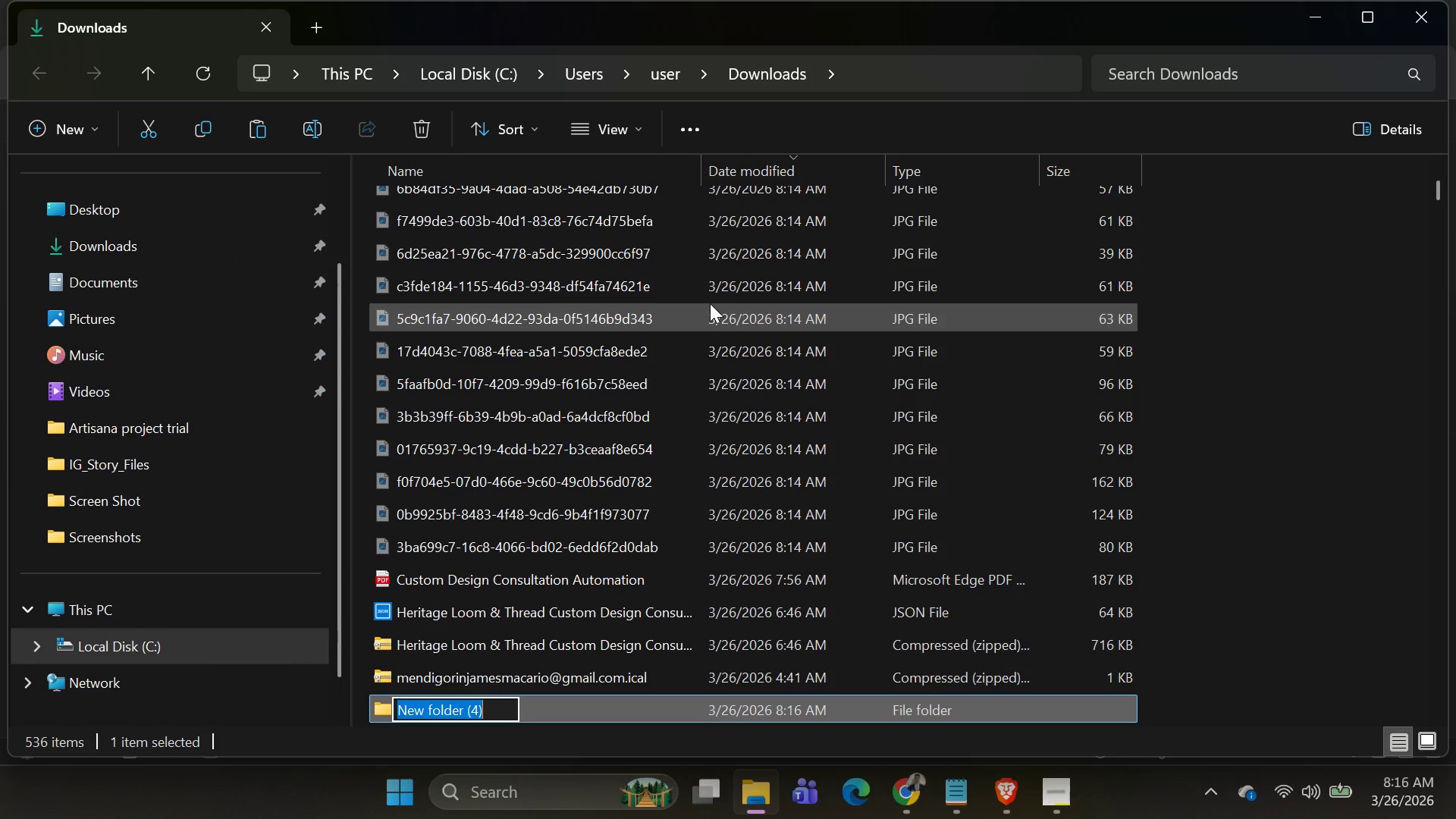 
left_click([657, 704])
 